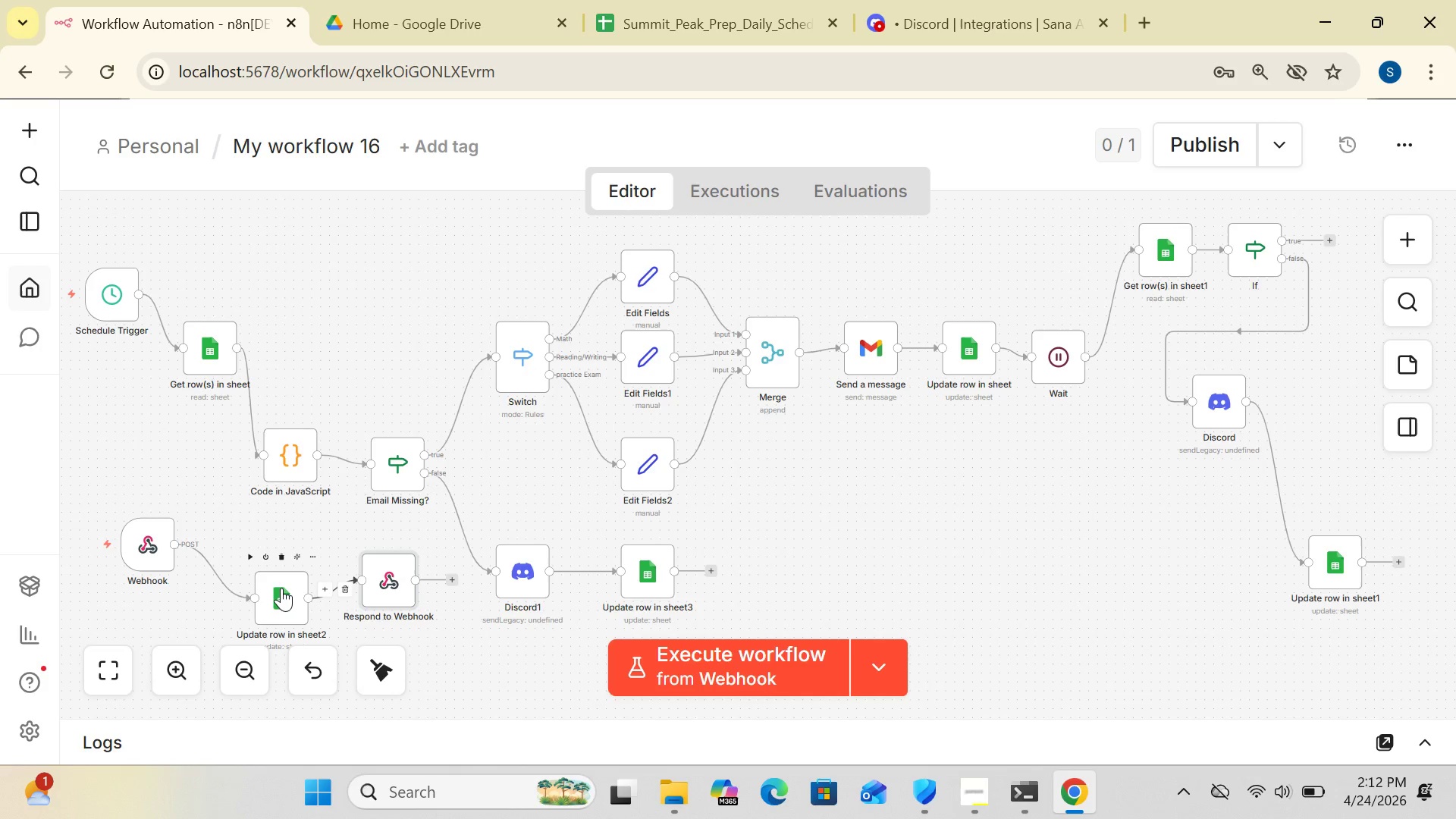 
left_click_drag(start_coordinate=[281, 588], to_coordinate=[288, 573])
 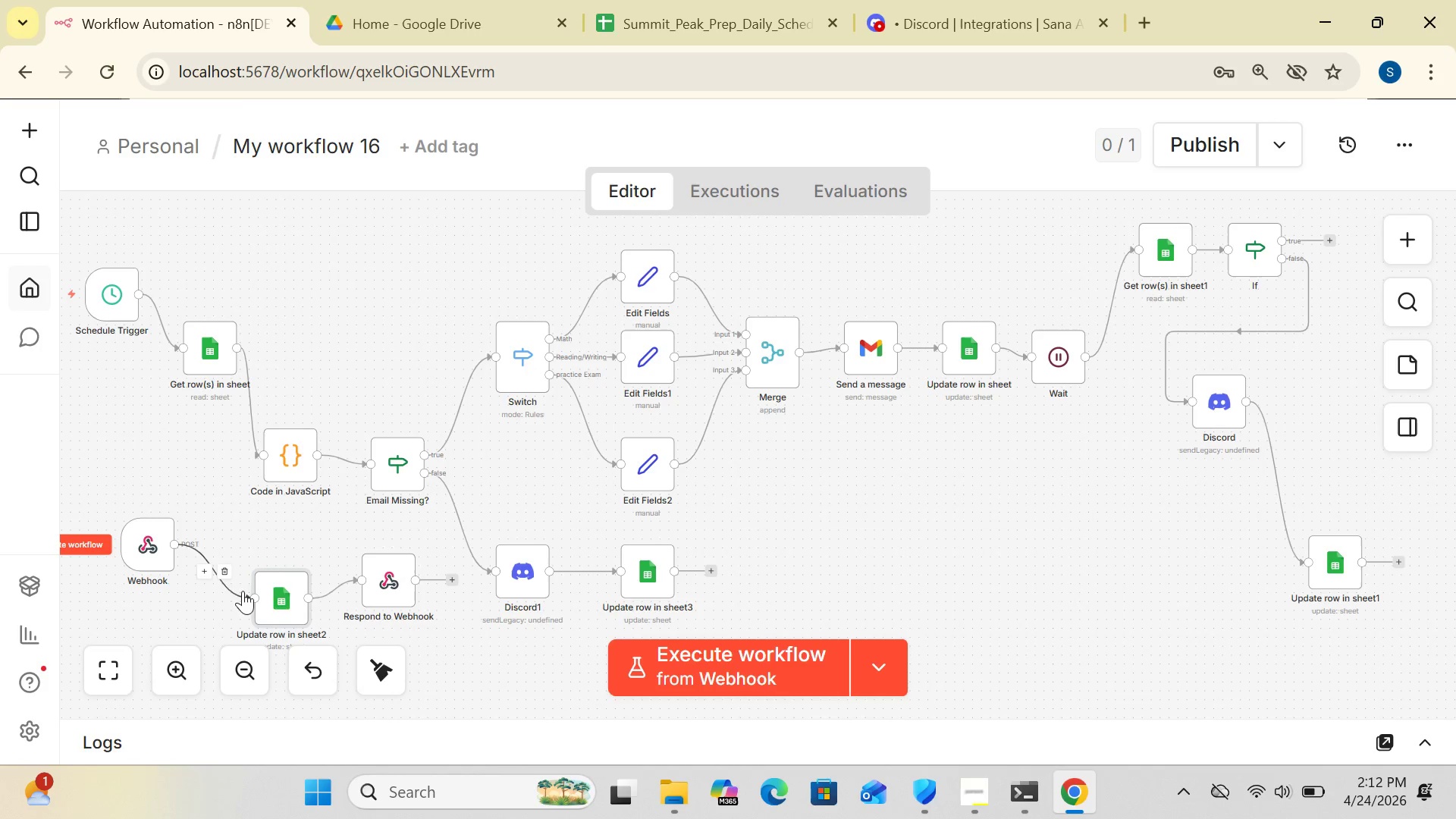 
left_click_drag(start_coordinate=[289, 591], to_coordinate=[292, 553])
 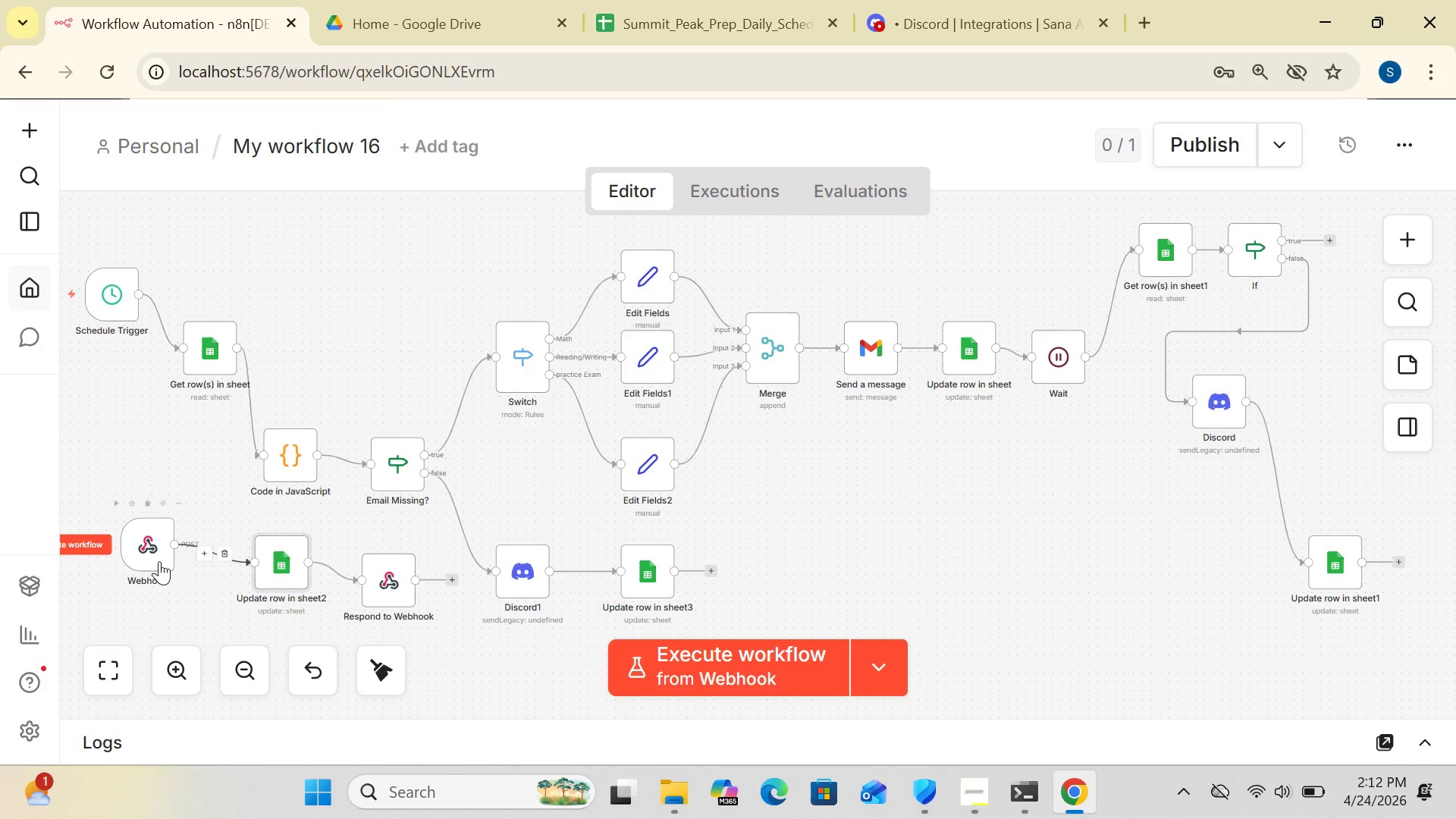 
left_click_drag(start_coordinate=[149, 554], to_coordinate=[205, 569])
 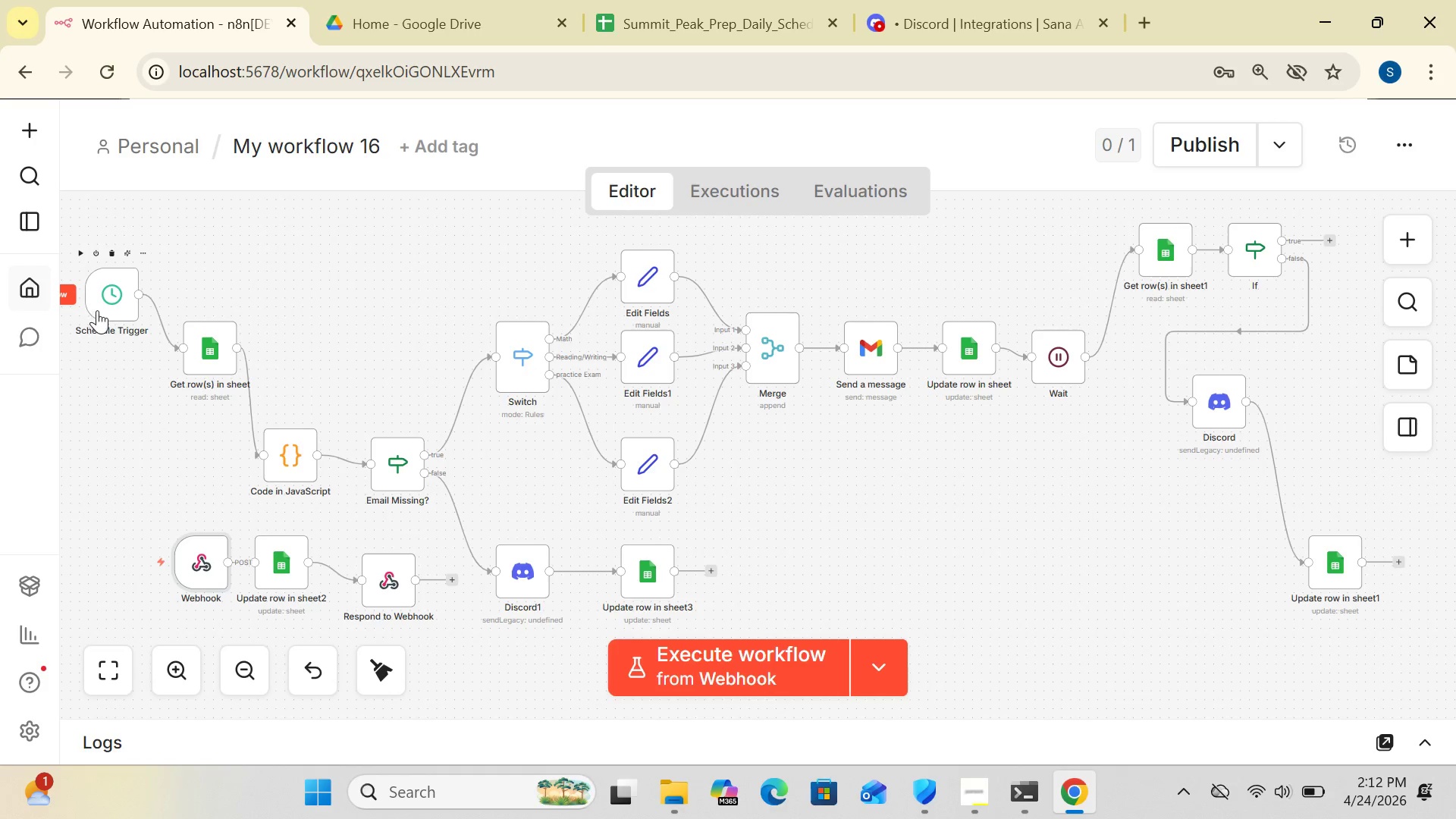 
left_click_drag(start_coordinate=[106, 301], to_coordinate=[171, 291])
 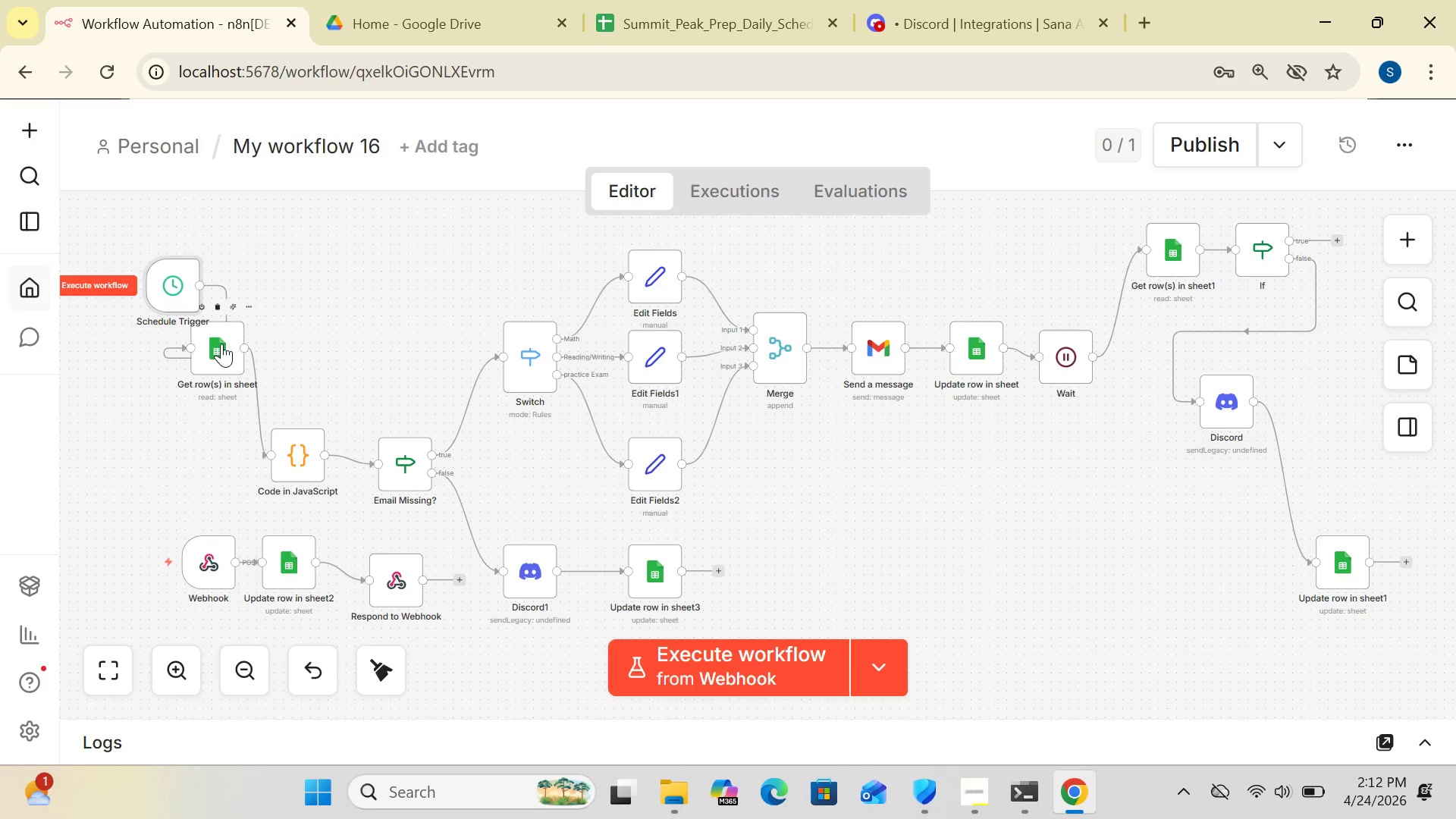 
left_click_drag(start_coordinate=[221, 344], to_coordinate=[294, 353])
 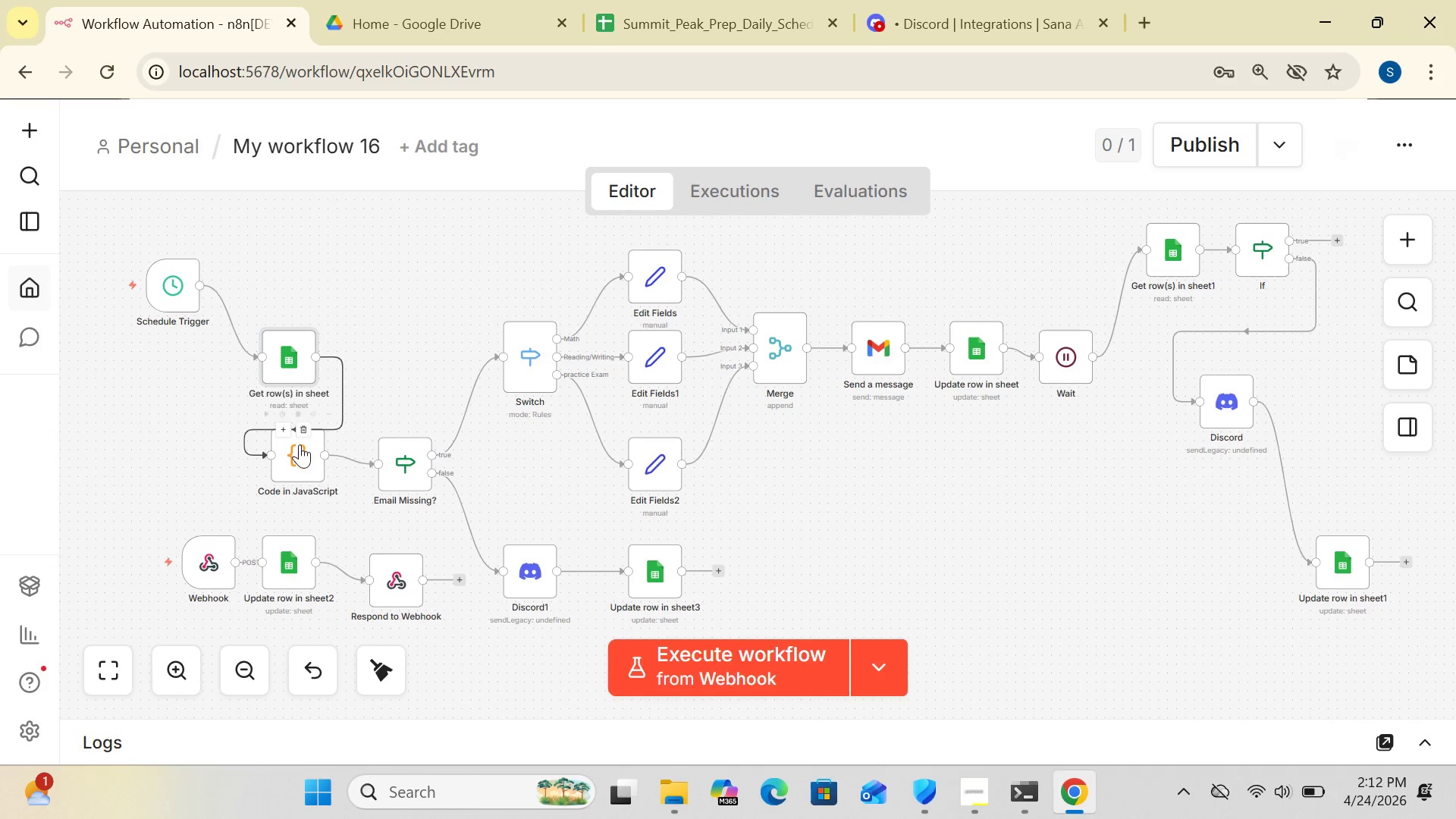 
left_click_drag(start_coordinate=[300, 444], to_coordinate=[319, 466])
 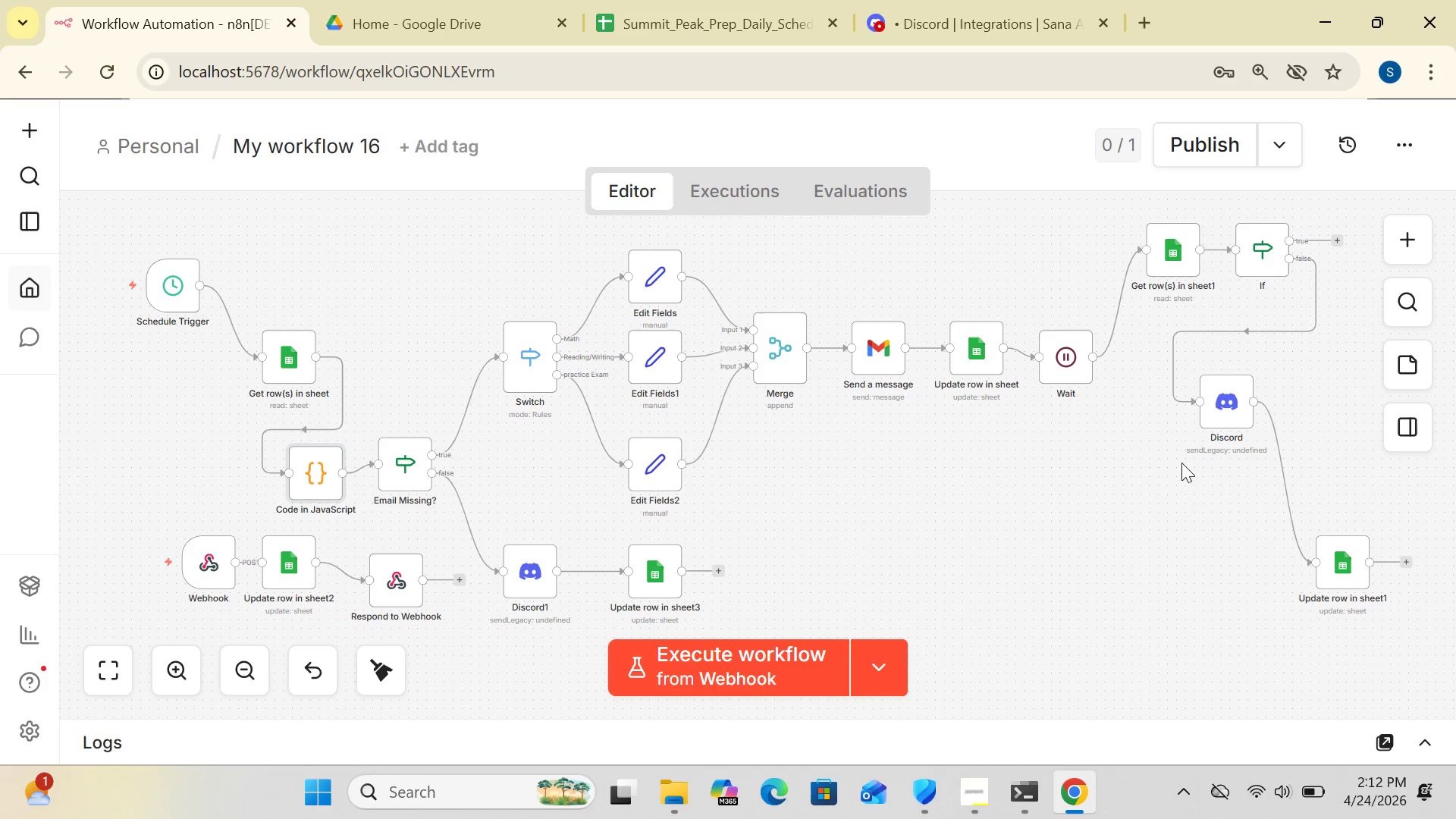 
left_click_drag(start_coordinate=[1231, 413], to_coordinate=[1155, 555])
 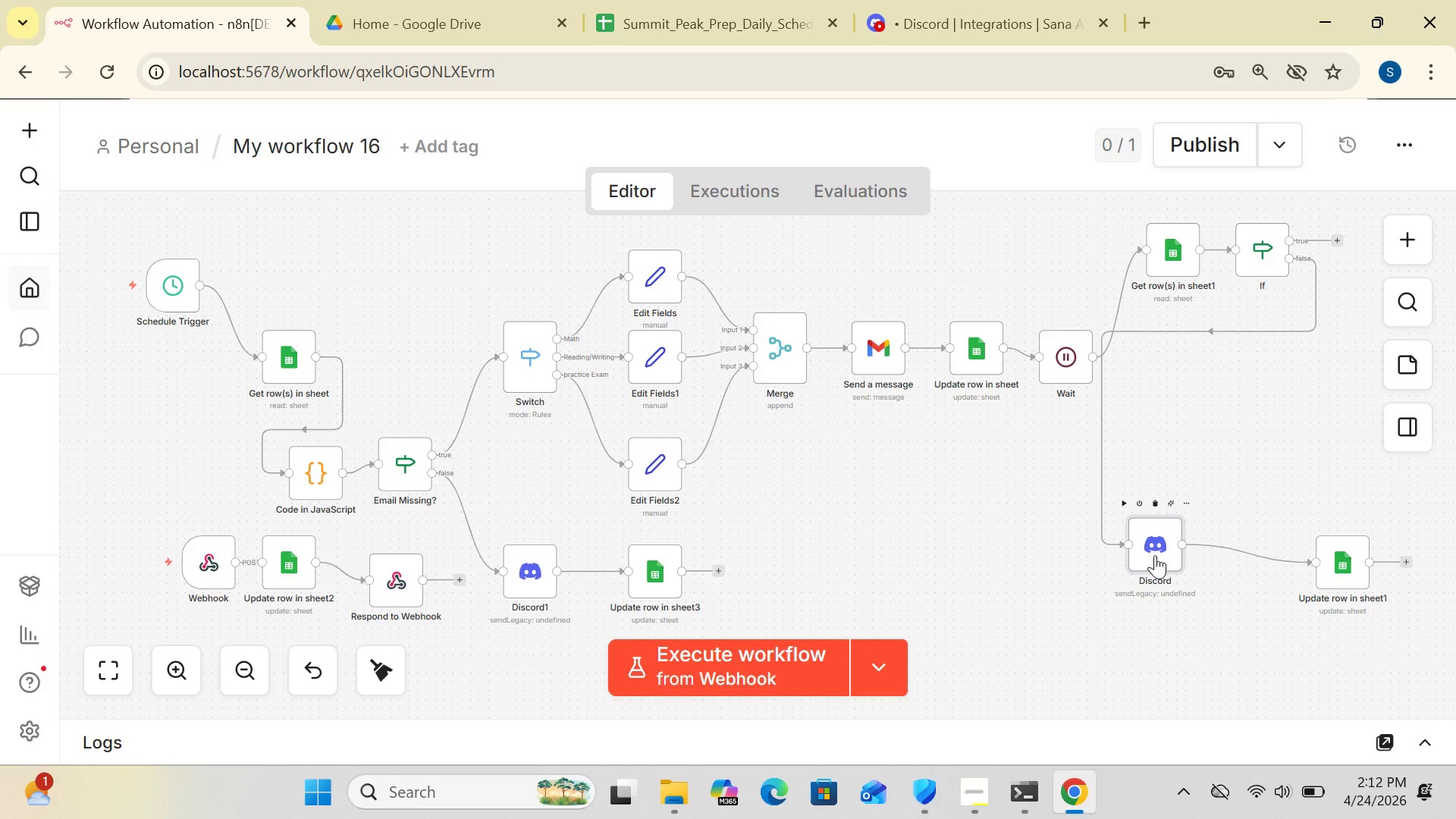 
left_click_drag(start_coordinate=[1155, 555], to_coordinate=[1179, 498])
 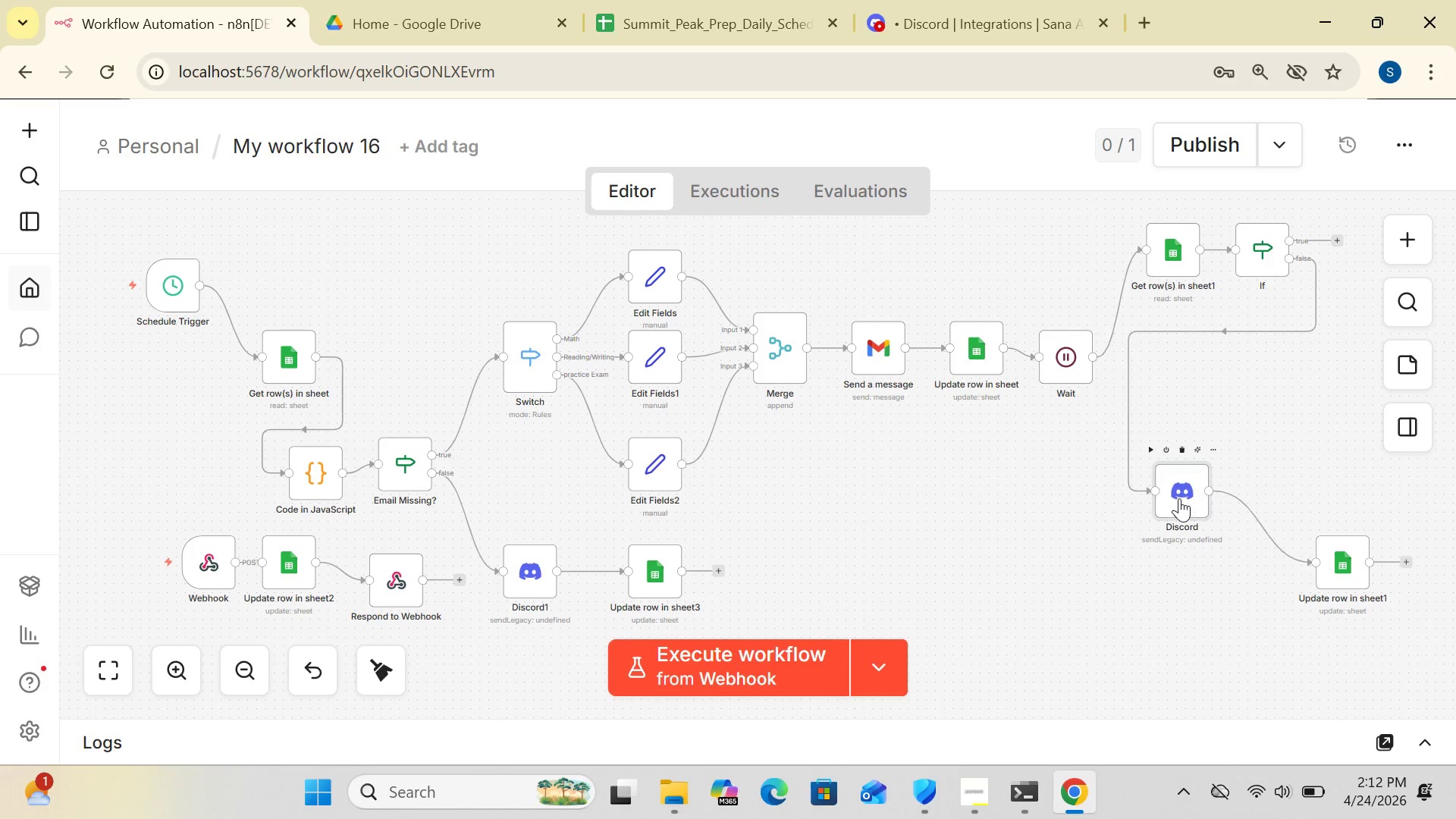 
double_click([1179, 498])
 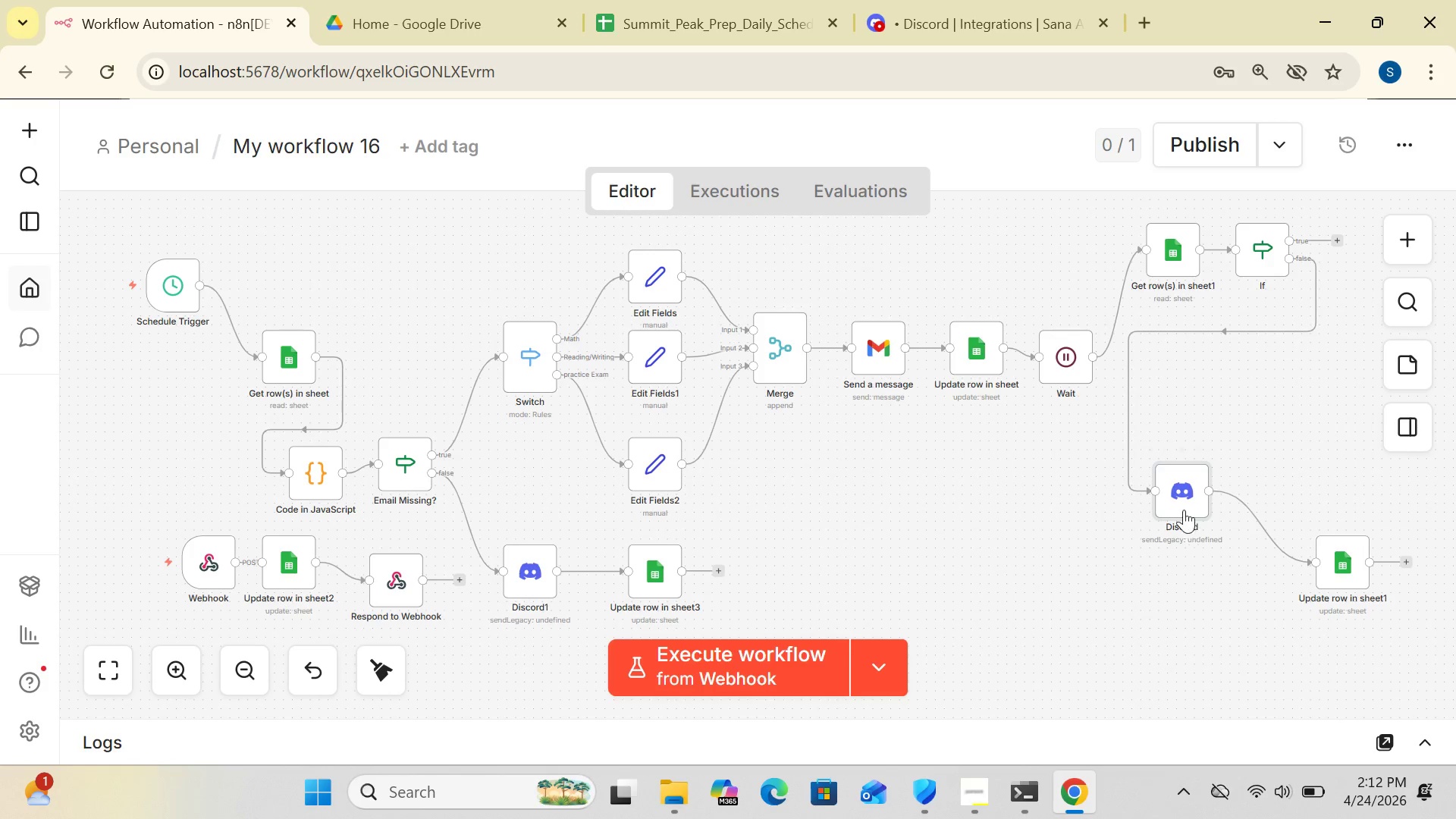 
left_click_drag(start_coordinate=[1182, 503], to_coordinate=[1140, 588])
 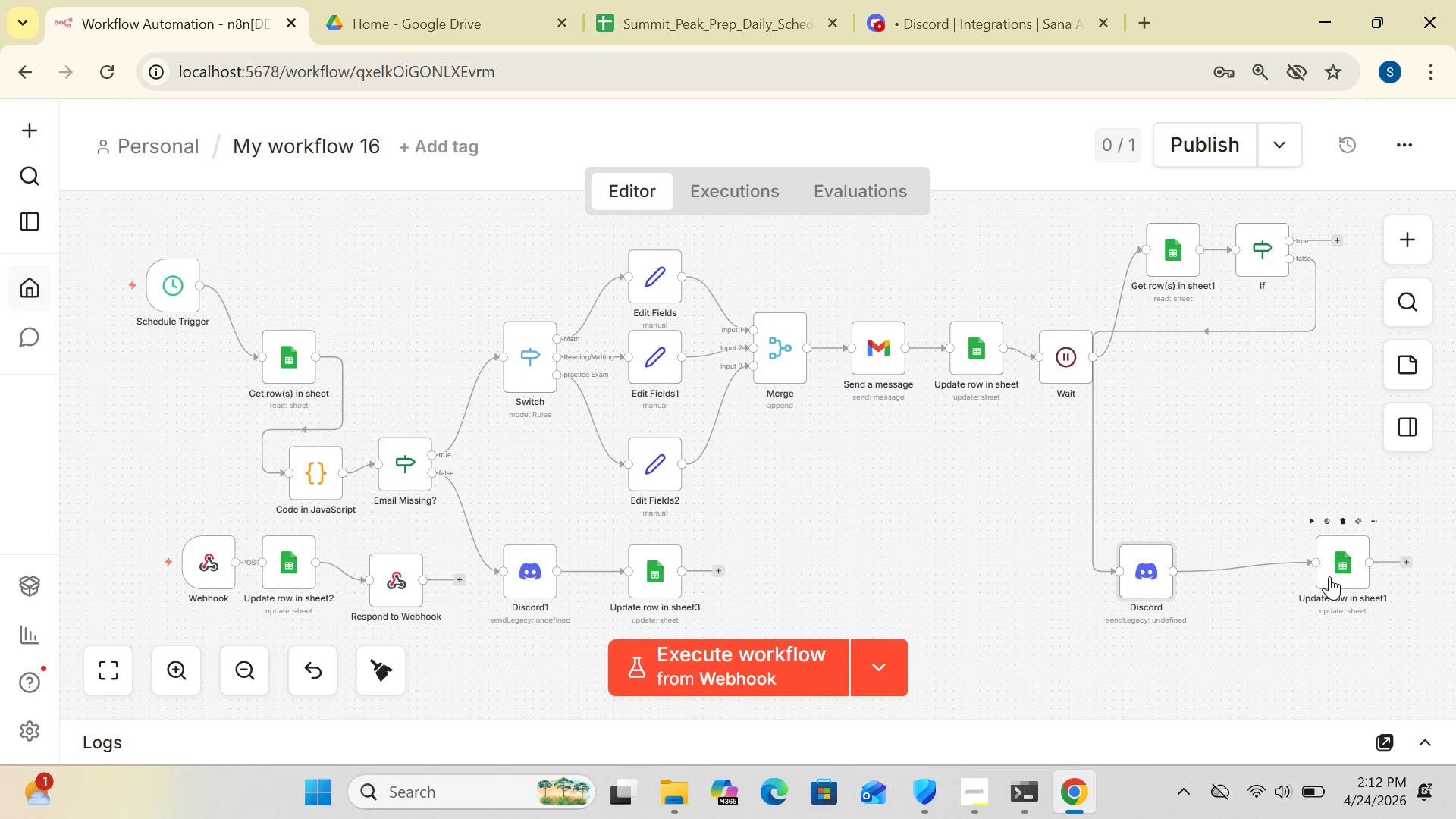 
left_click_drag(start_coordinate=[1329, 576], to_coordinate=[1223, 599])
 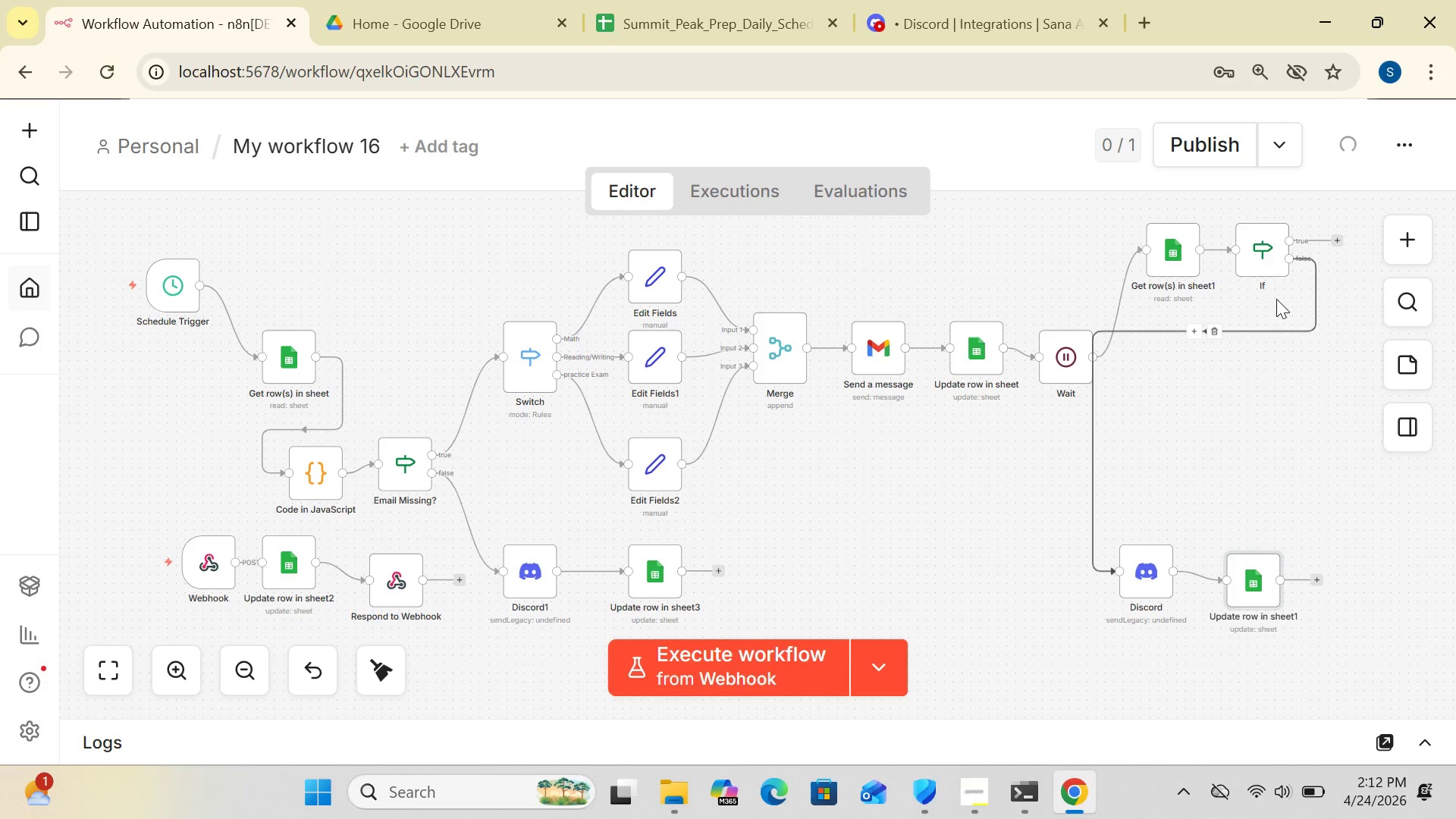 
left_click_drag(start_coordinate=[1257, 257], to_coordinate=[1245, 424])
 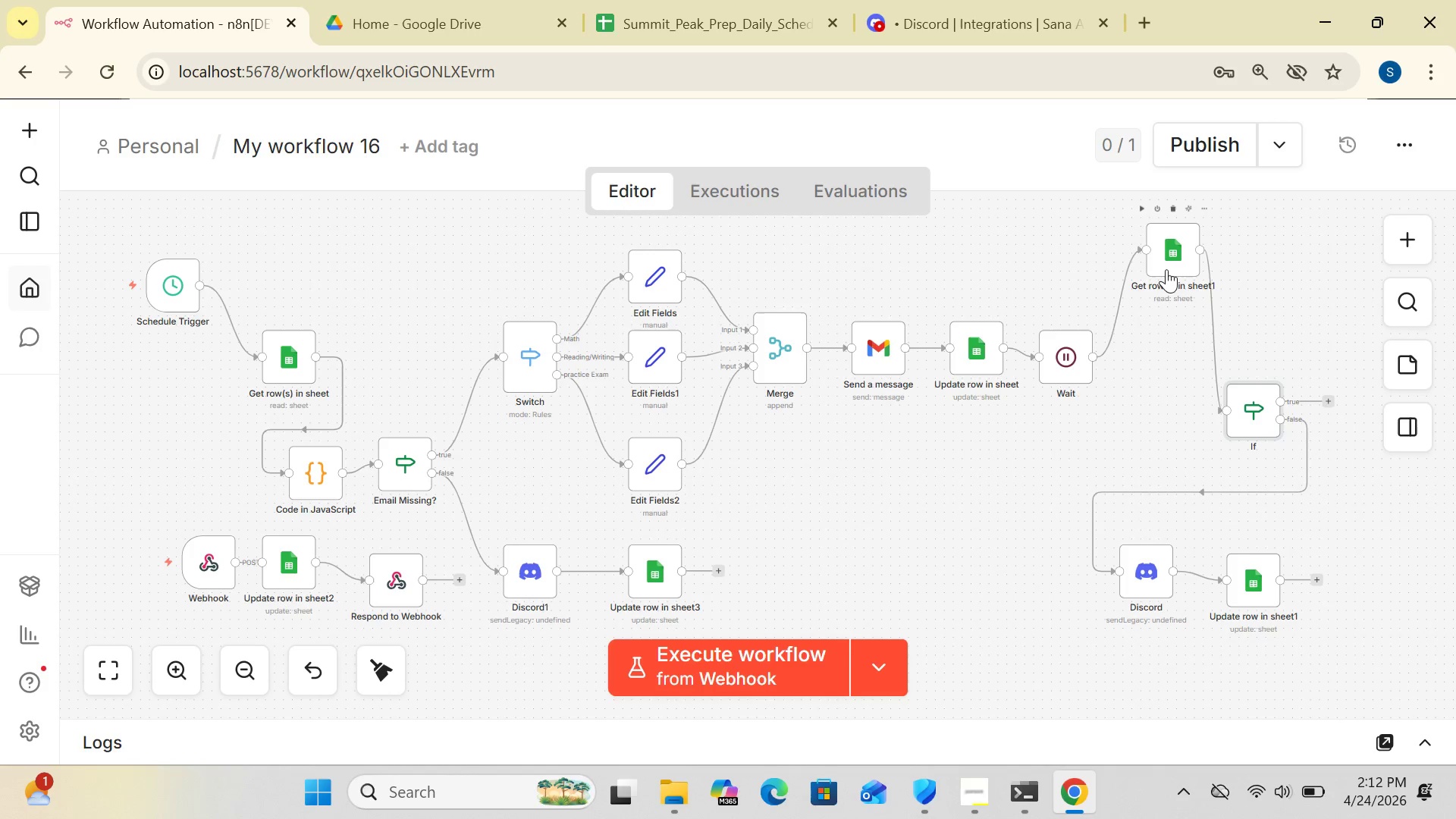 
left_click_drag(start_coordinate=[1165, 267], to_coordinate=[1161, 379])
 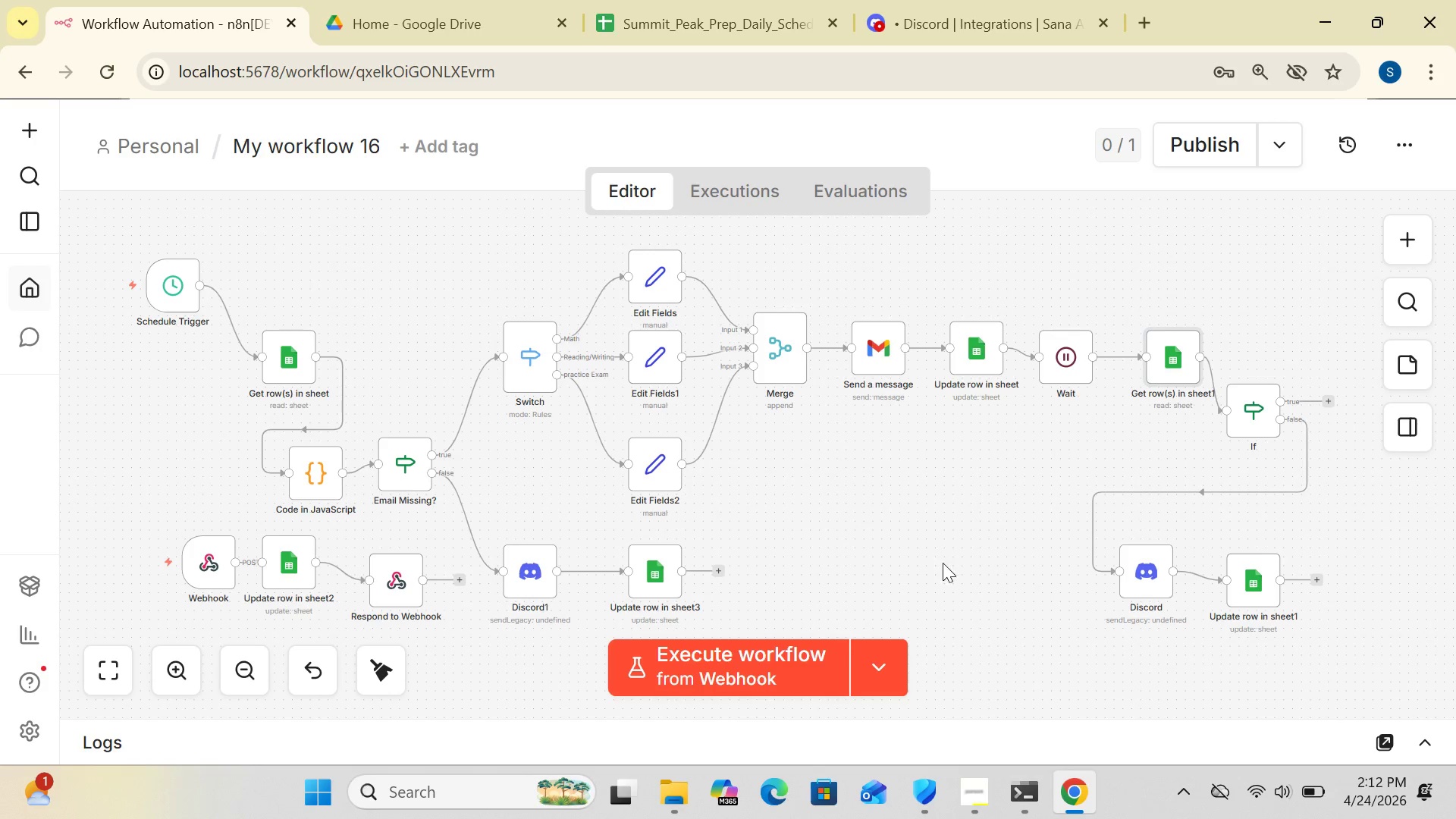 
wait(13.53)
 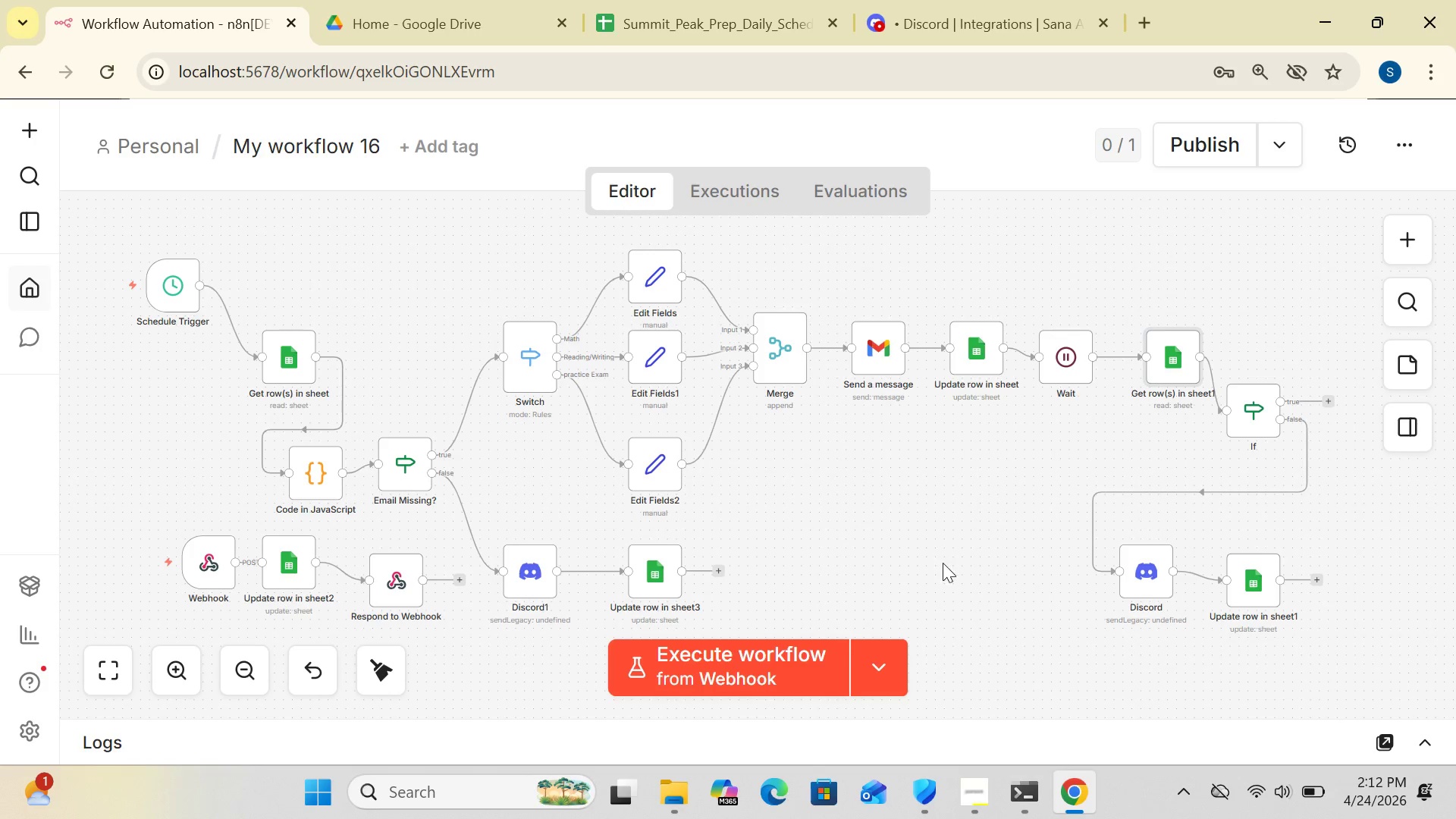 
left_click([177, 676])
 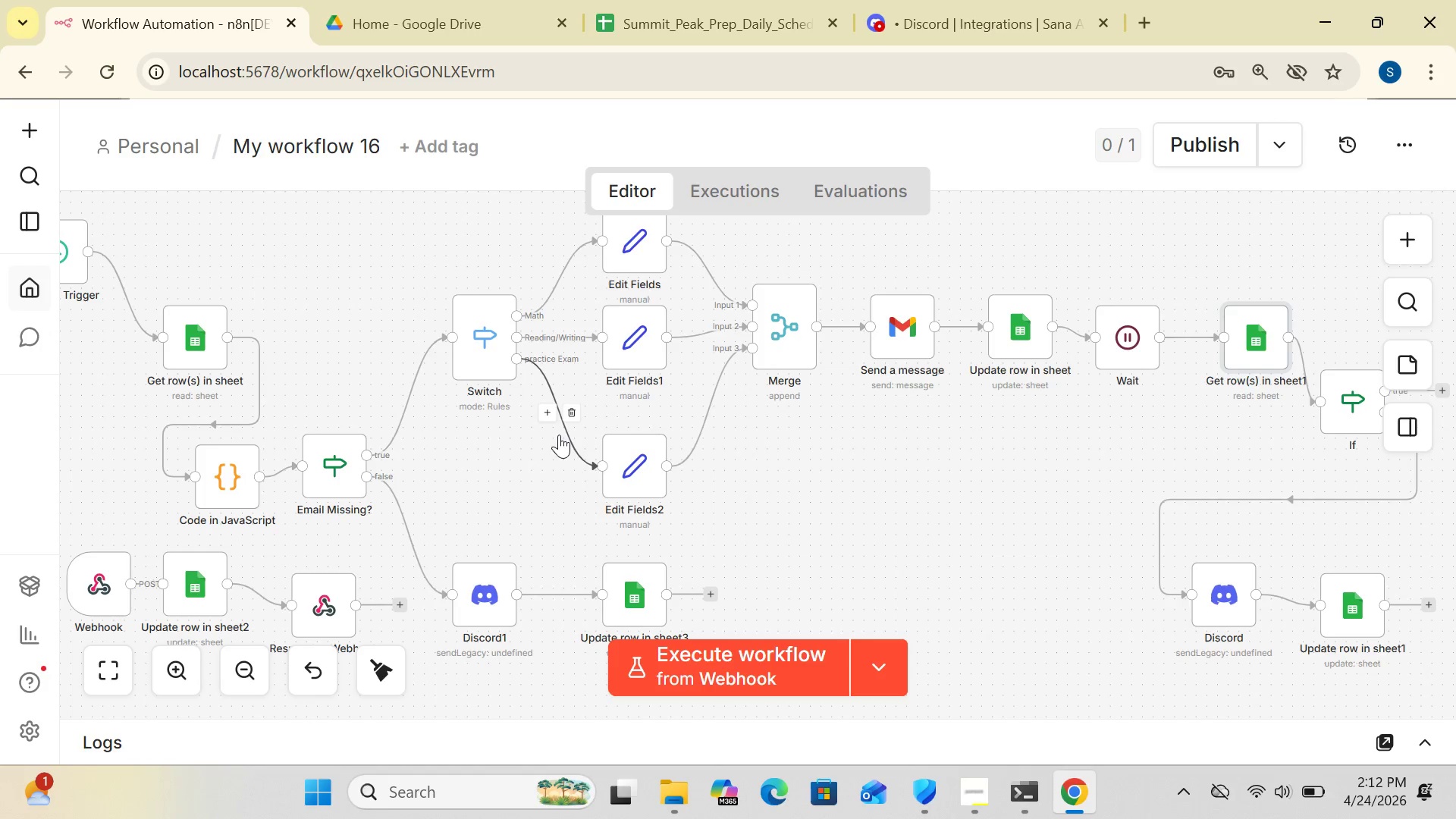 
wait(5.11)
 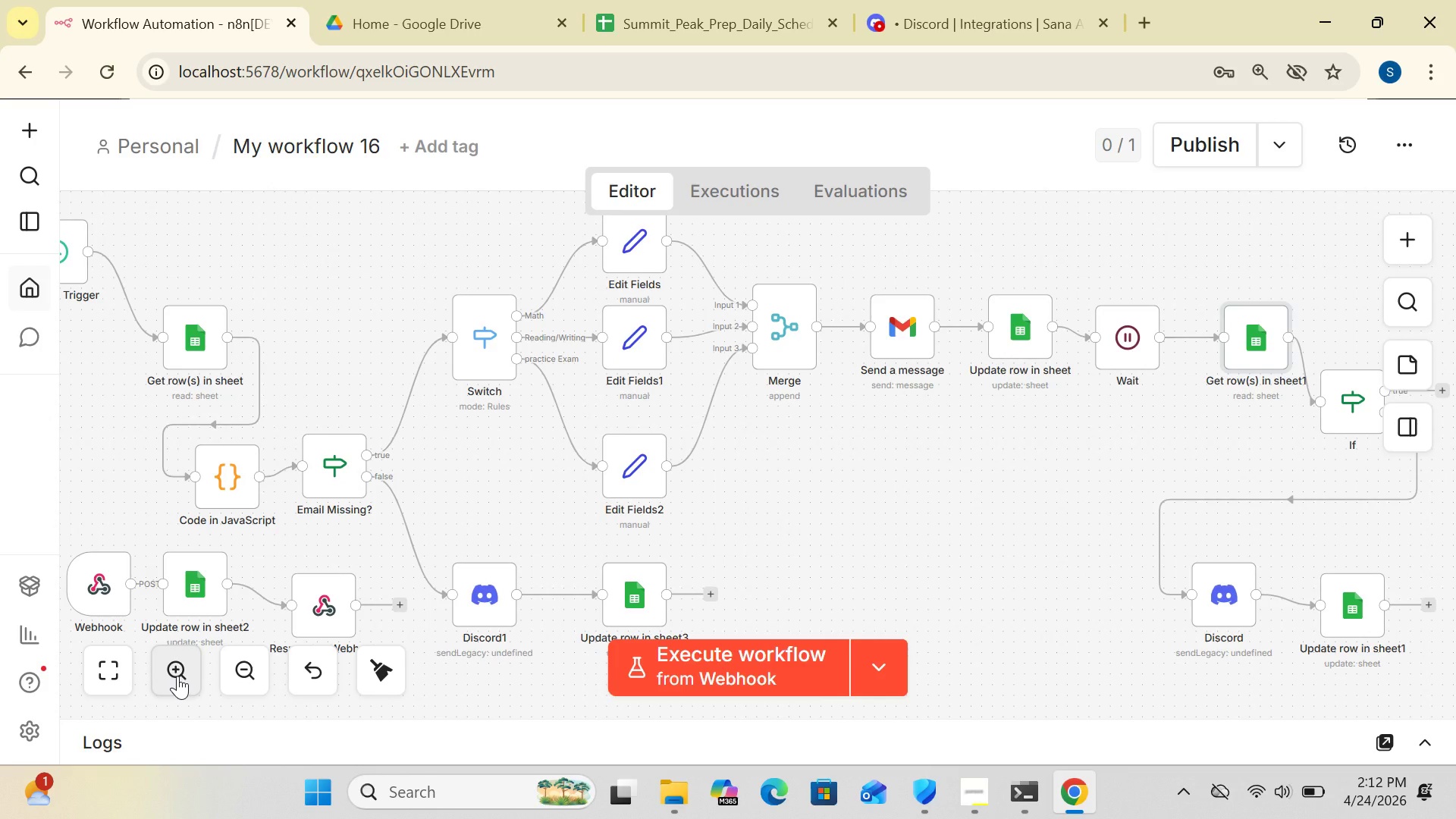 
left_click_drag(start_coordinate=[74, 254], to_coordinate=[151, 268])
 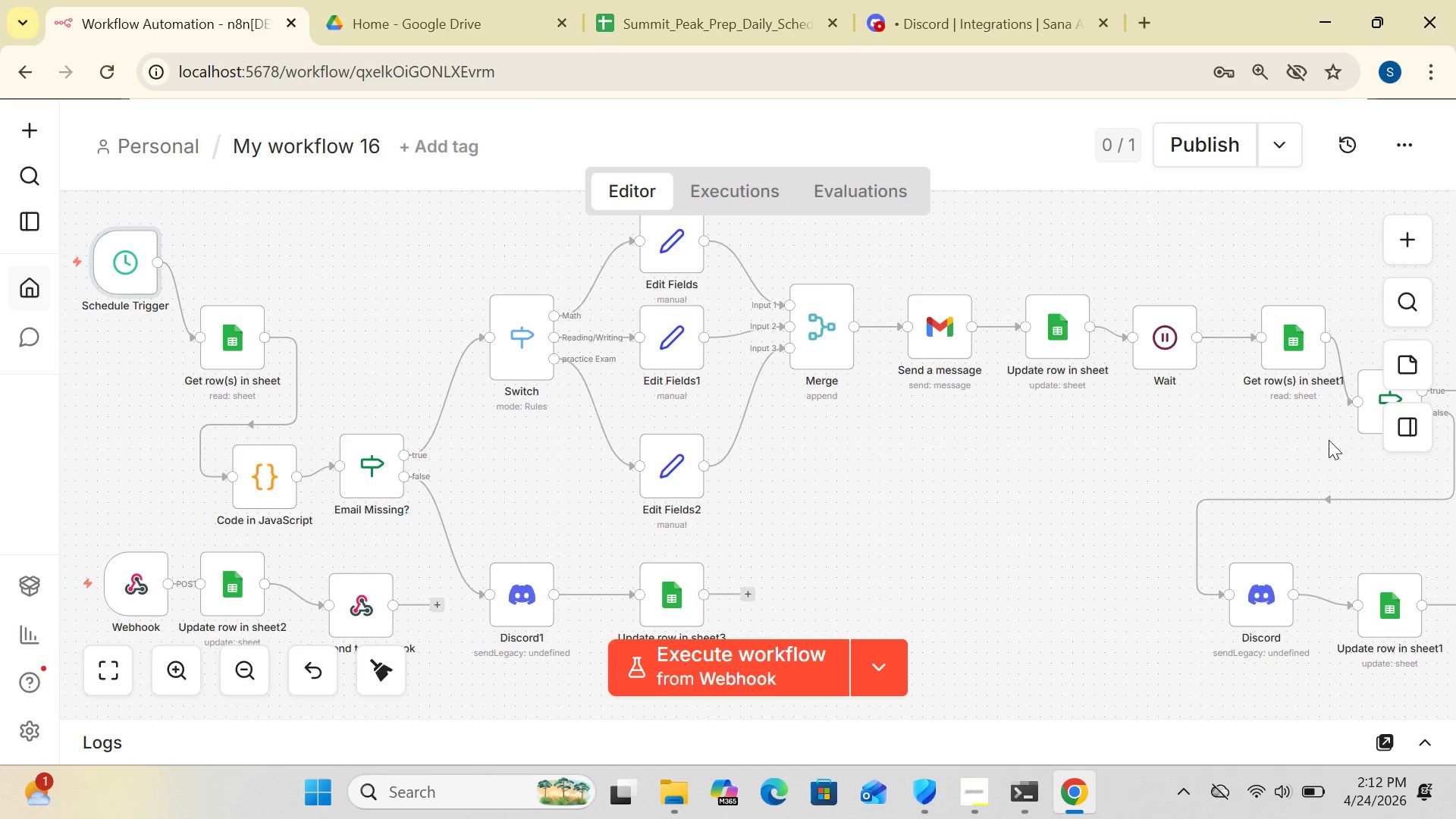 
left_click_drag(start_coordinate=[1364, 414], to_coordinate=[1376, 400])
 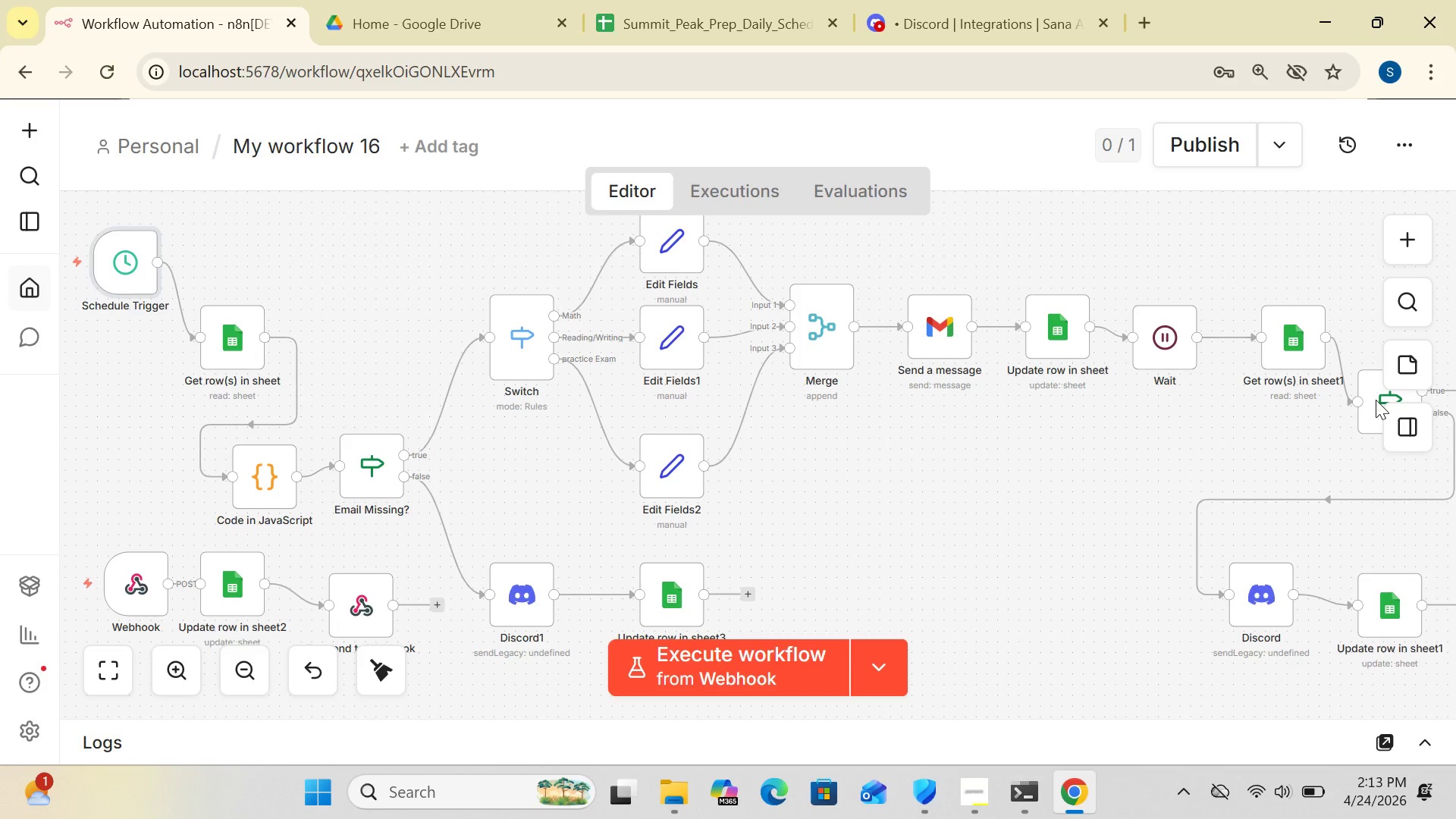 
left_click_drag(start_coordinate=[1376, 400], to_coordinate=[1363, 402])
 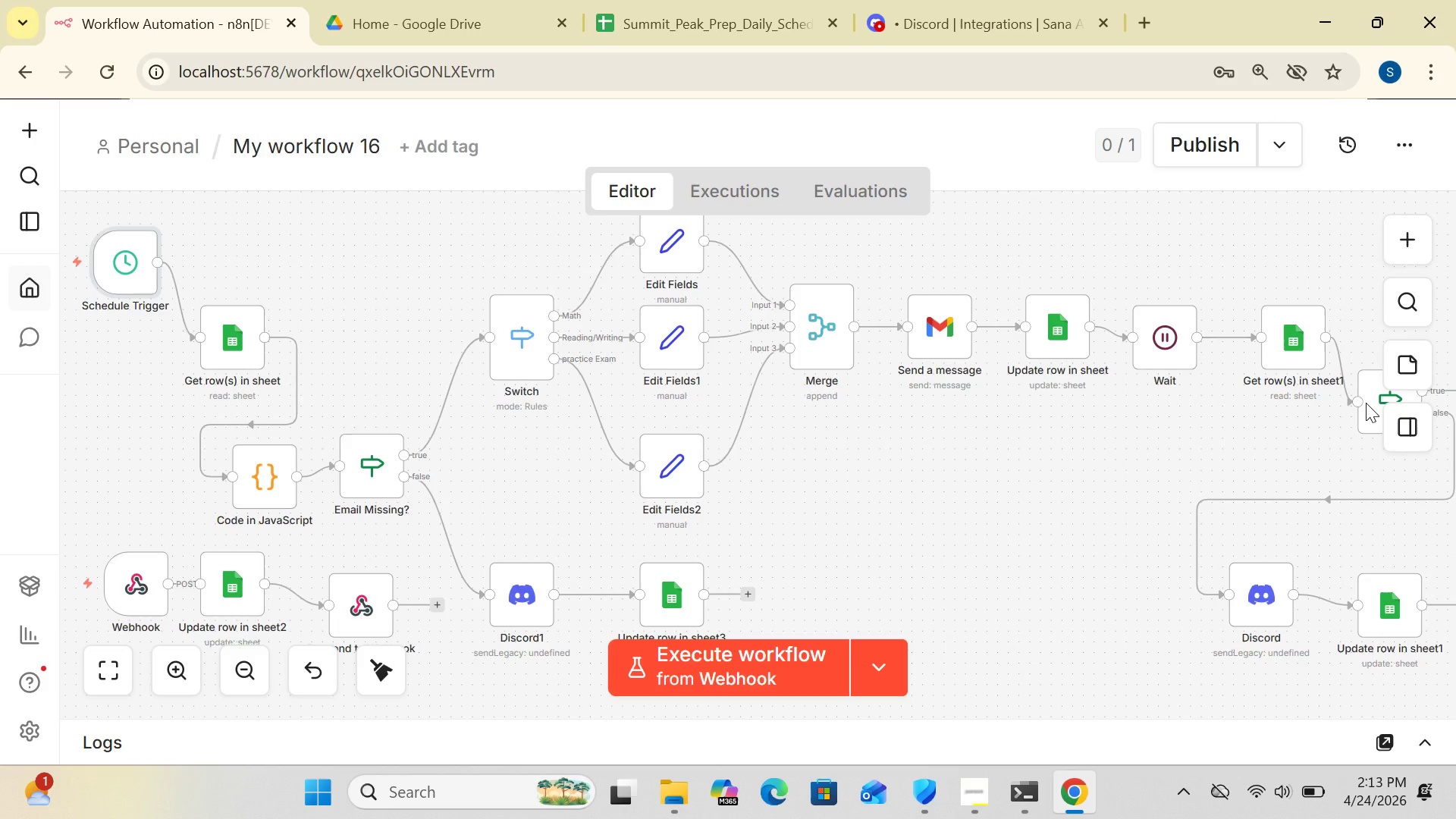 
left_click_drag(start_coordinate=[1366, 403], to_coordinate=[1313, 471])
 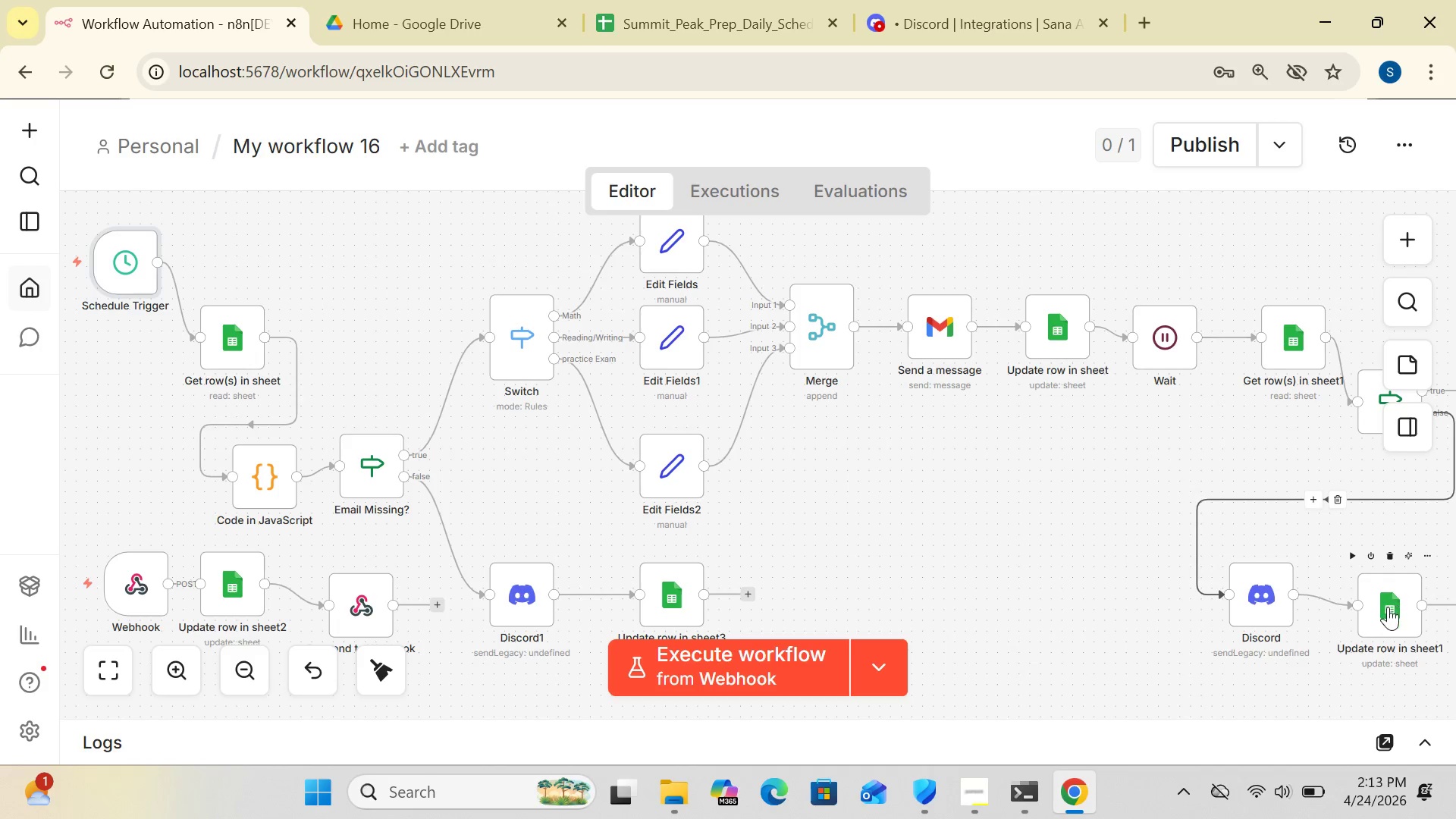 
left_click_drag(start_coordinate=[1388, 607], to_coordinate=[1345, 654])
 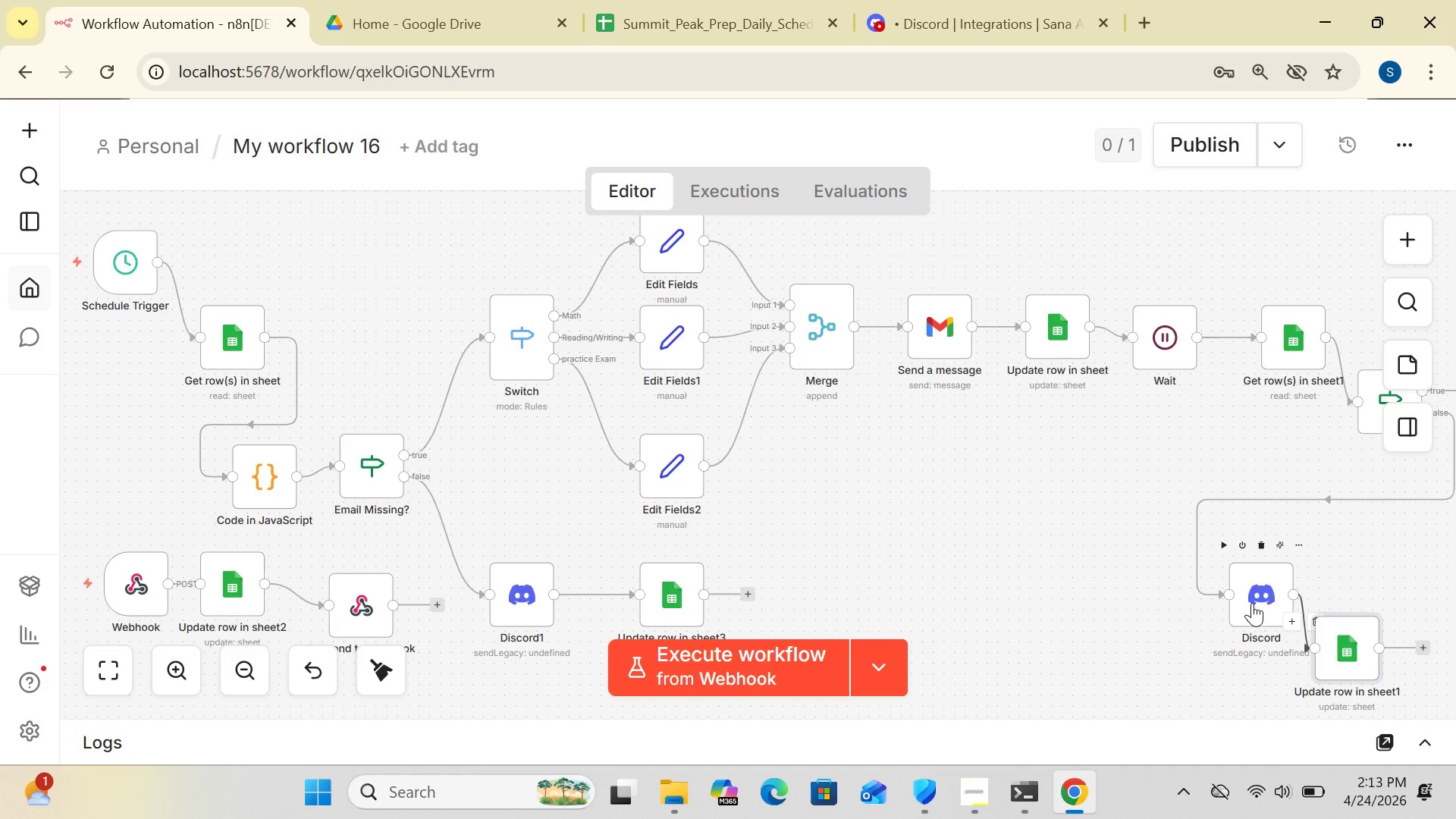 
left_click_drag(start_coordinate=[1252, 603], to_coordinate=[1173, 592])
 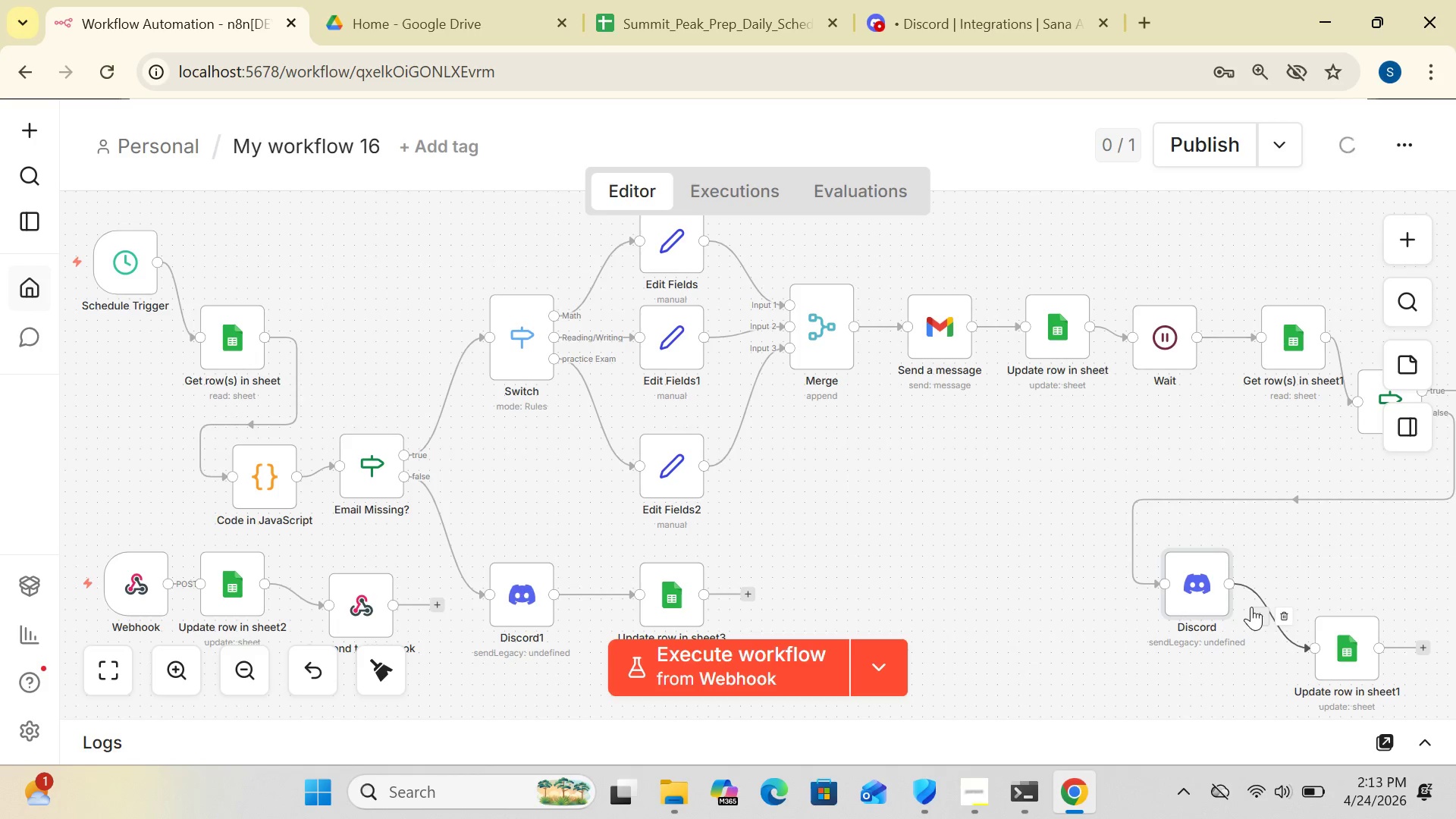 
mouse_move([1317, 617])
 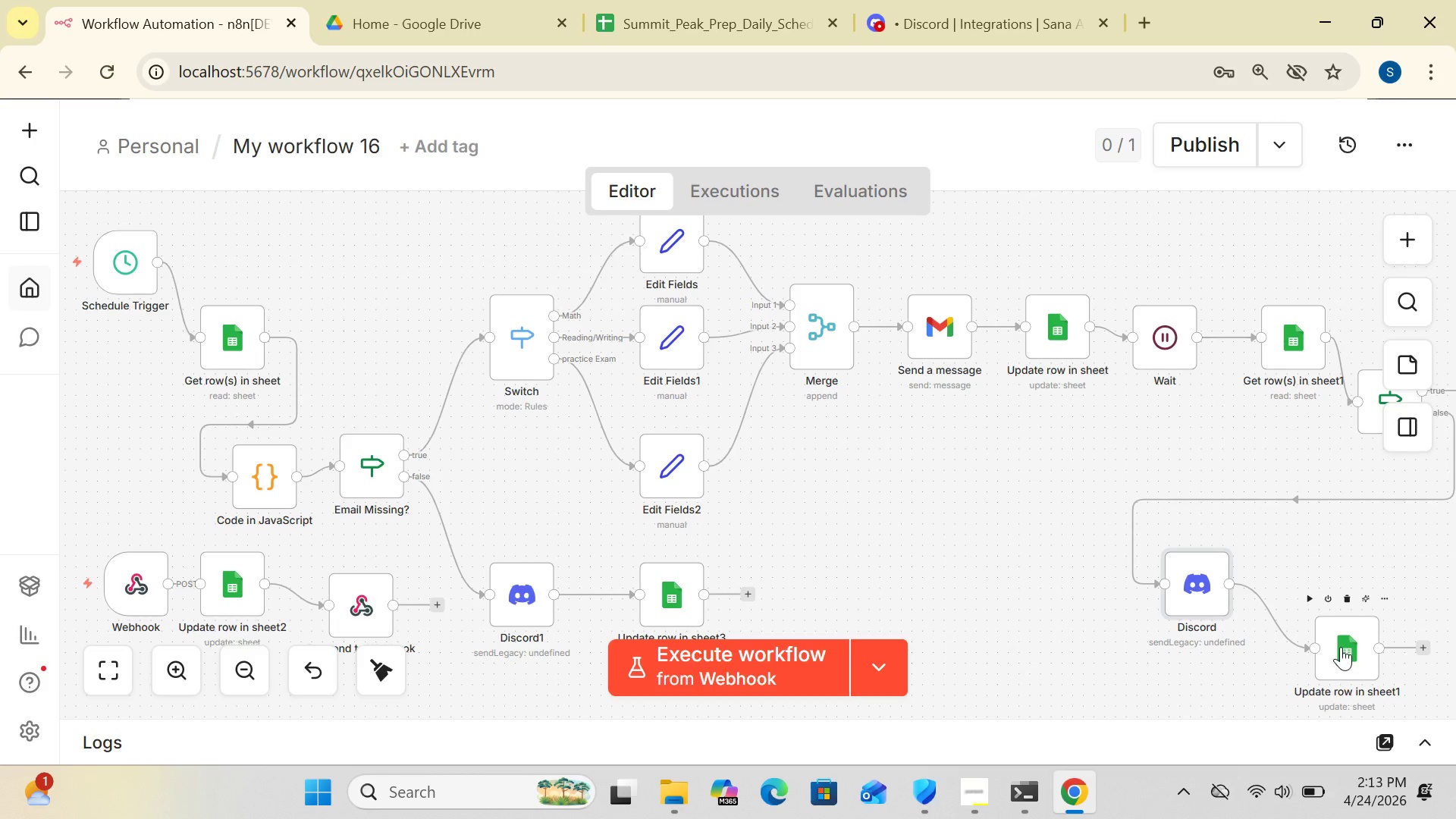 
left_click_drag(start_coordinate=[1341, 647], to_coordinate=[1290, 582])
 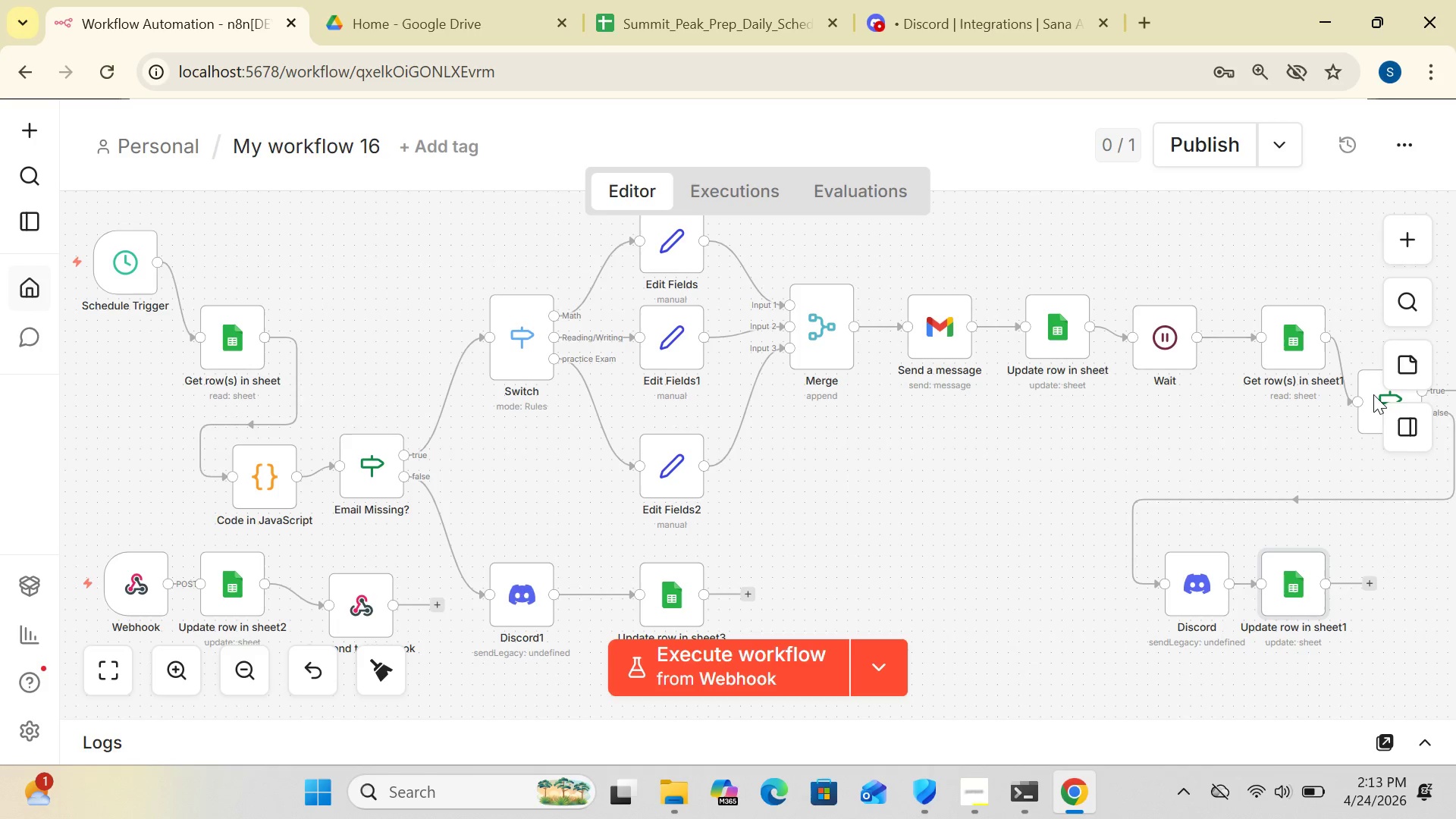 
left_click_drag(start_coordinate=[1368, 394], to_coordinate=[1361, 400])
 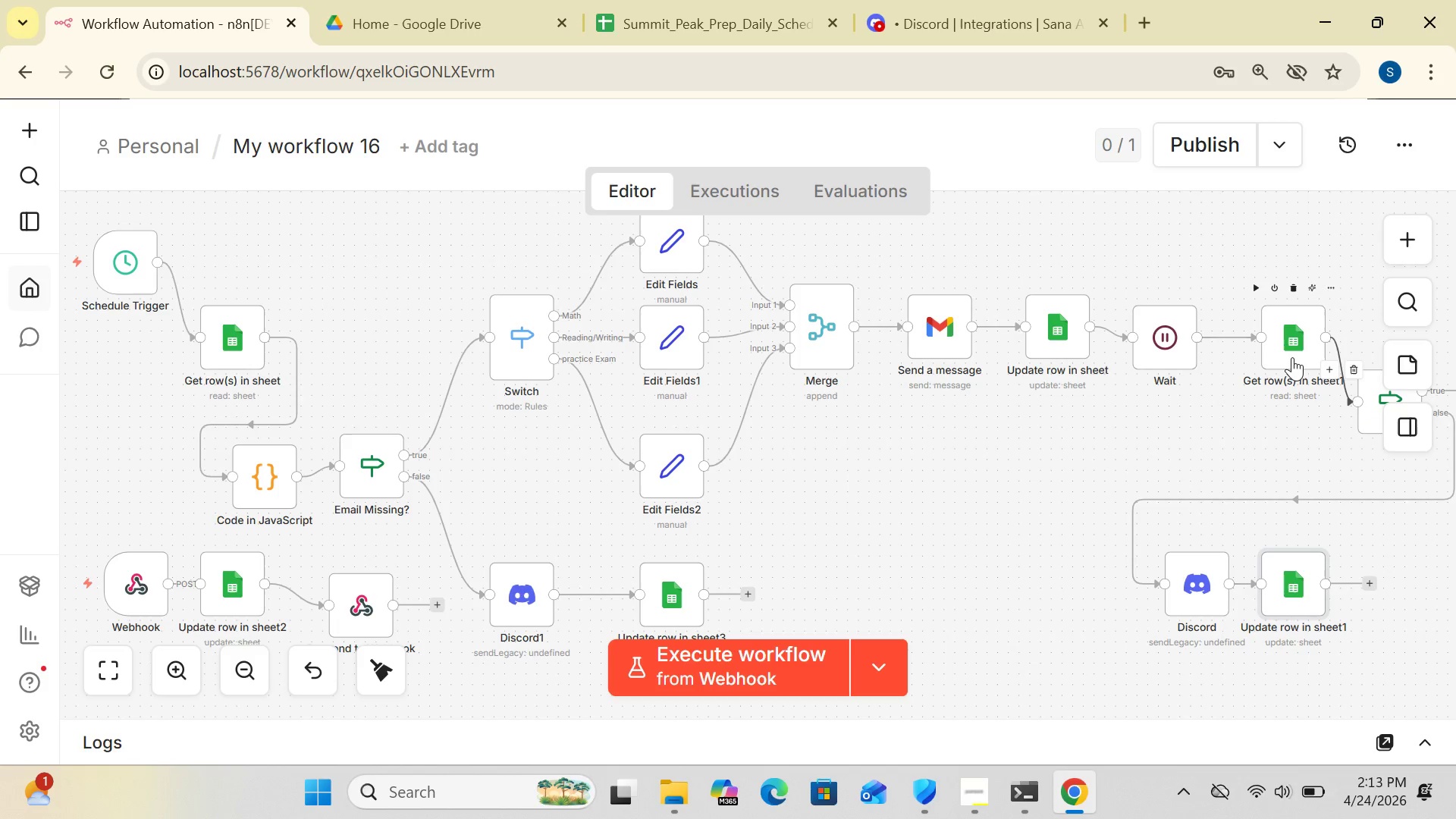 
left_click_drag(start_coordinate=[1292, 357], to_coordinate=[1244, 356])
 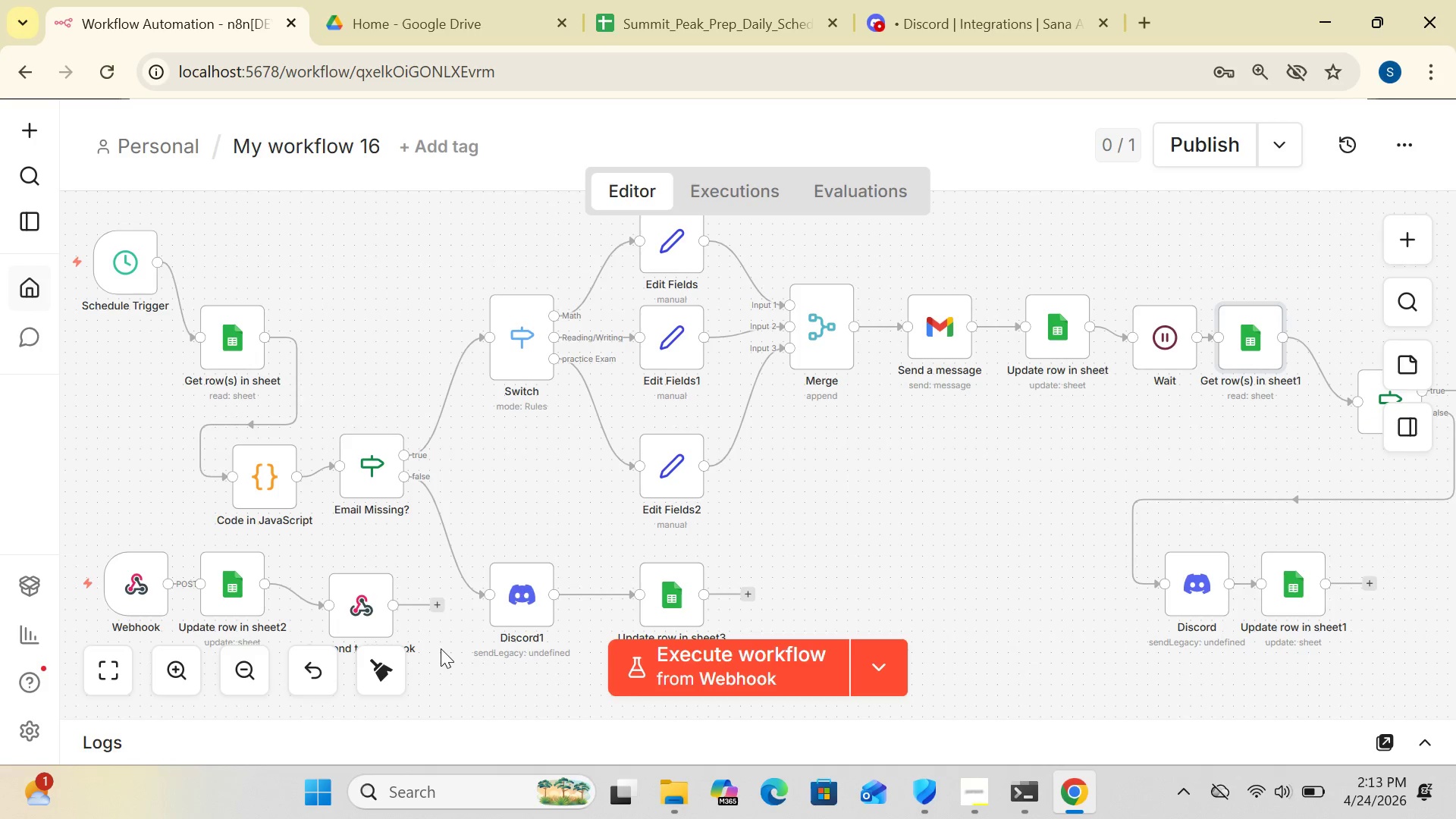 
left_click_drag(start_coordinate=[360, 605], to_coordinate=[382, 591])
 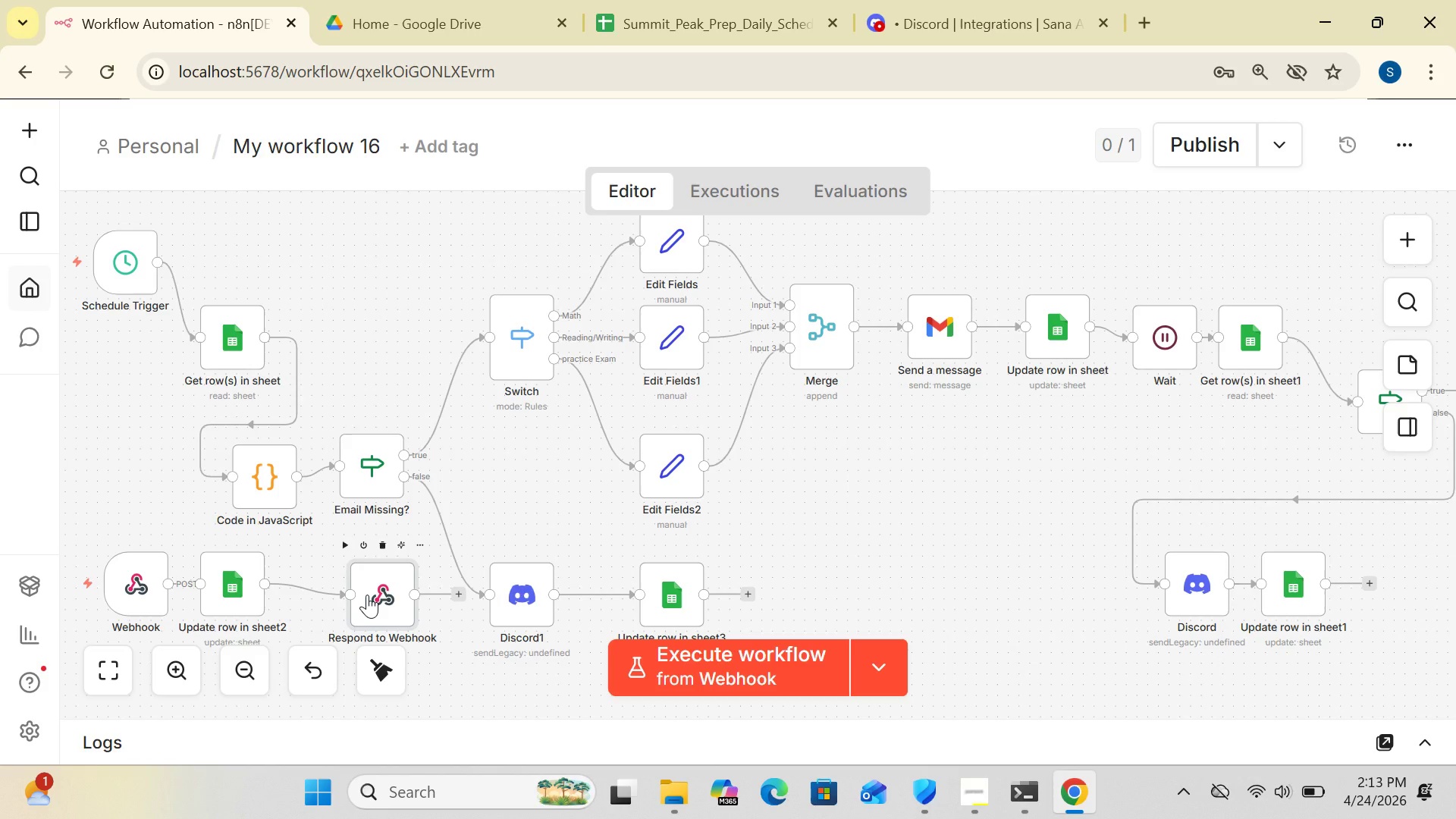 
left_click_drag(start_coordinate=[367, 595], to_coordinate=[302, 597])
 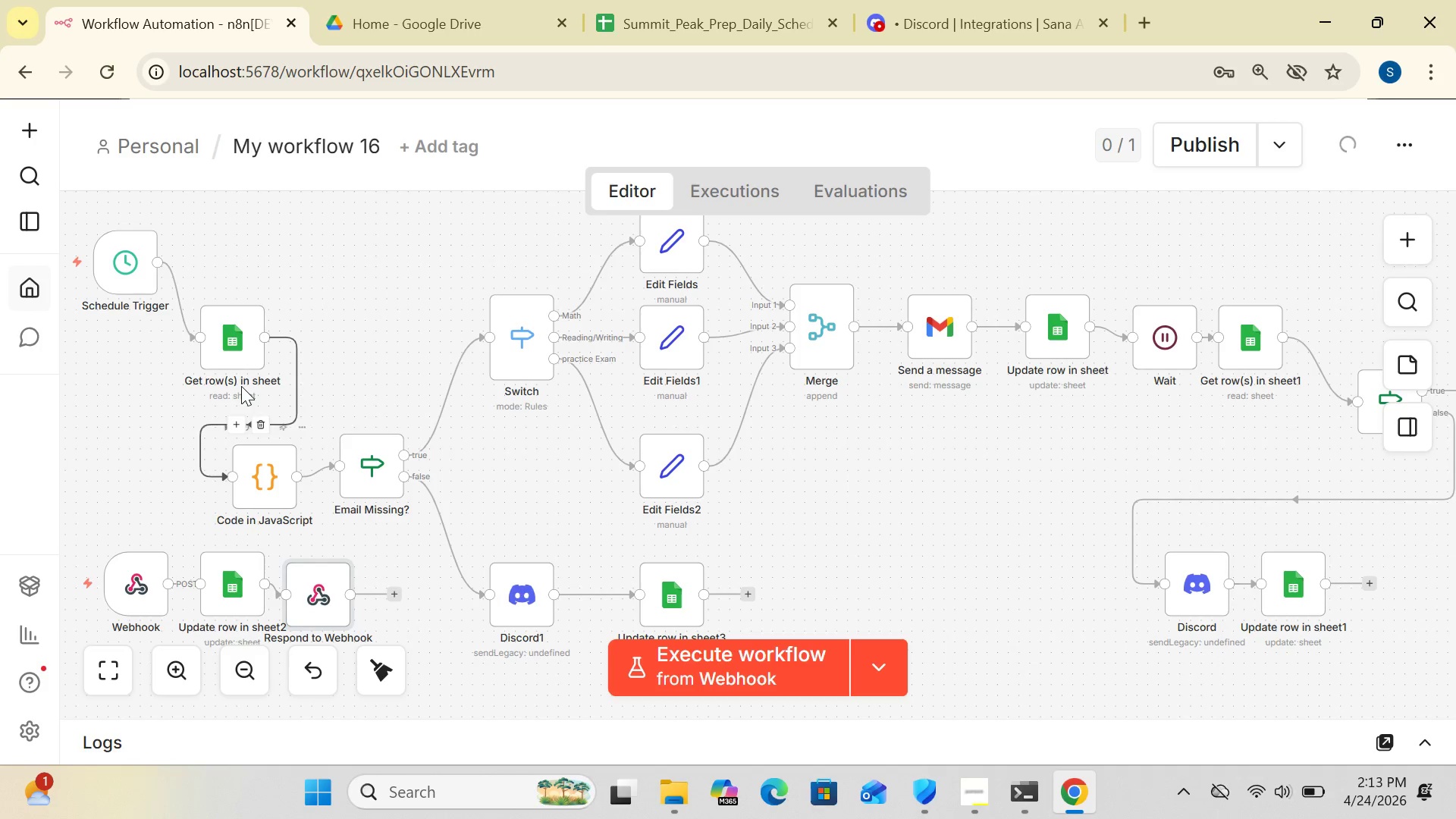 
left_click_drag(start_coordinate=[237, 342], to_coordinate=[254, 275])
 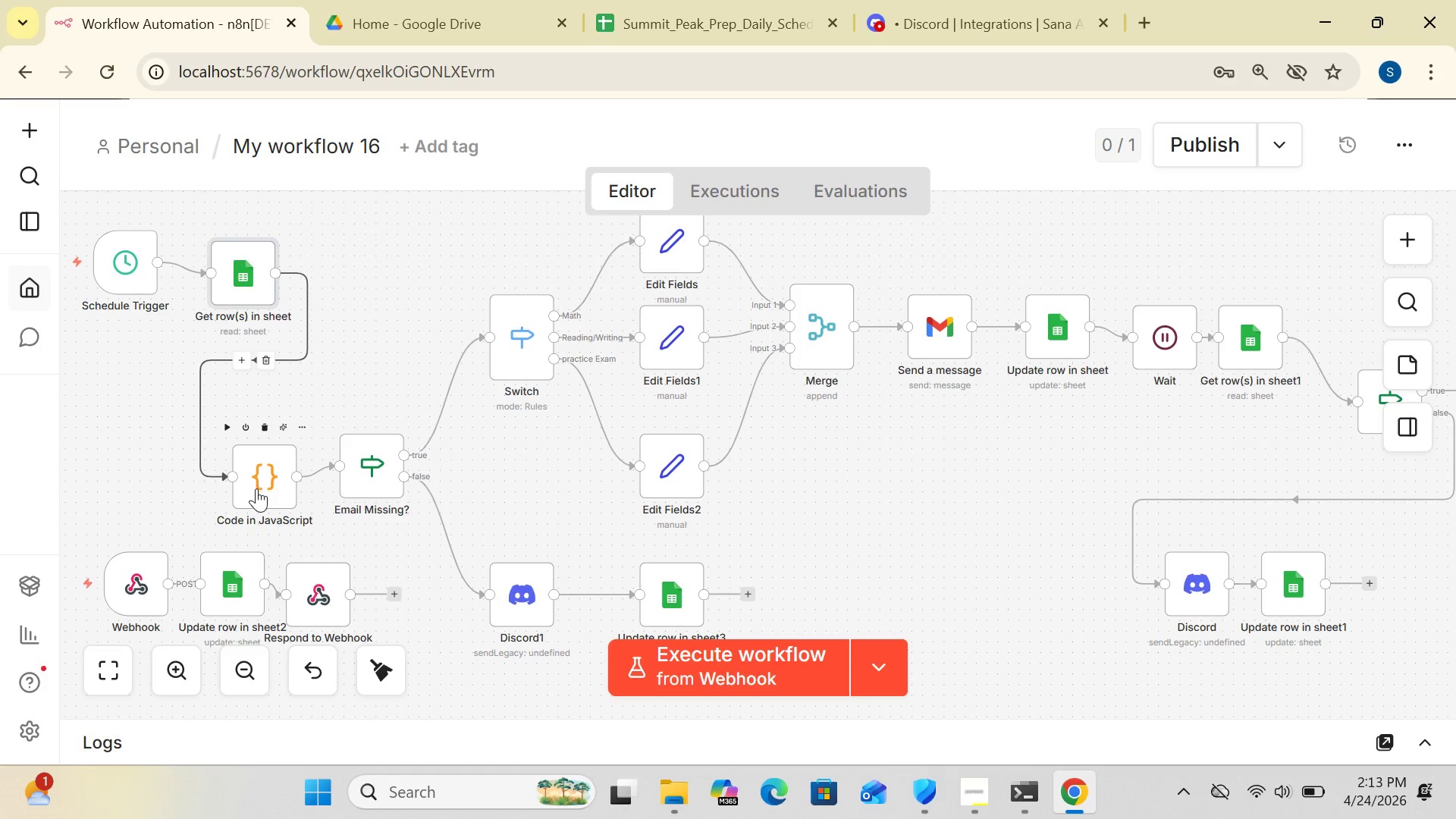 
left_click_drag(start_coordinate=[256, 488], to_coordinate=[266, 438])
 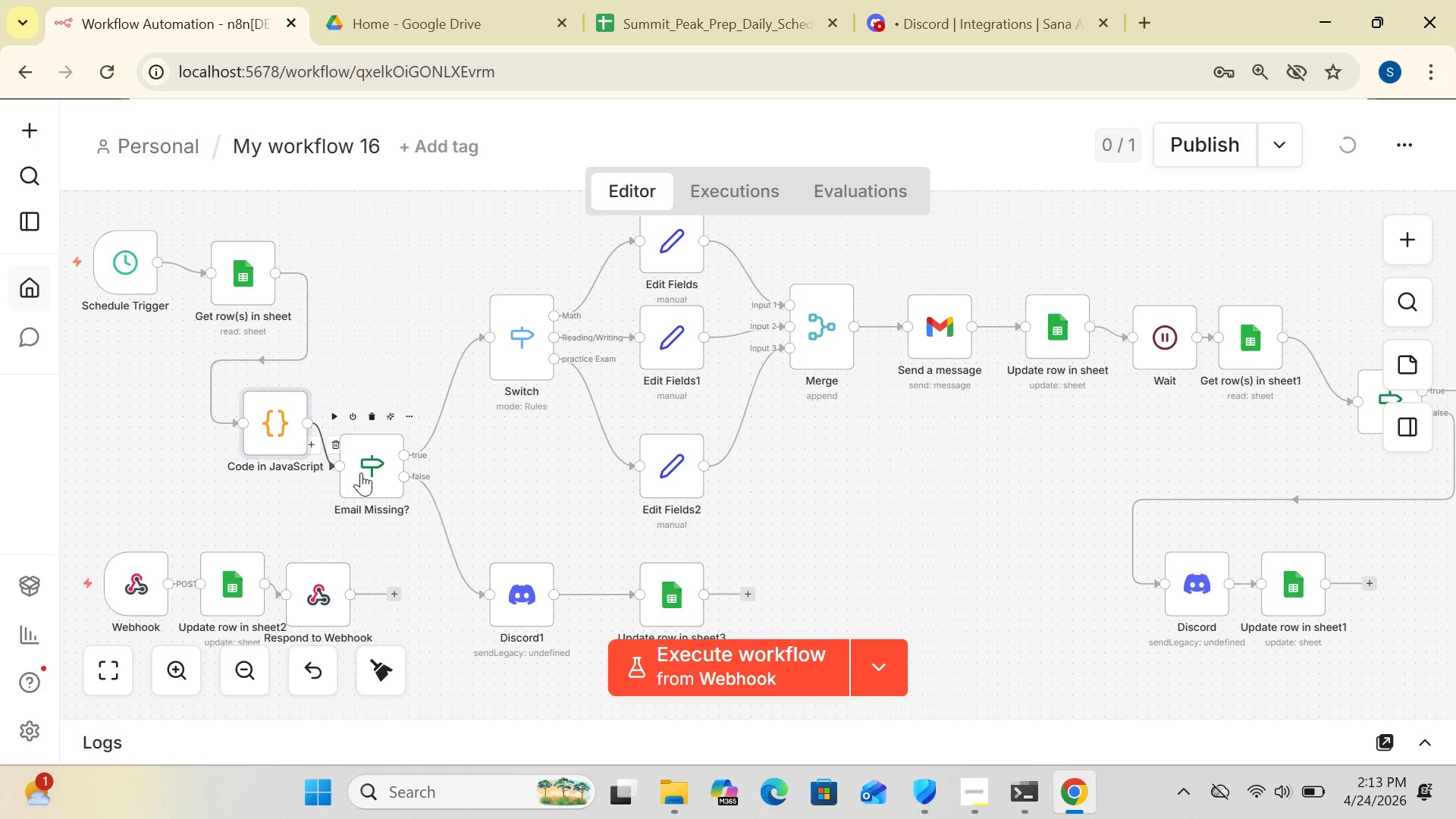 
left_click_drag(start_coordinate=[361, 472], to_coordinate=[383, 382])
 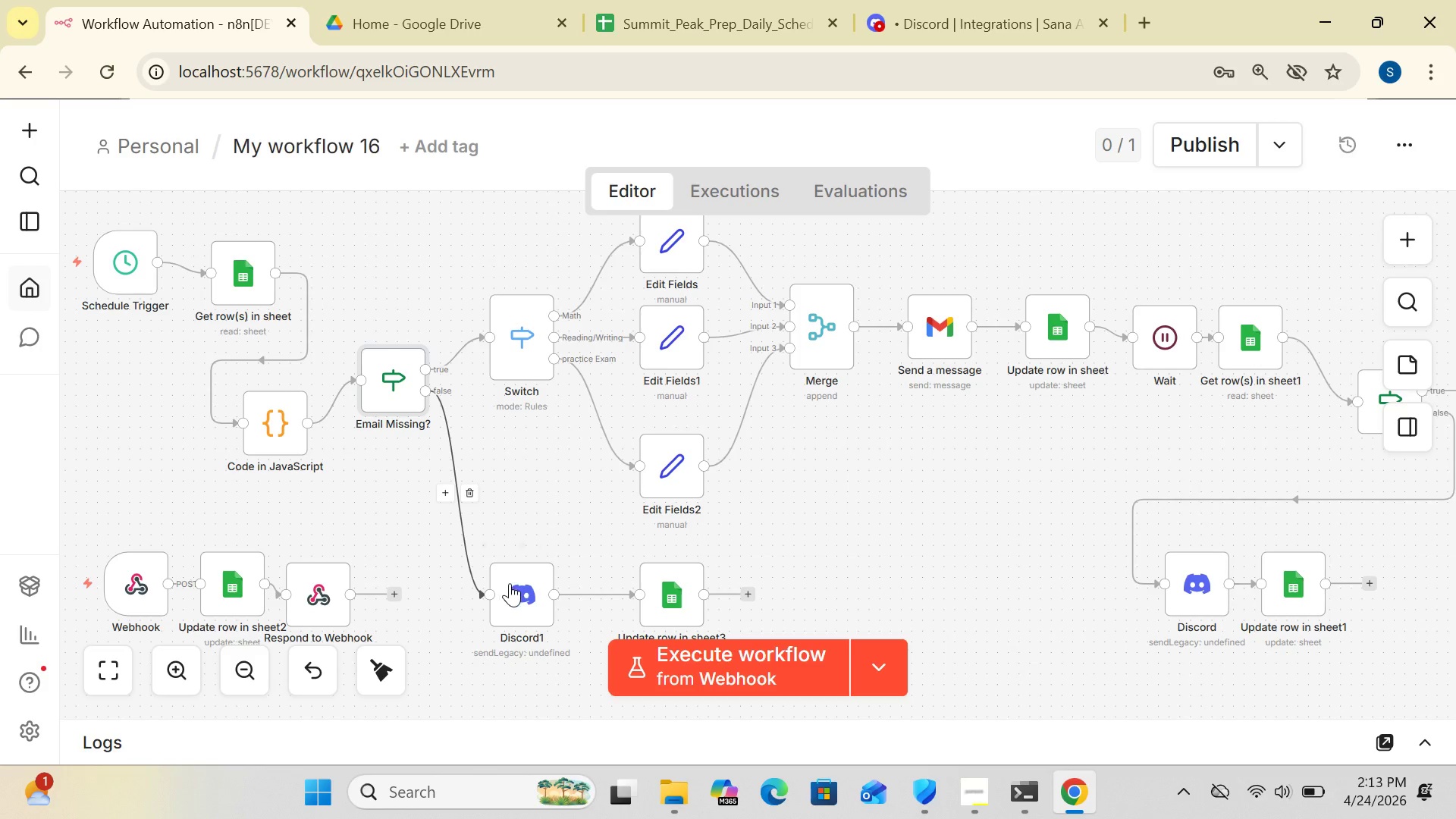 
left_click_drag(start_coordinate=[510, 584], to_coordinate=[495, 486])
 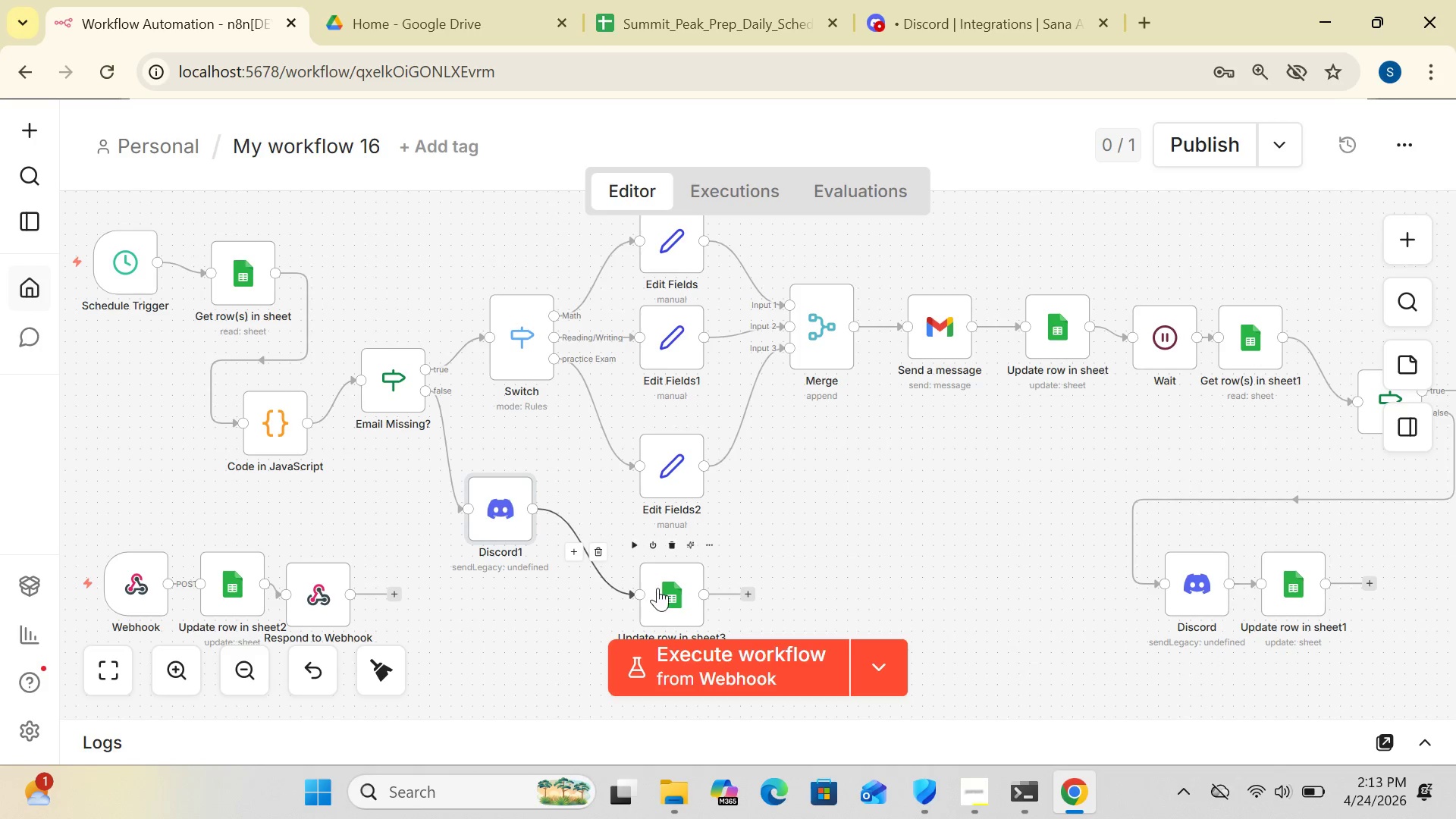 
left_click_drag(start_coordinate=[657, 588], to_coordinate=[606, 557])
 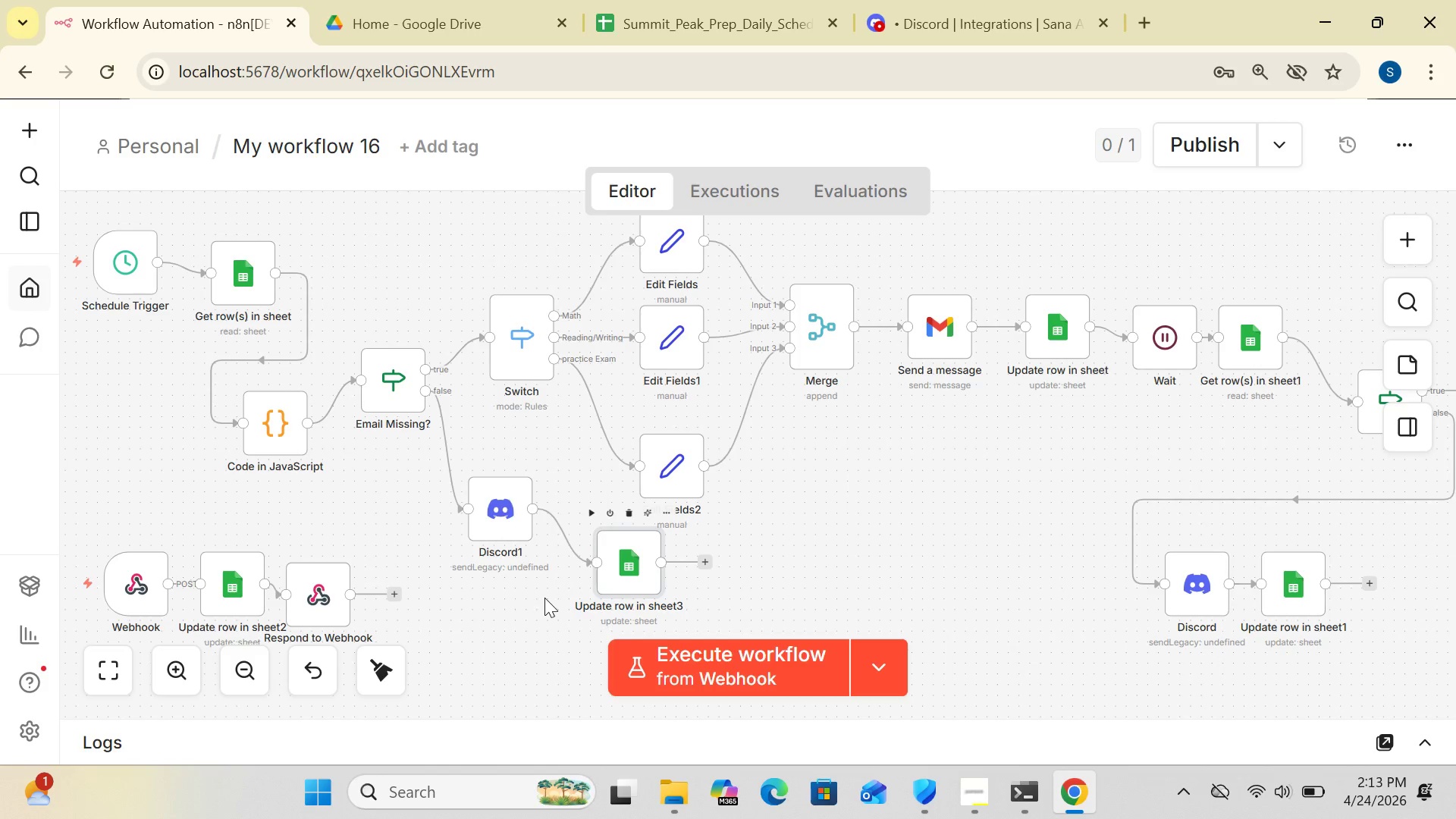 
left_click([519, 604])
 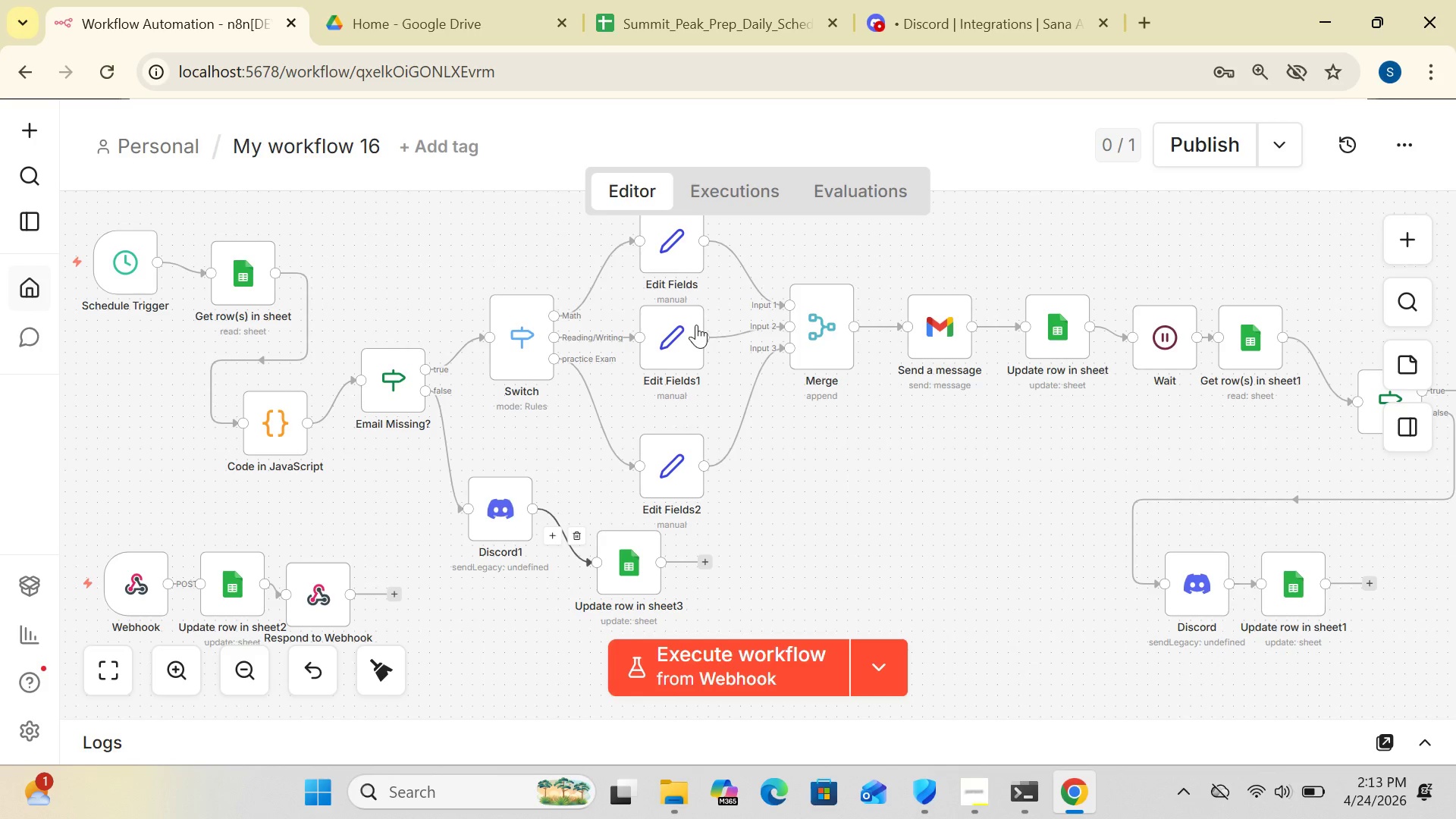 
left_click_drag(start_coordinate=[686, 324], to_coordinate=[686, 353])
 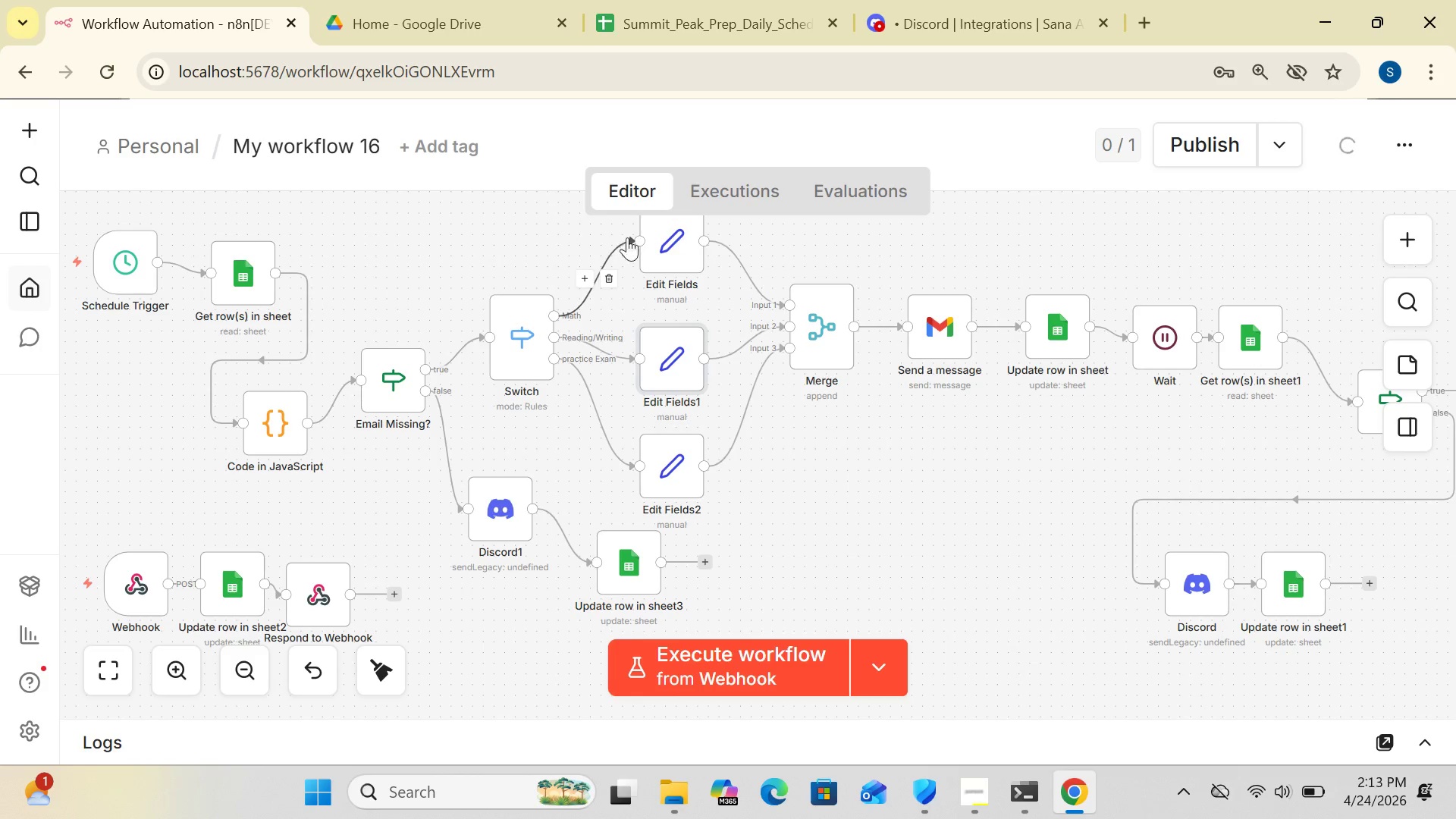 
left_click_drag(start_coordinate=[665, 252], to_coordinate=[664, 275])
 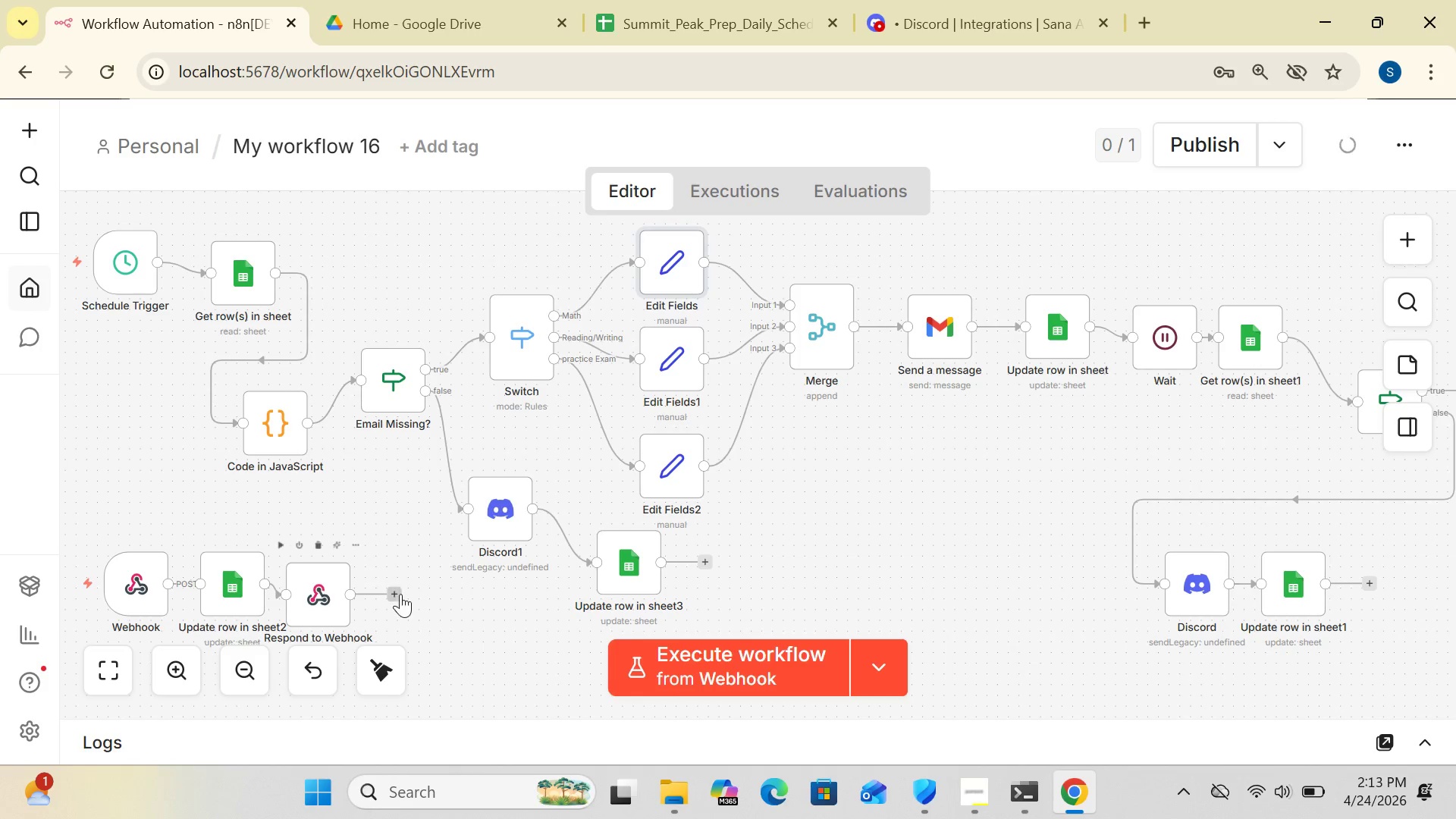 
left_click_drag(start_coordinate=[324, 598], to_coordinate=[345, 573])
 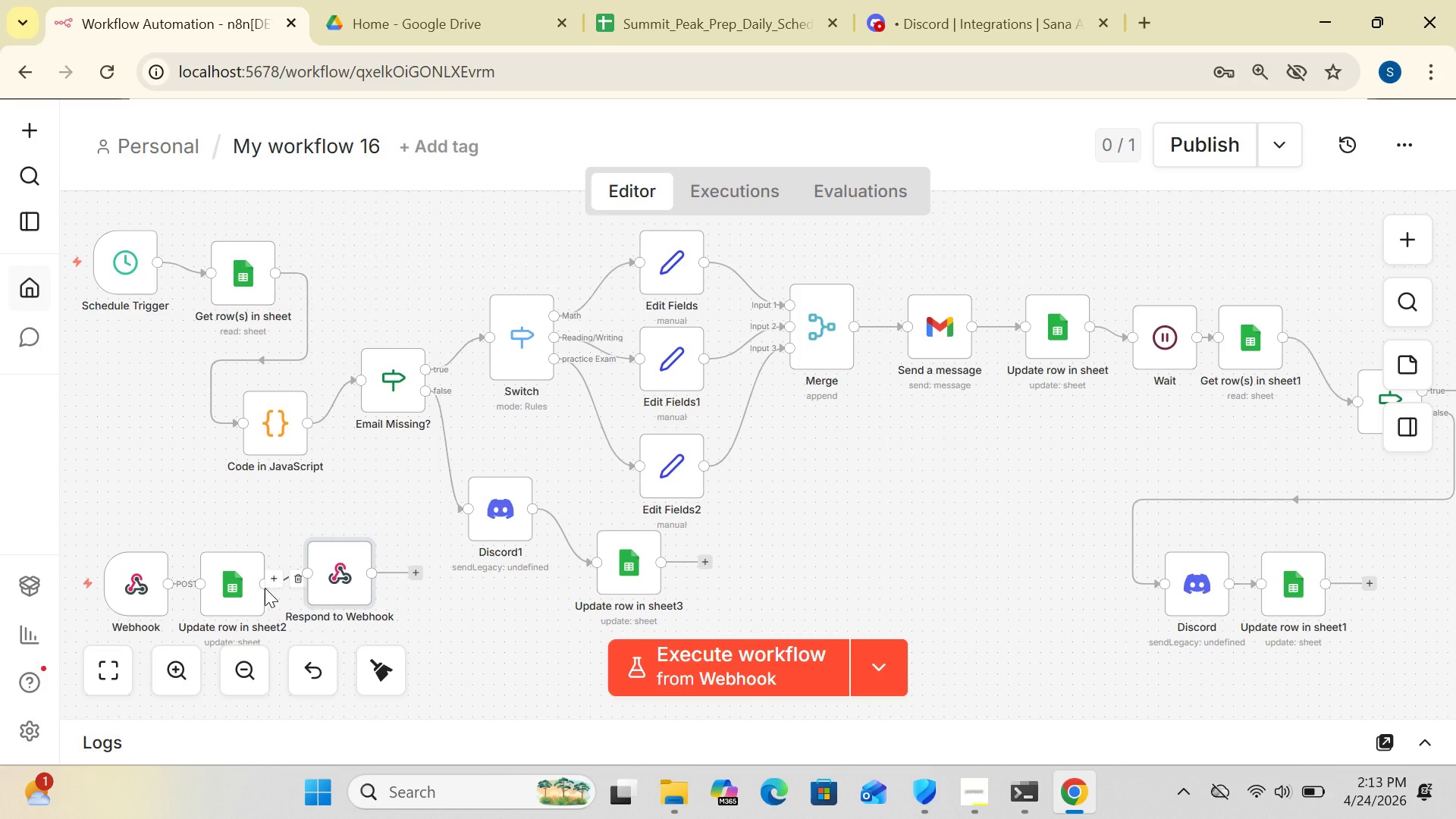 
wait(7.41)
 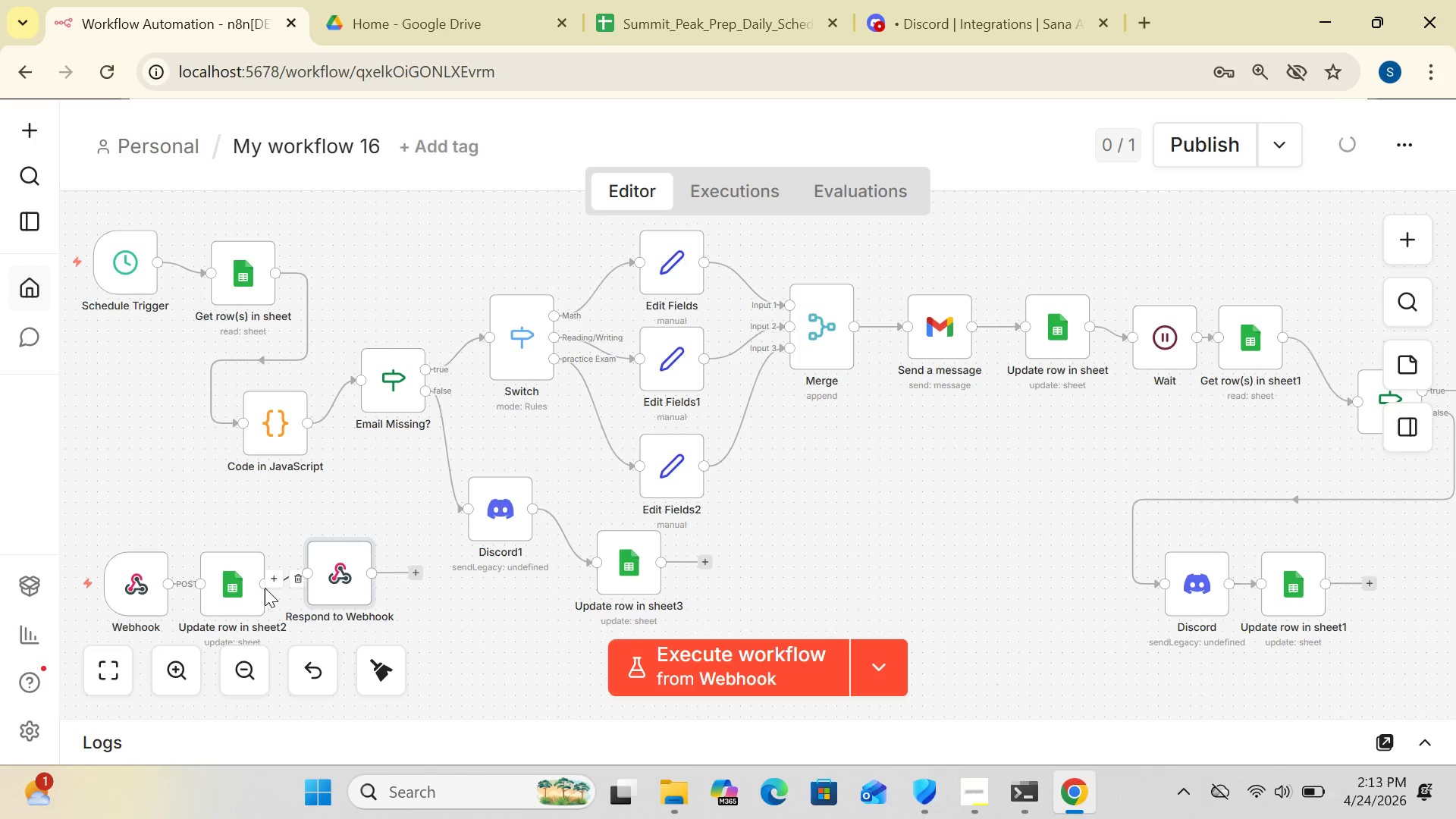 
left_click_drag(start_coordinate=[231, 586], to_coordinate=[241, 566])
 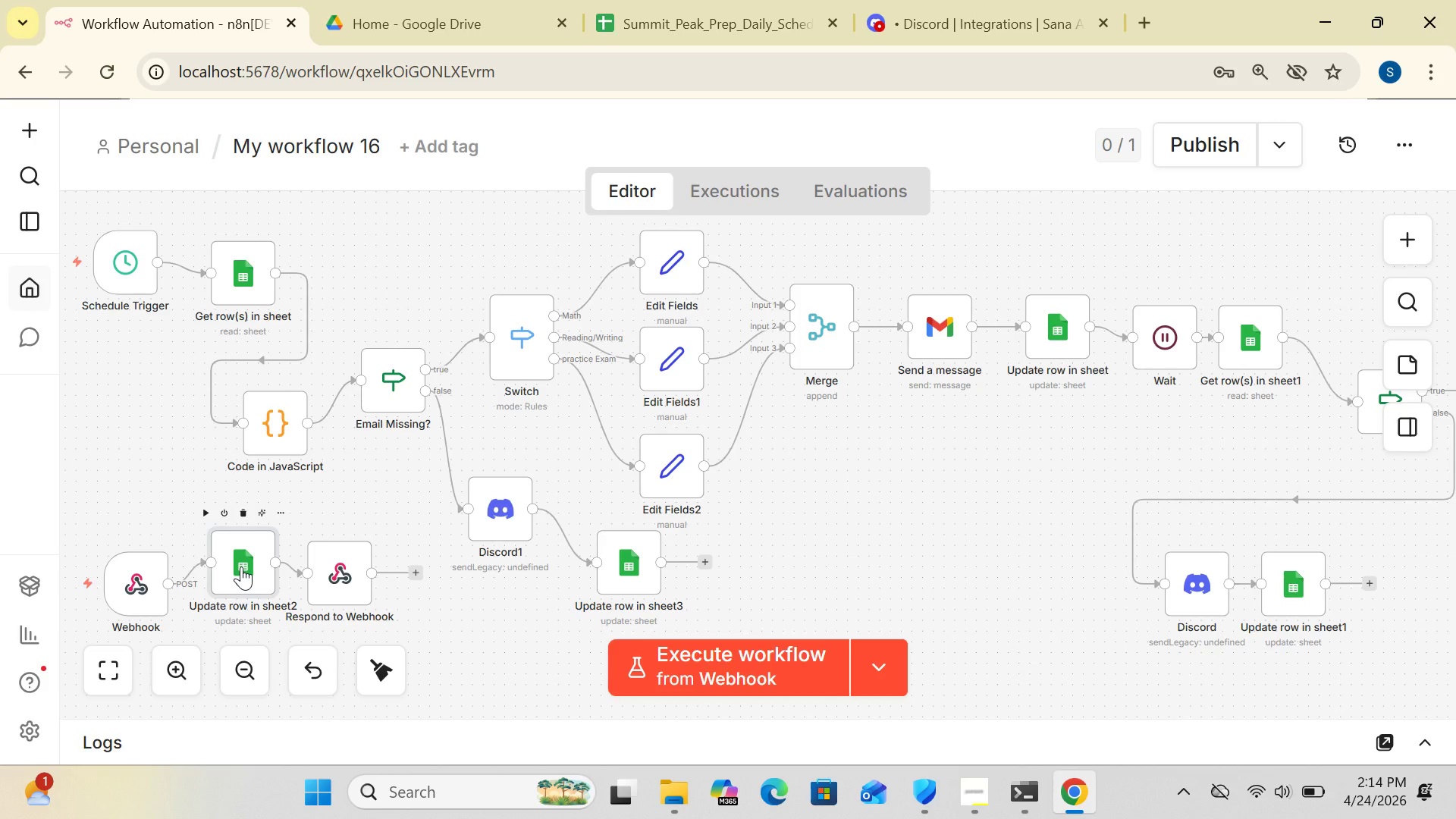 
wait(12.28)
 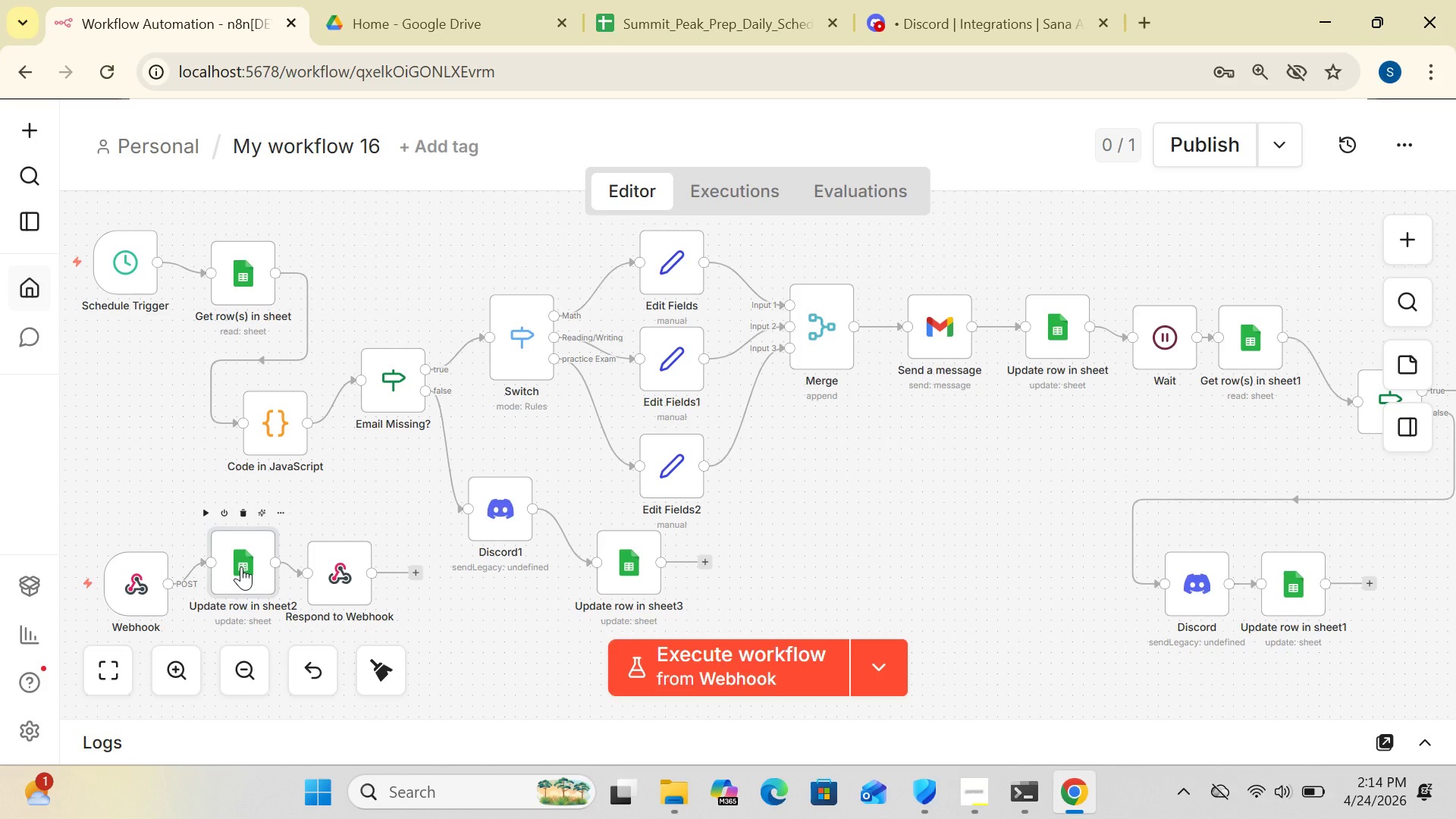 
left_click_drag(start_coordinate=[132, 598], to_coordinate=[140, 562])
 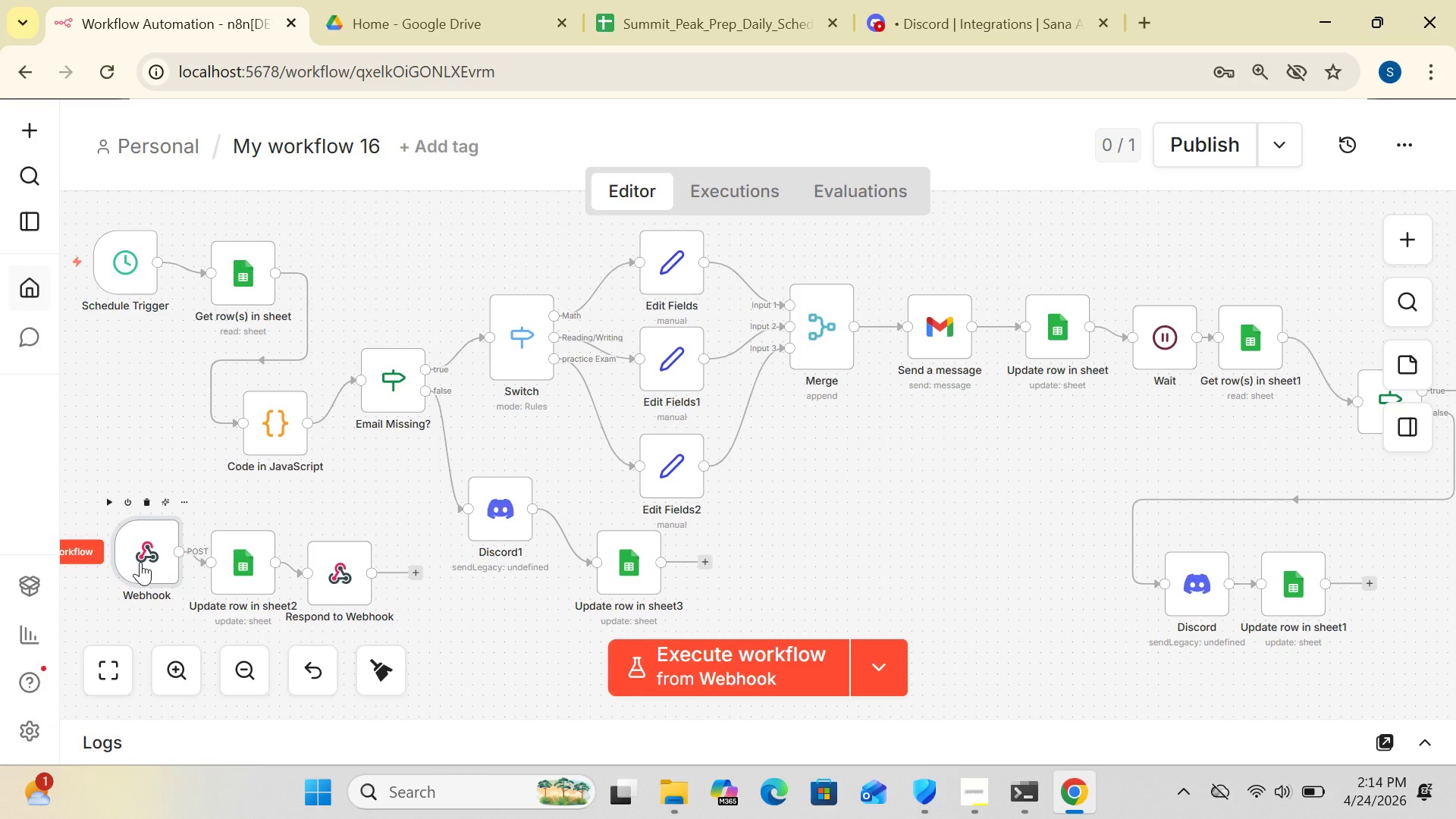 
wait(13.23)
 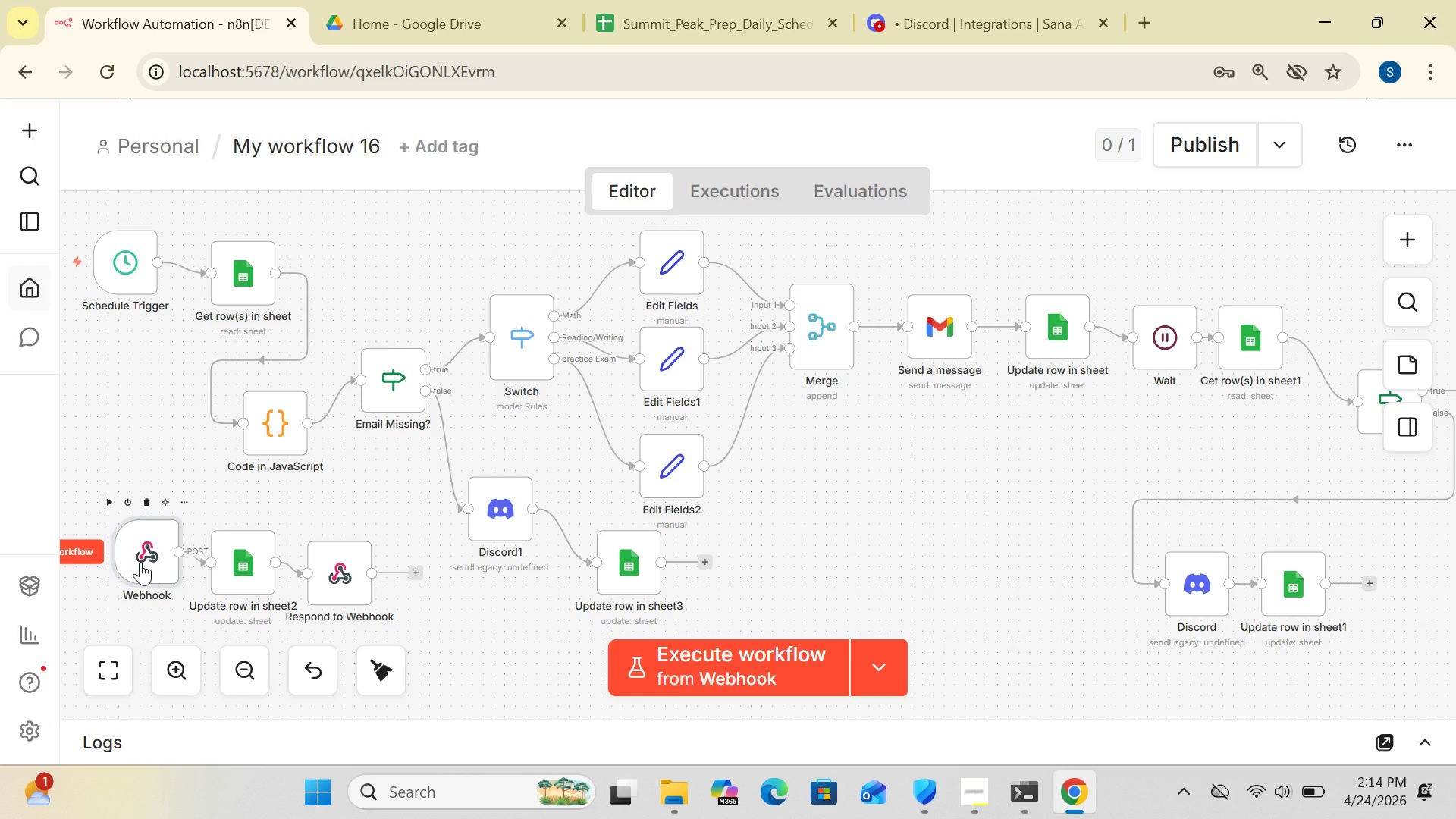 
left_click_drag(start_coordinate=[670, 364], to_coordinate=[667, 358])
 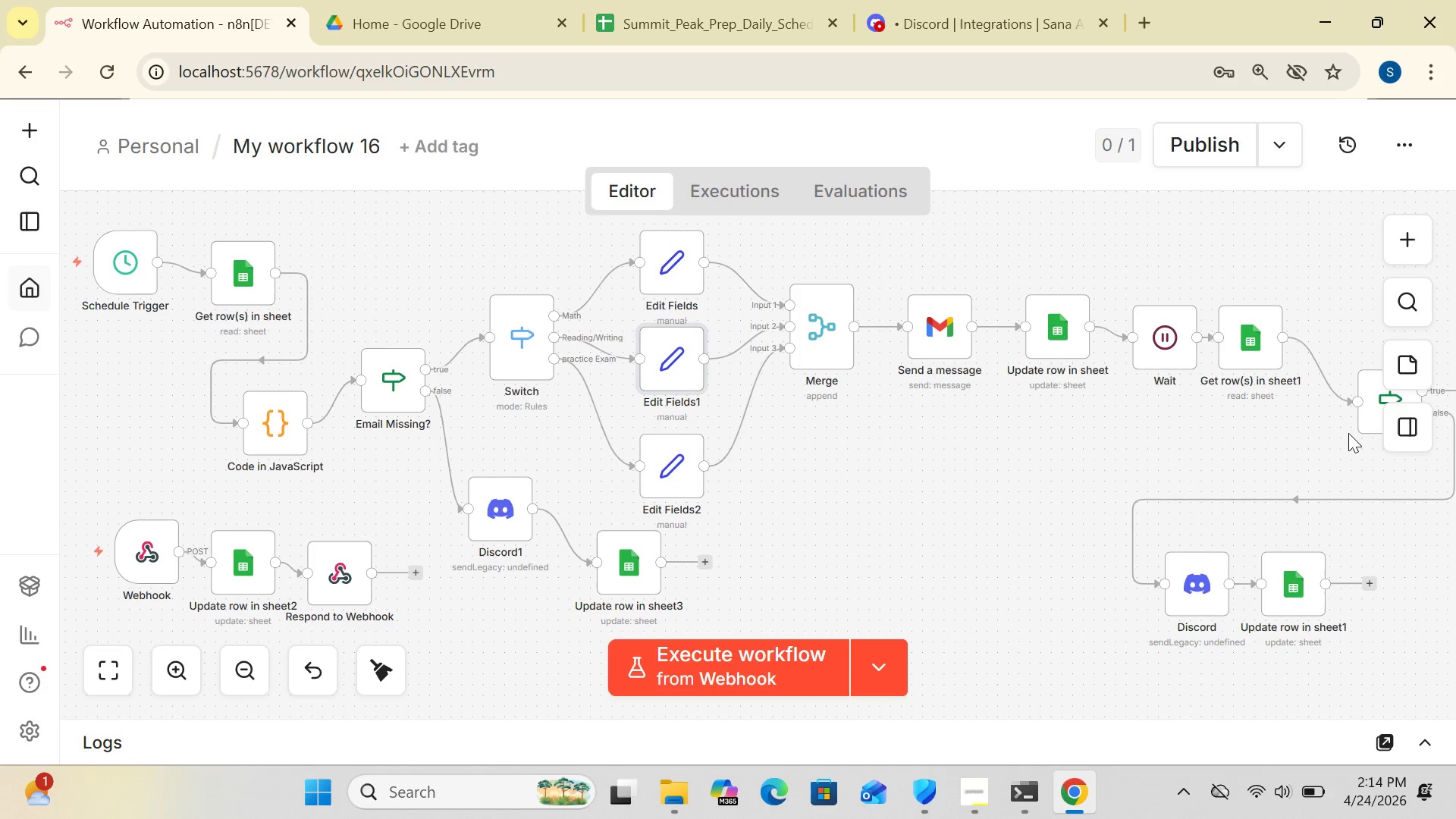 
left_click_drag(start_coordinate=[1366, 413], to_coordinate=[1322, 481])
 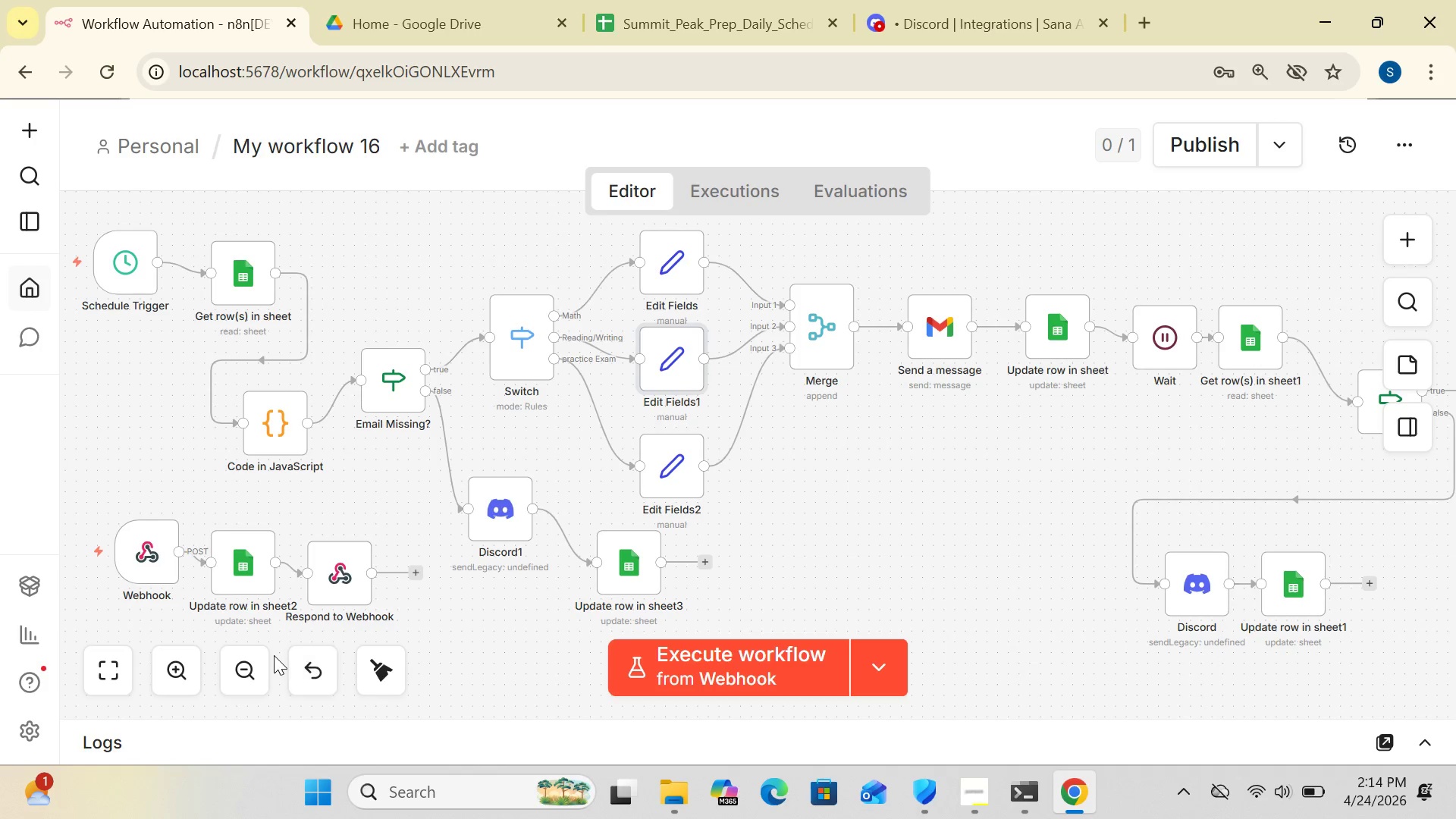 
left_click([249, 665])
 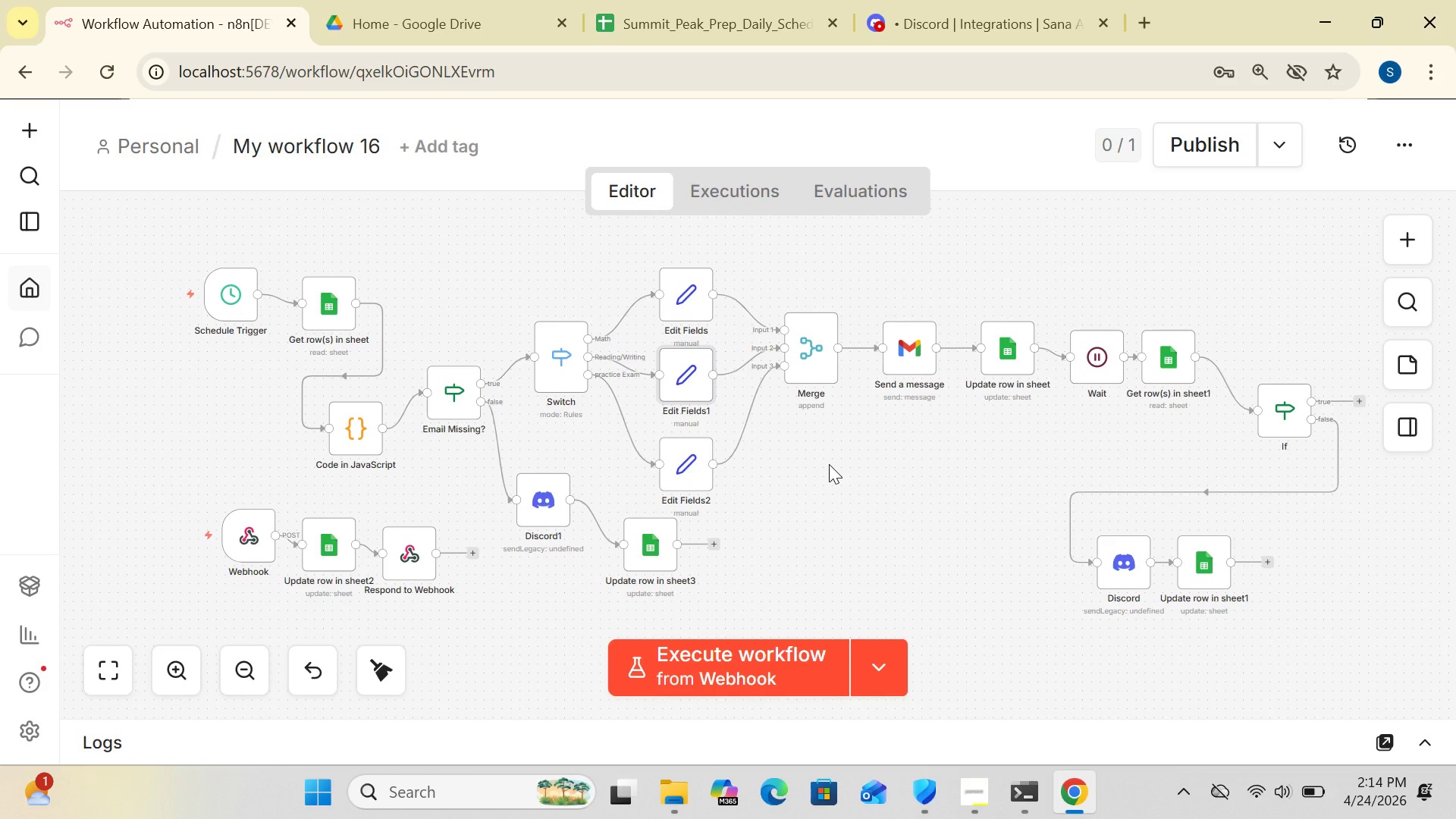 
wait(12.8)
 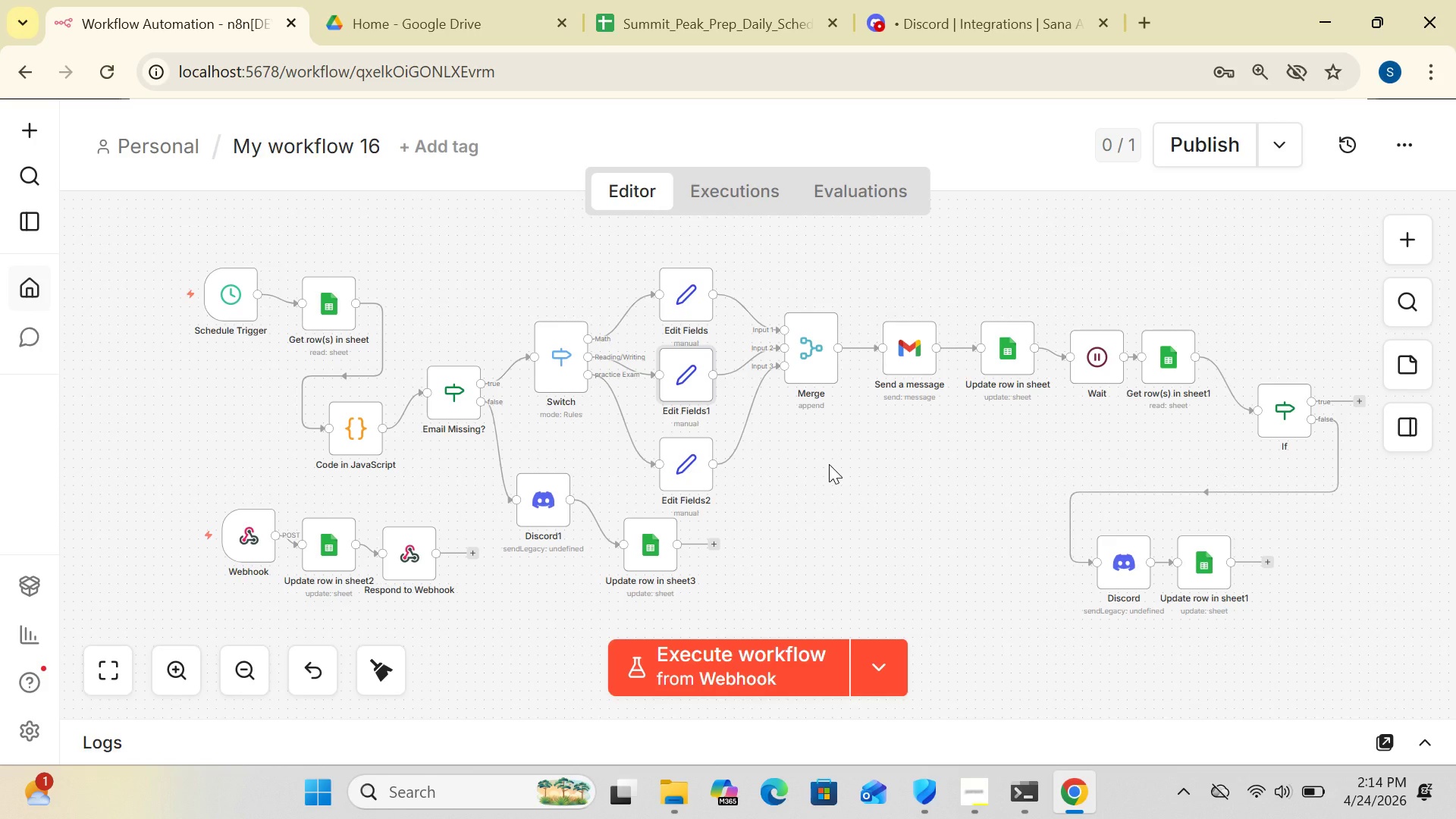 
left_click([726, 27])
 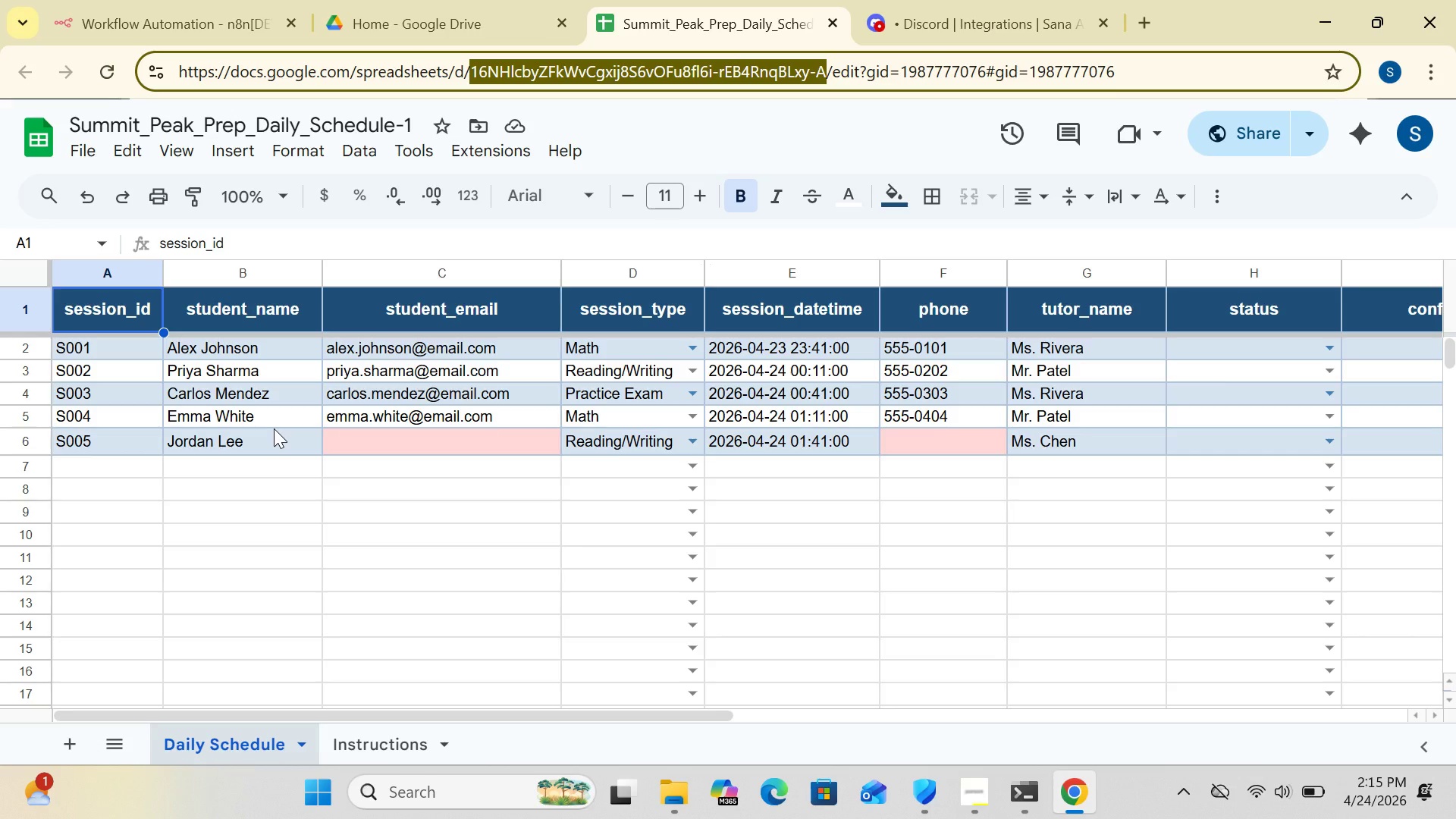 
wait(61.67)
 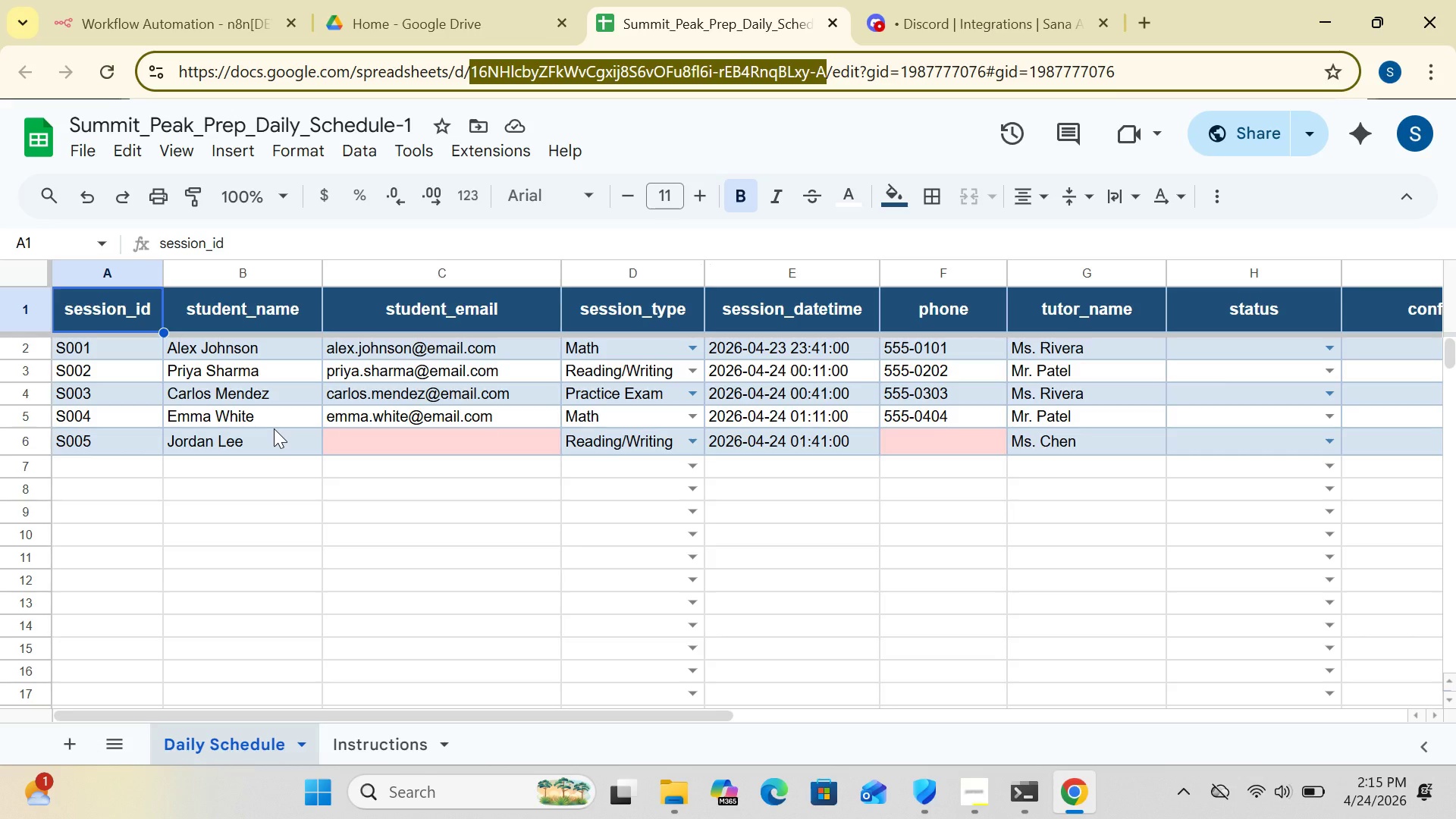 
left_click([766, 345])
 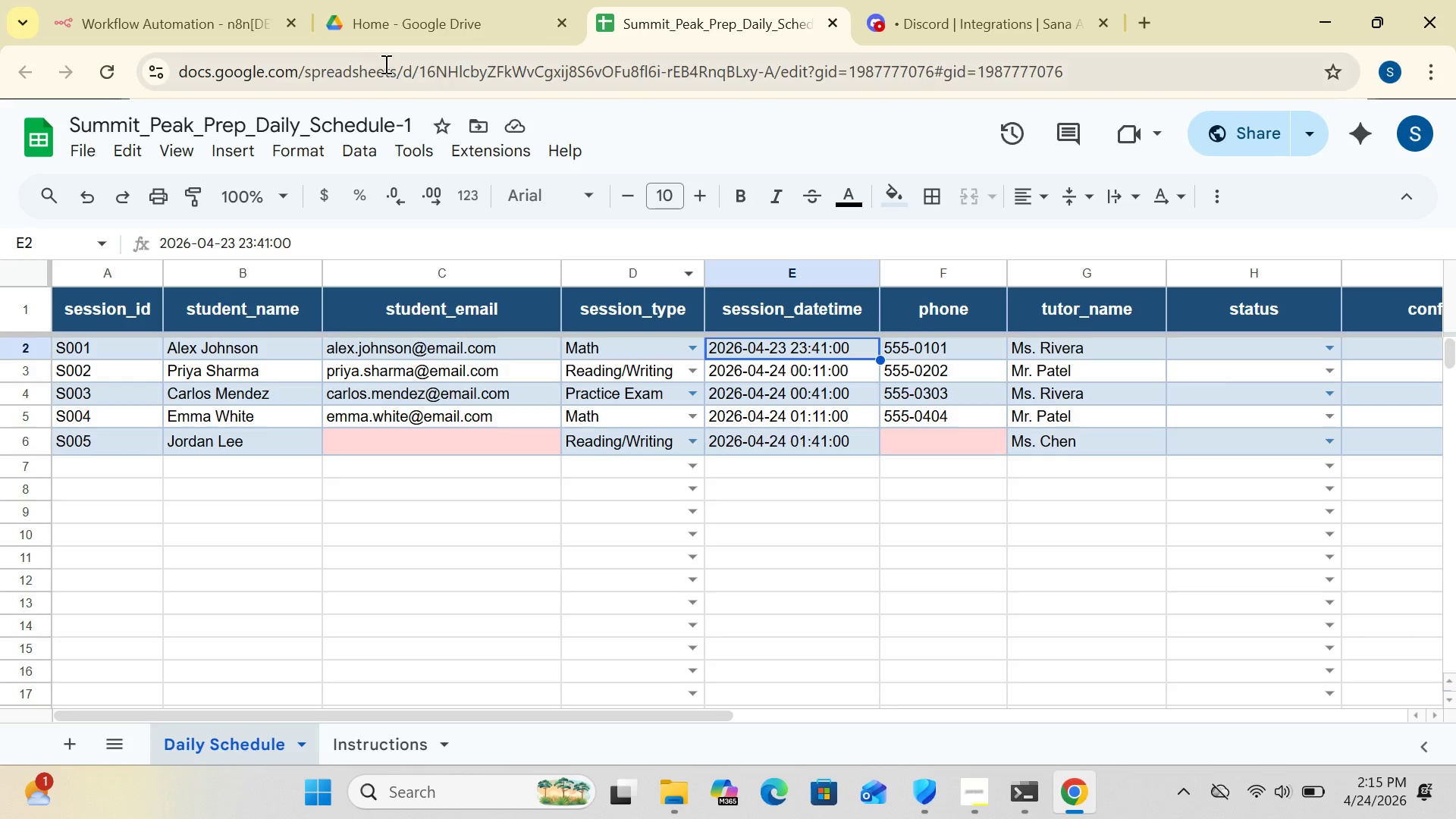 
left_click([202, 16])
 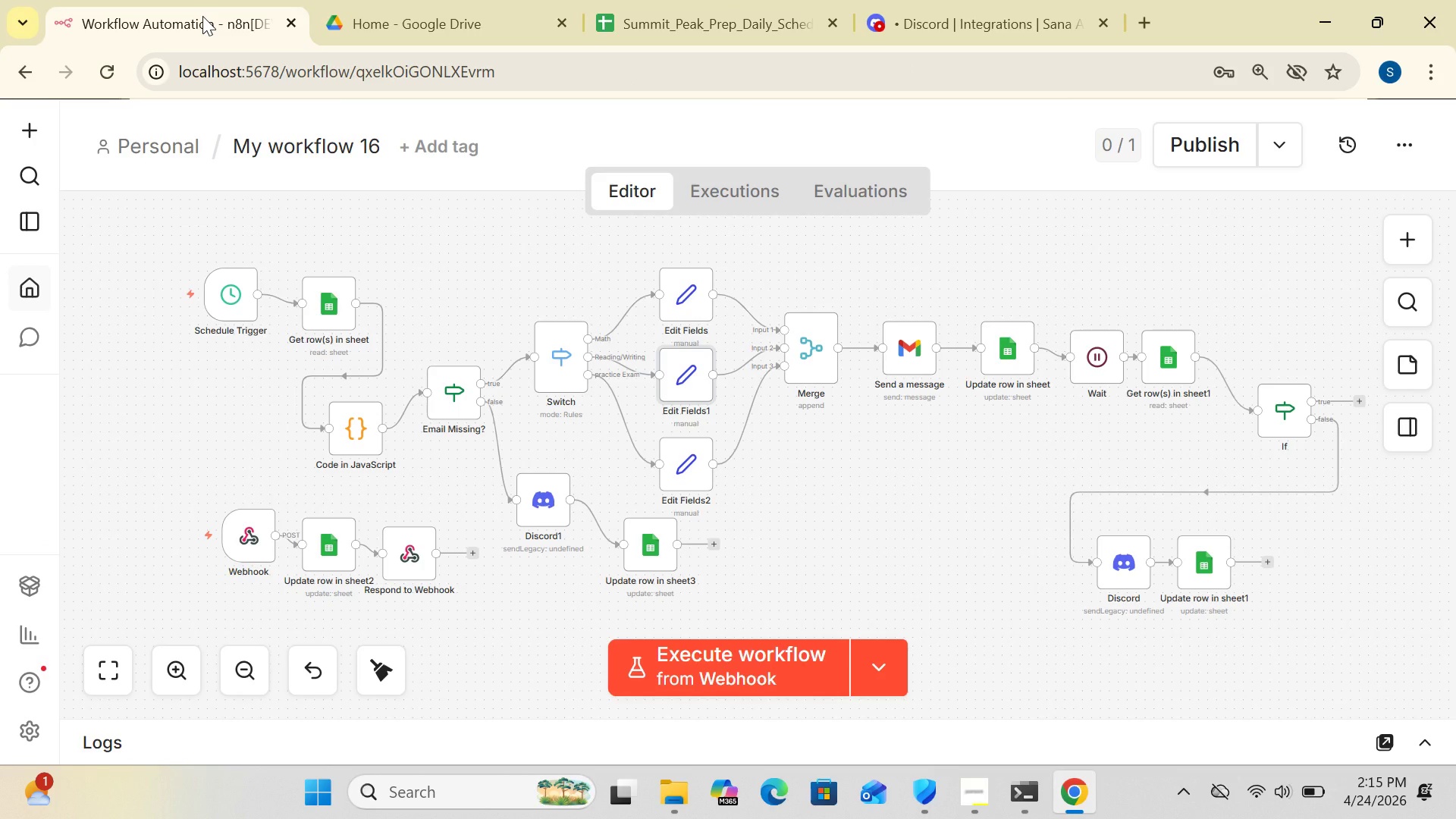 
wait(9.53)
 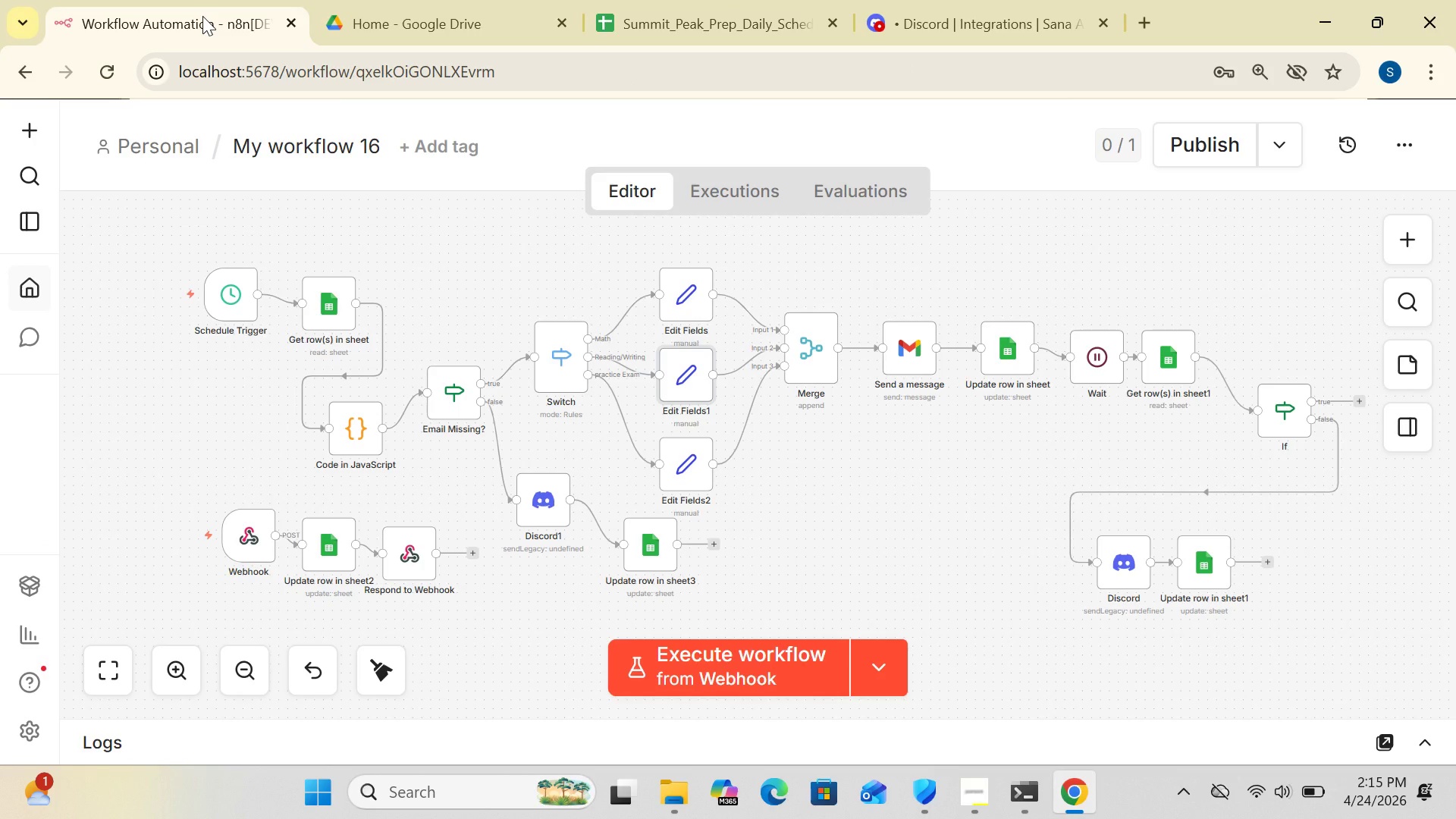 
left_click_drag(start_coordinate=[1293, 411], to_coordinate=[1257, 413])
 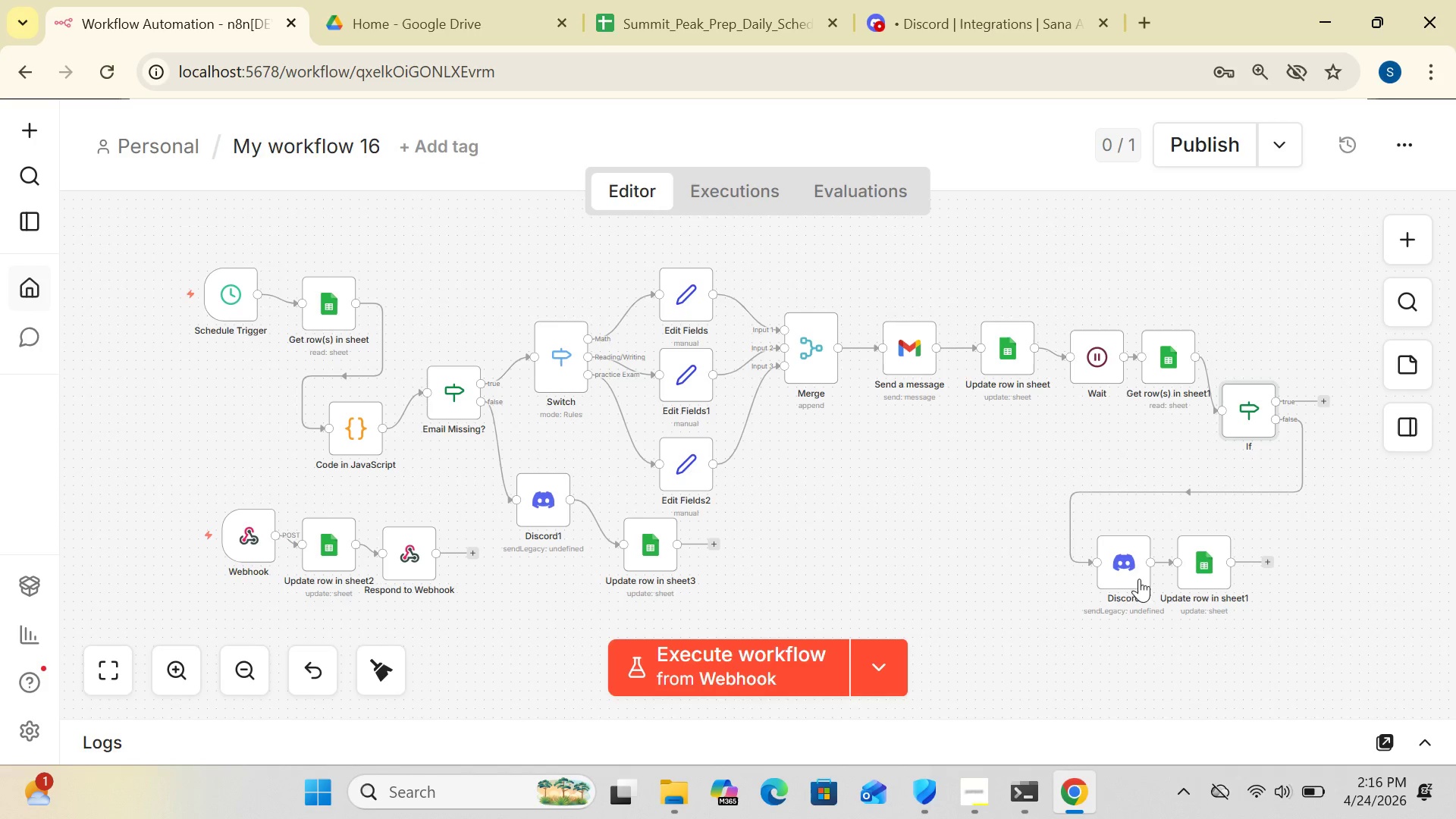 
left_click_drag(start_coordinate=[1121, 570], to_coordinate=[1110, 537])
 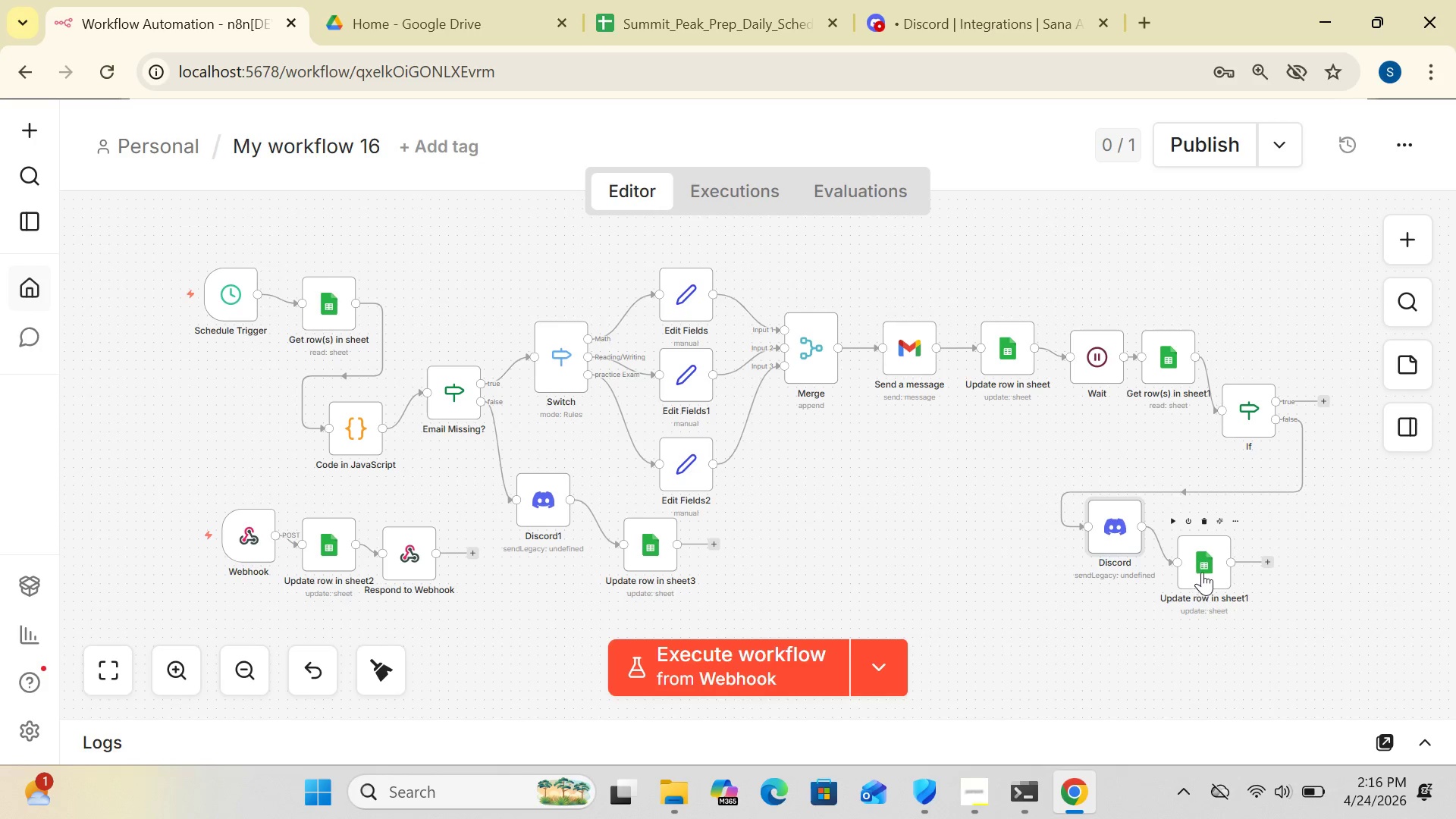 
left_click_drag(start_coordinate=[1203, 571], to_coordinate=[1197, 544])
 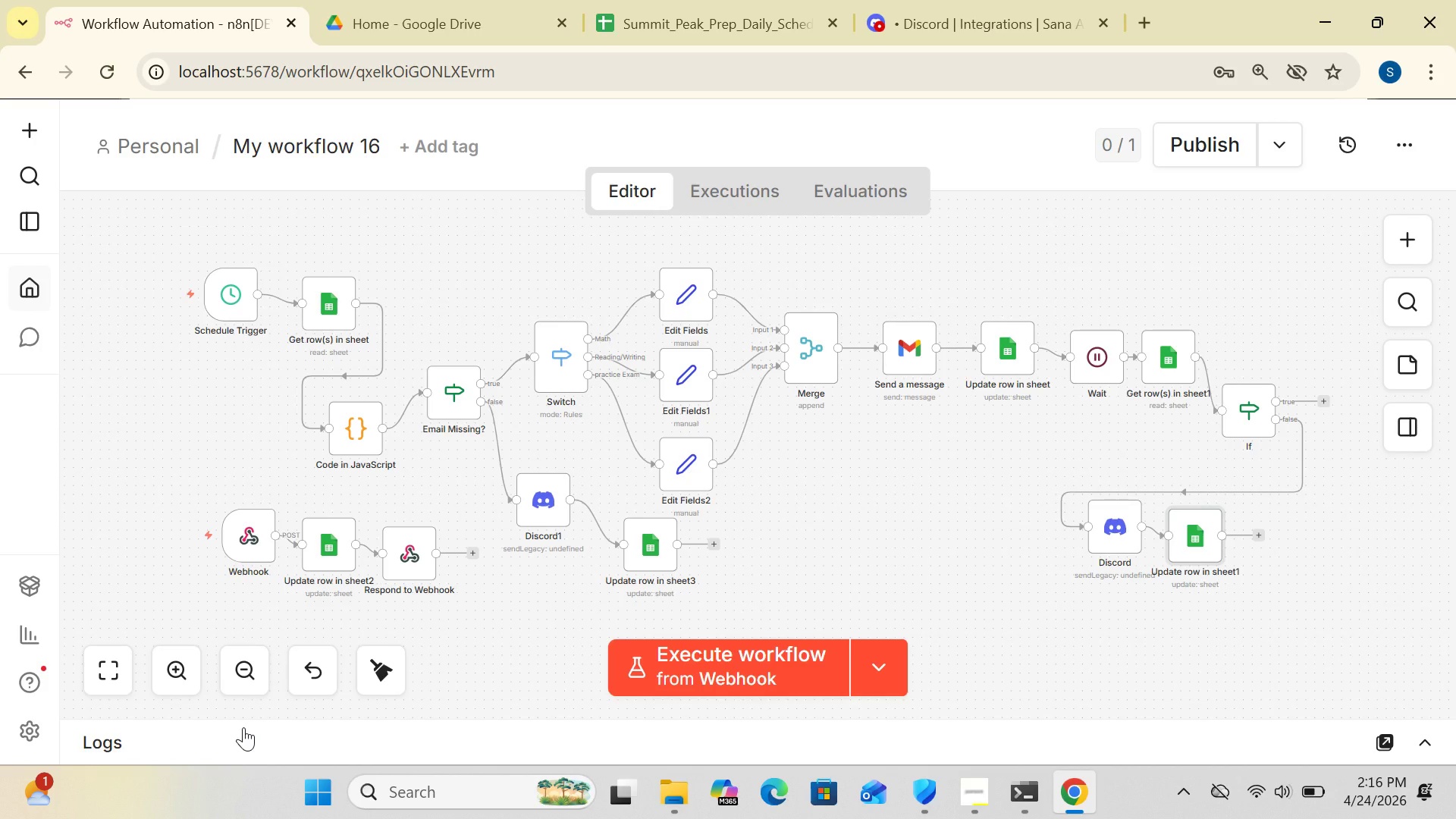 
wait(6.67)
 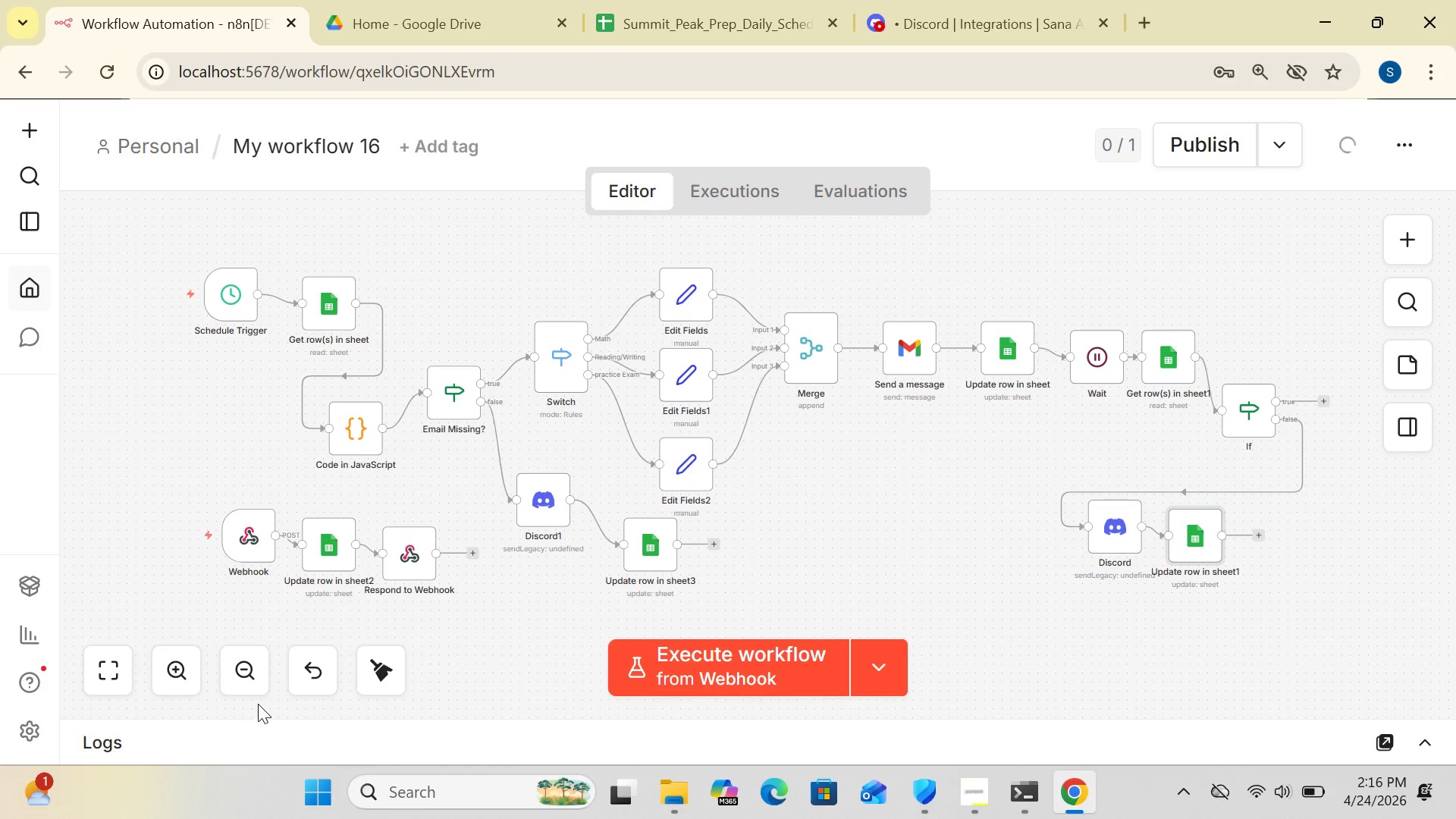 
key(Control+Minus)
 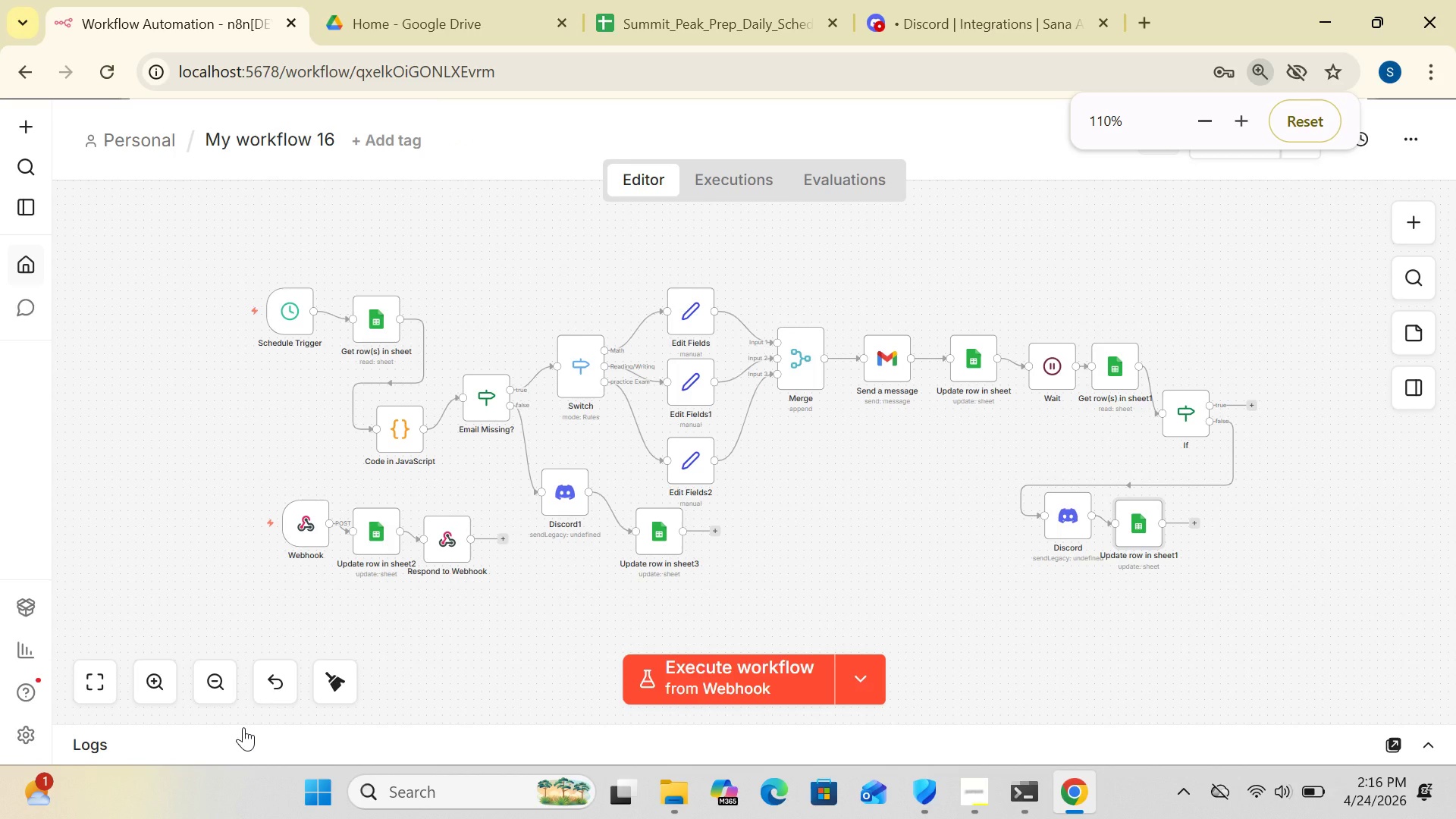 
key(Control+Minus)
 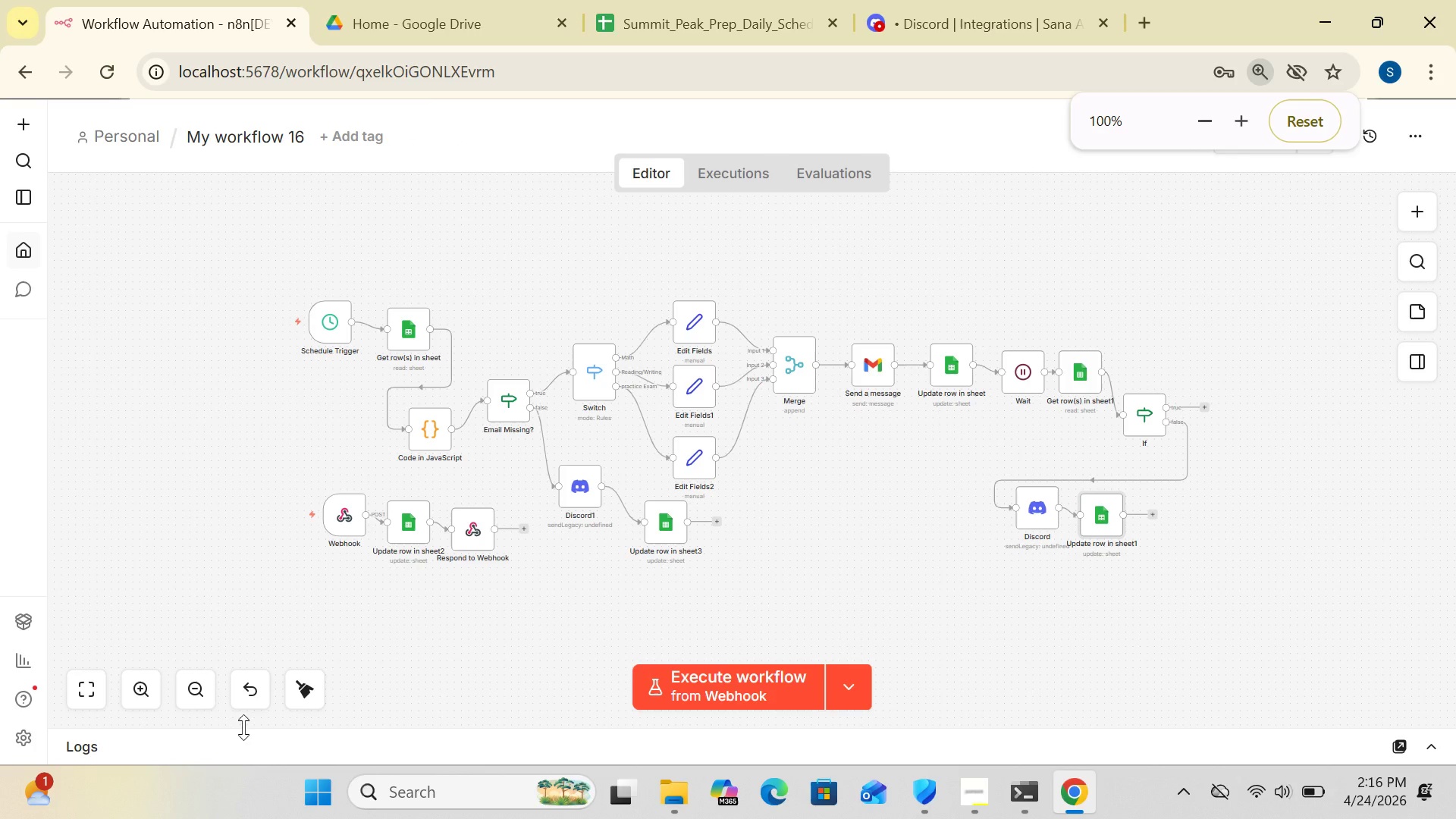 
mouse_move([179, 697])
 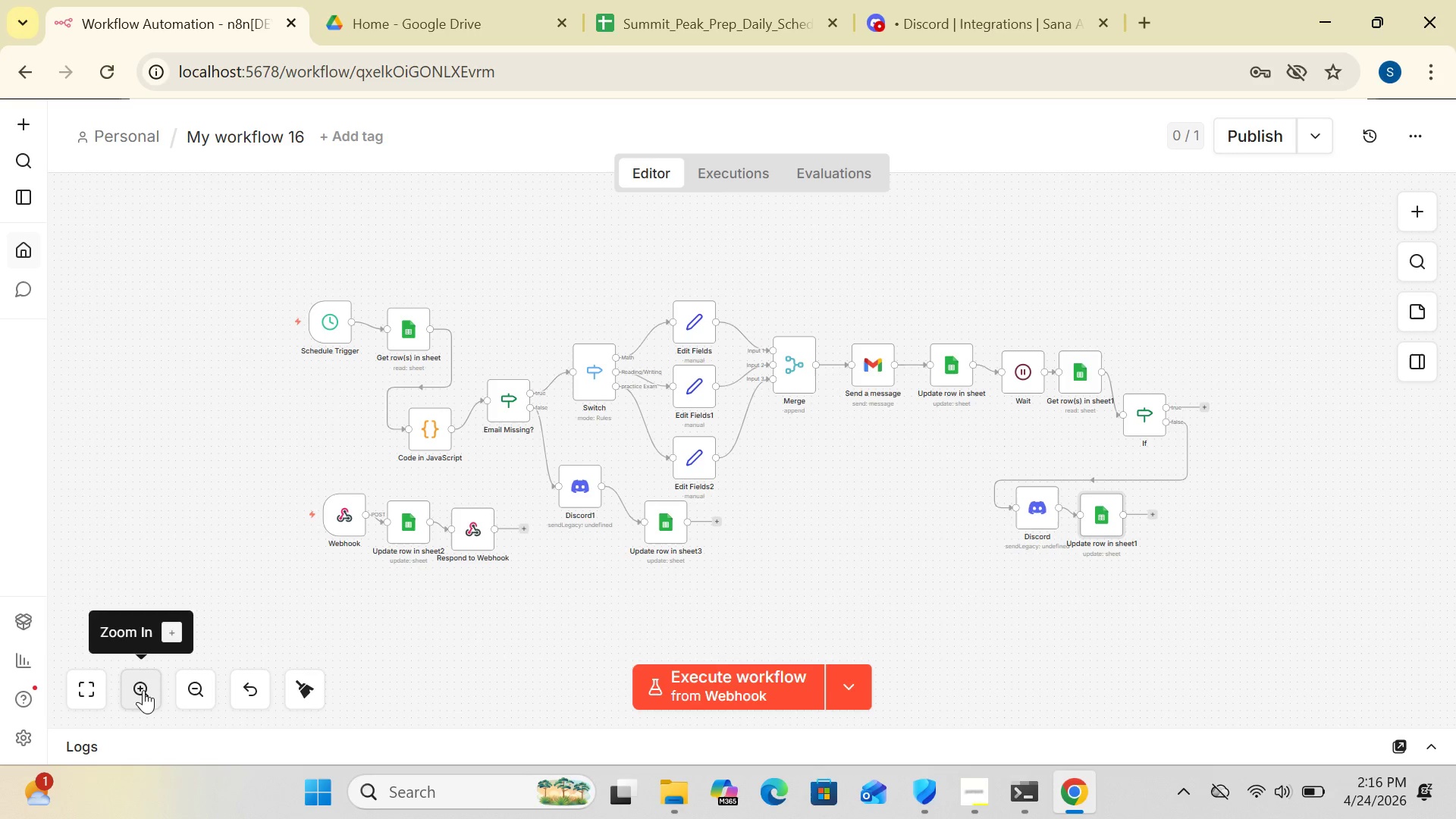 
left_click([143, 690])
 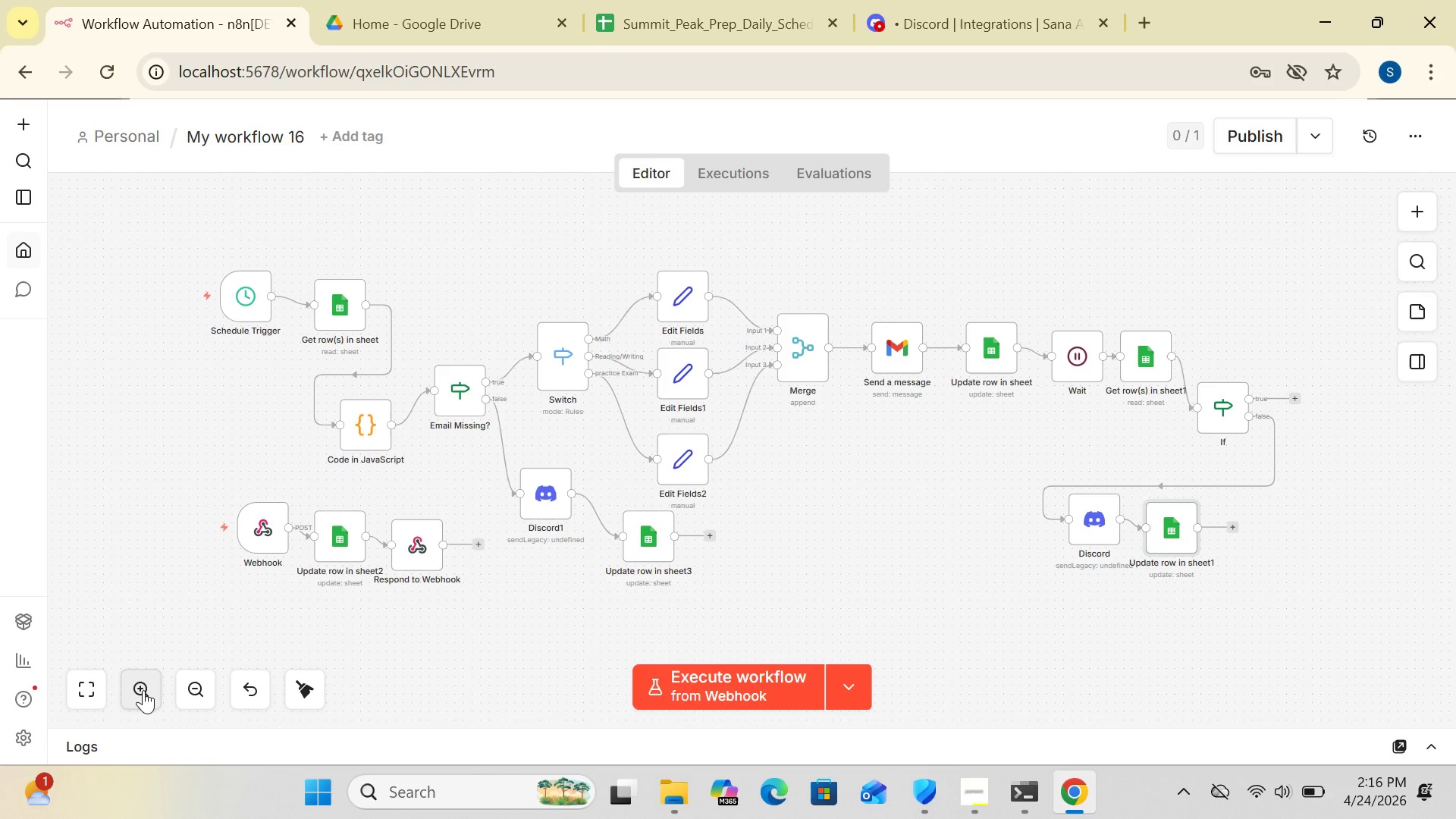 
left_click([143, 690])
 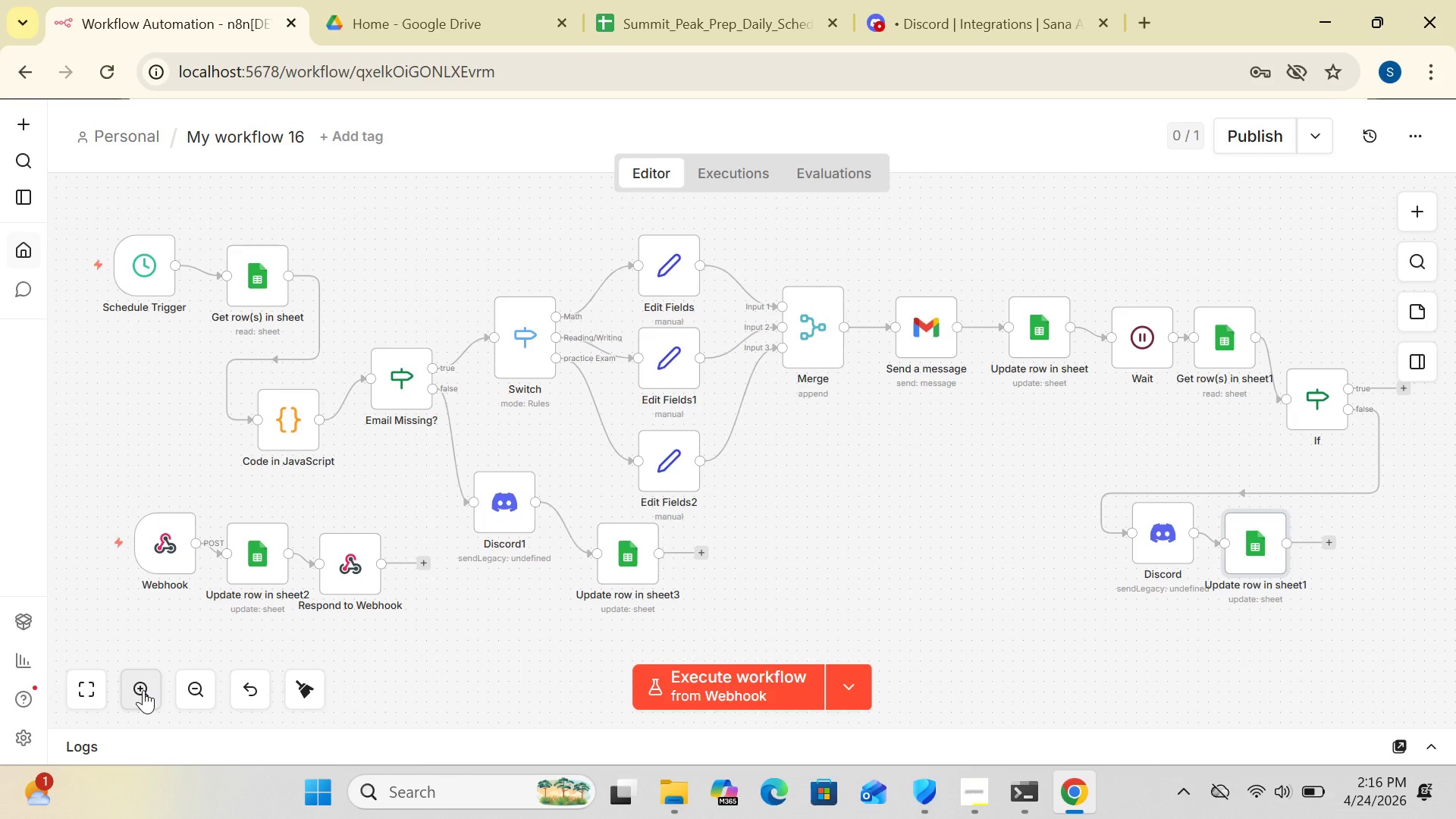 
key(Control+Minus)
 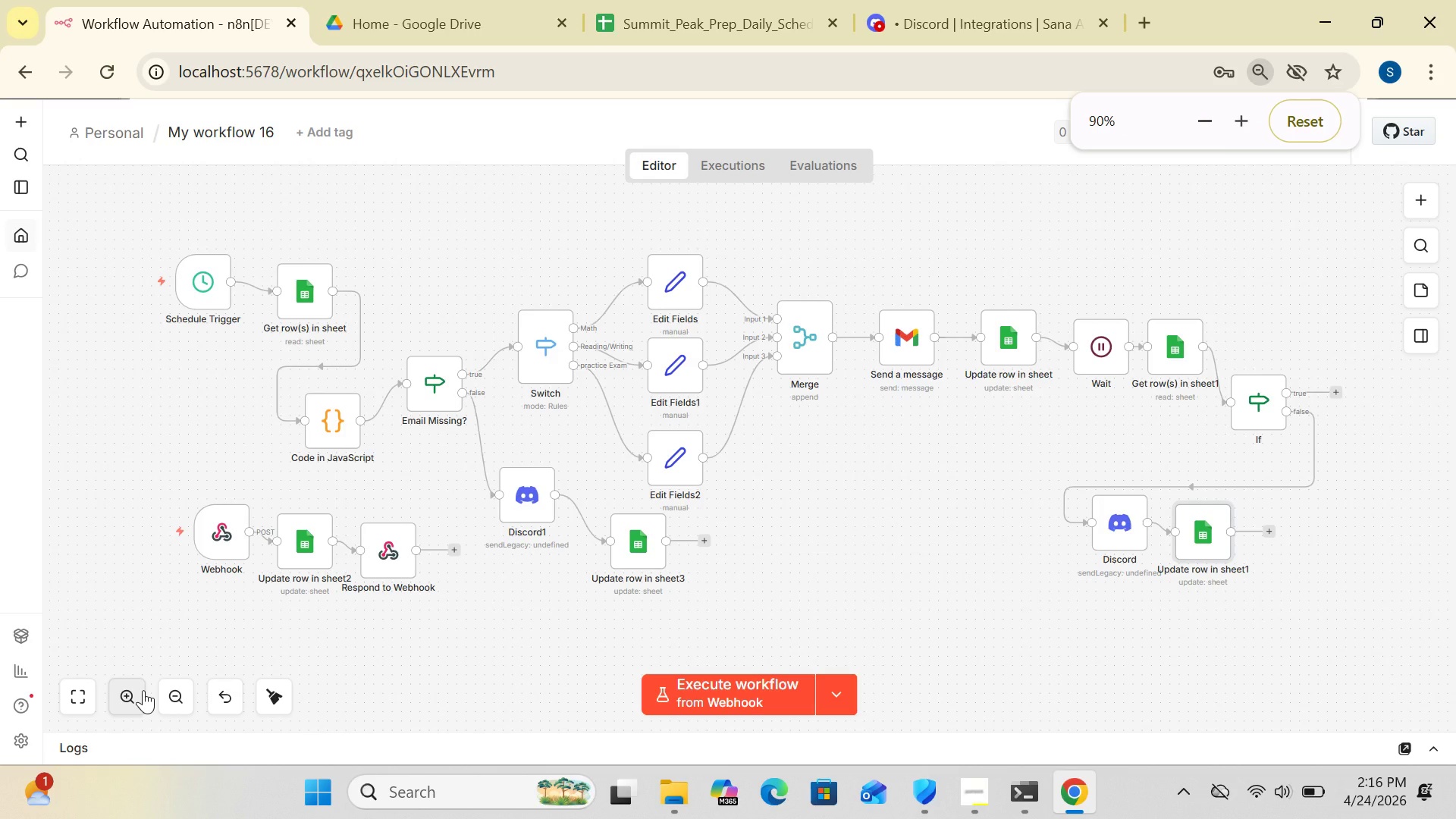 
key(Control+Minus)
 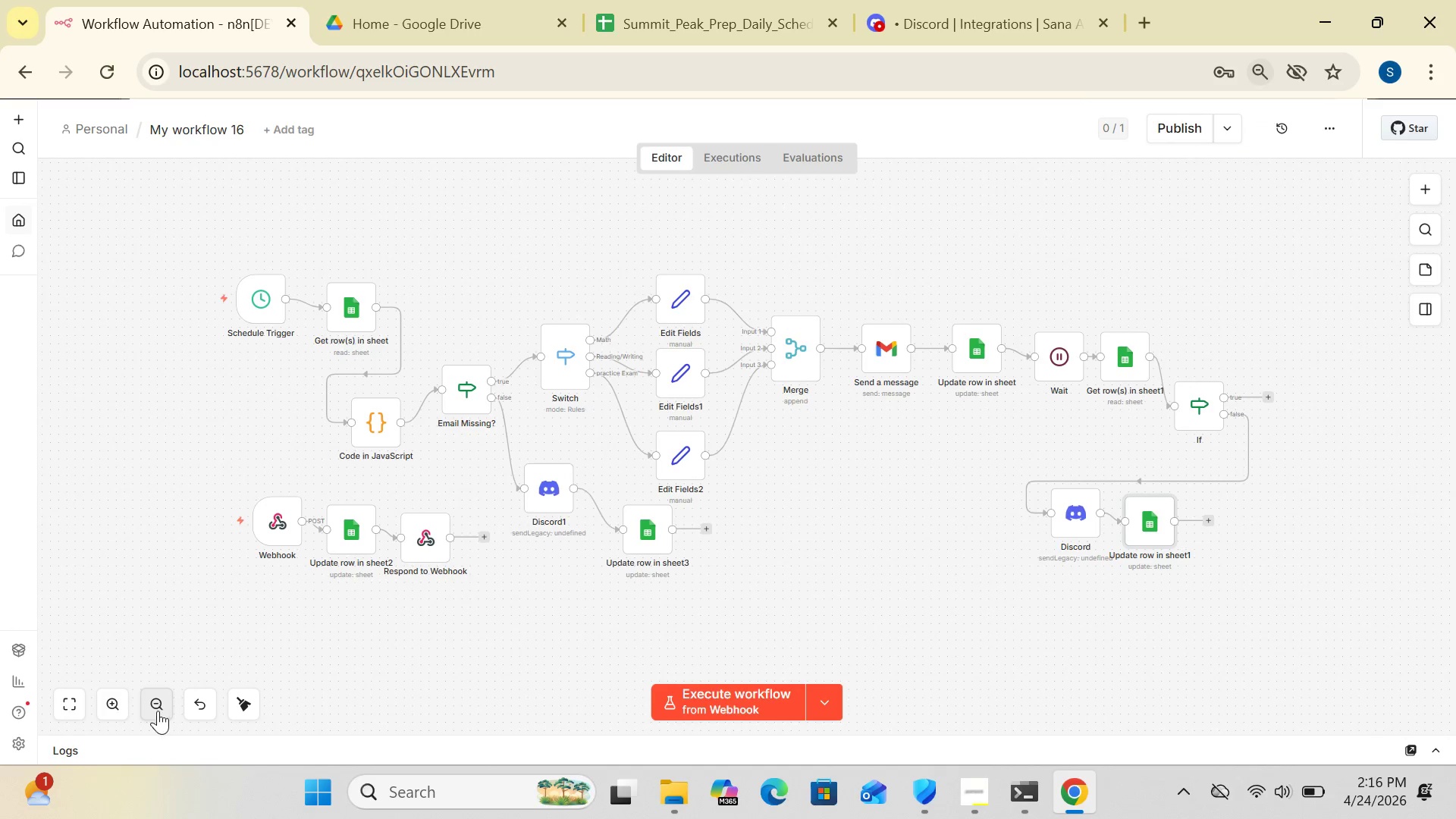 
left_click([108, 701])
 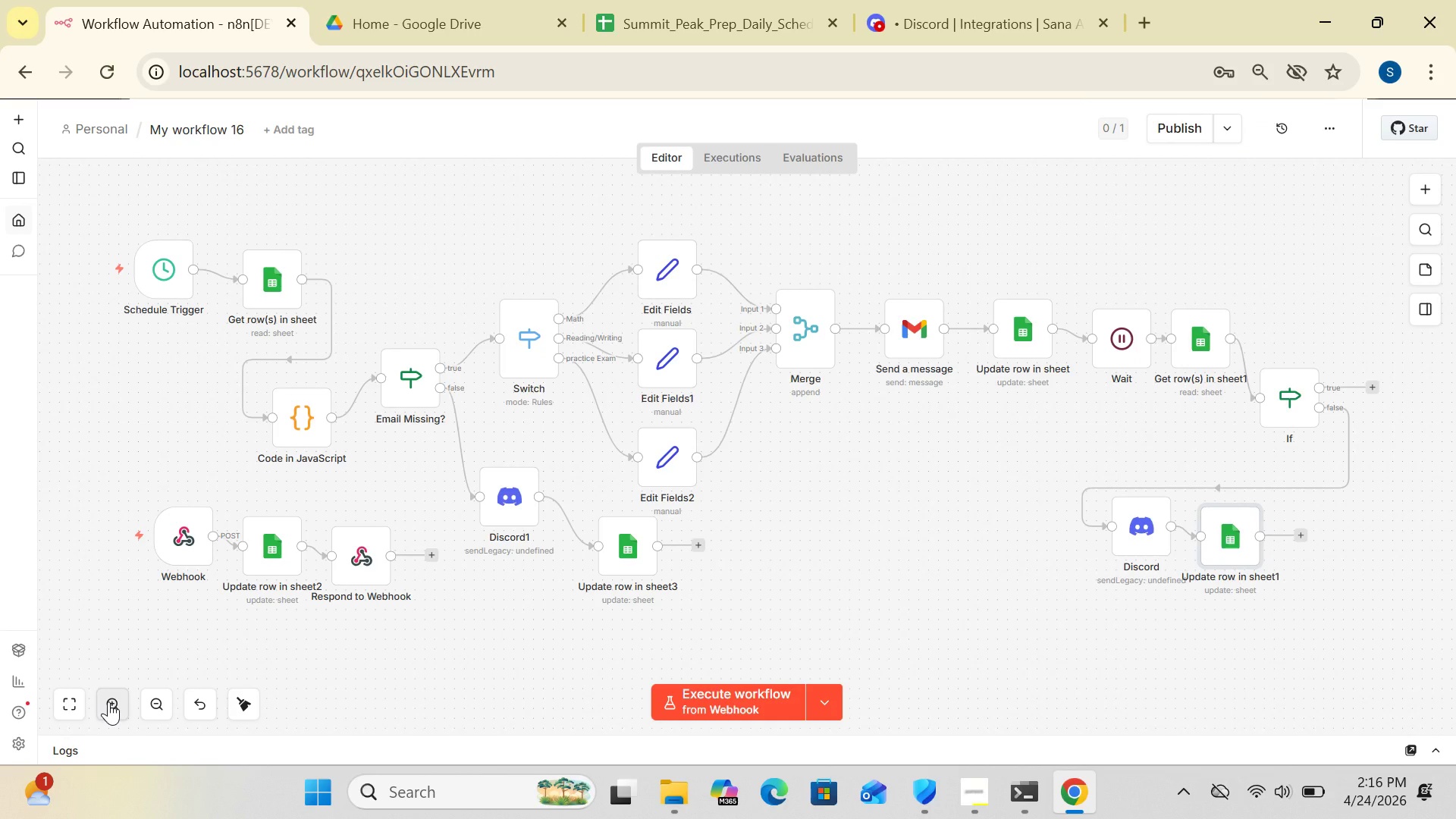 
left_click([108, 701])
 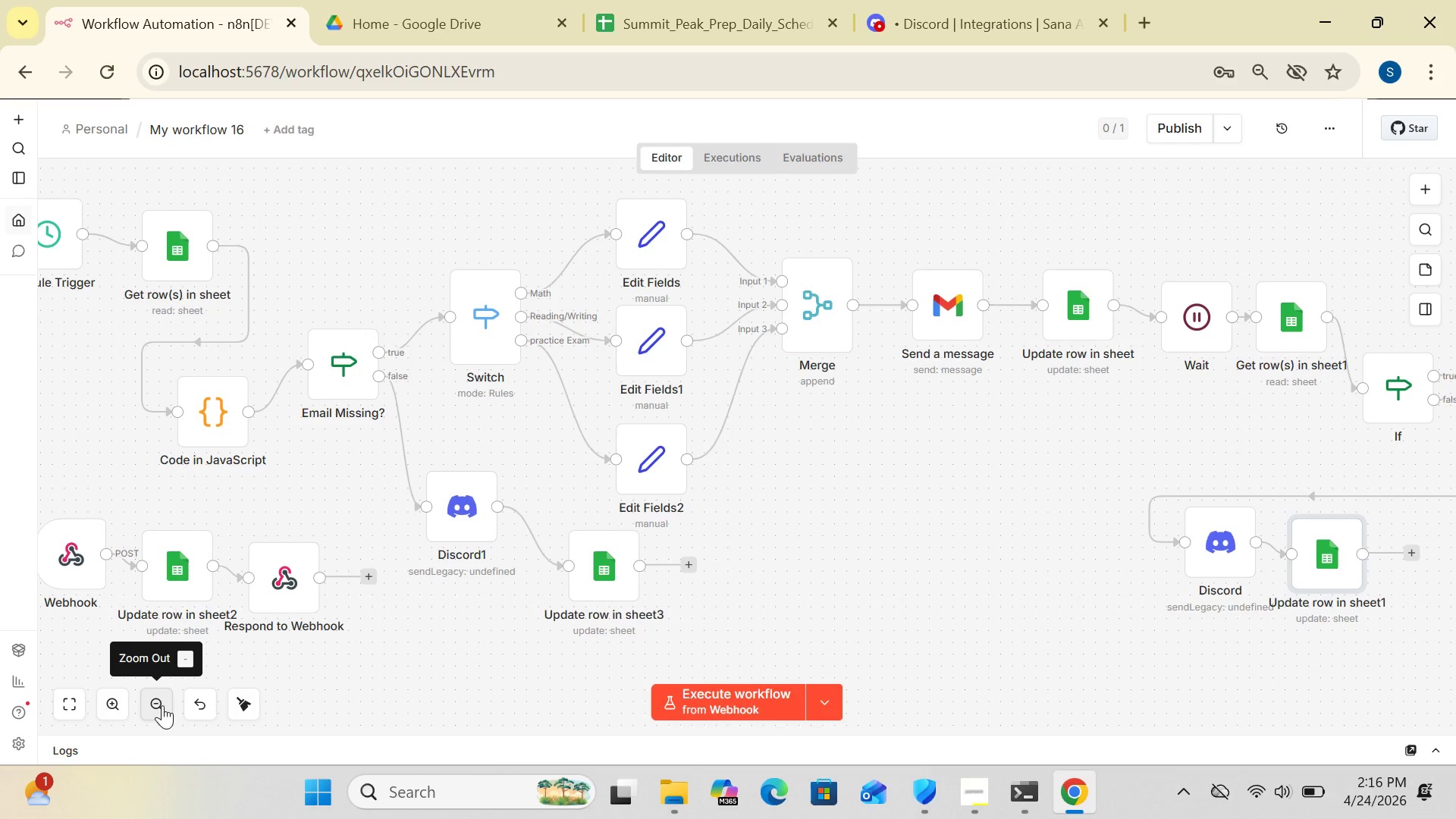 
wait(6.3)
 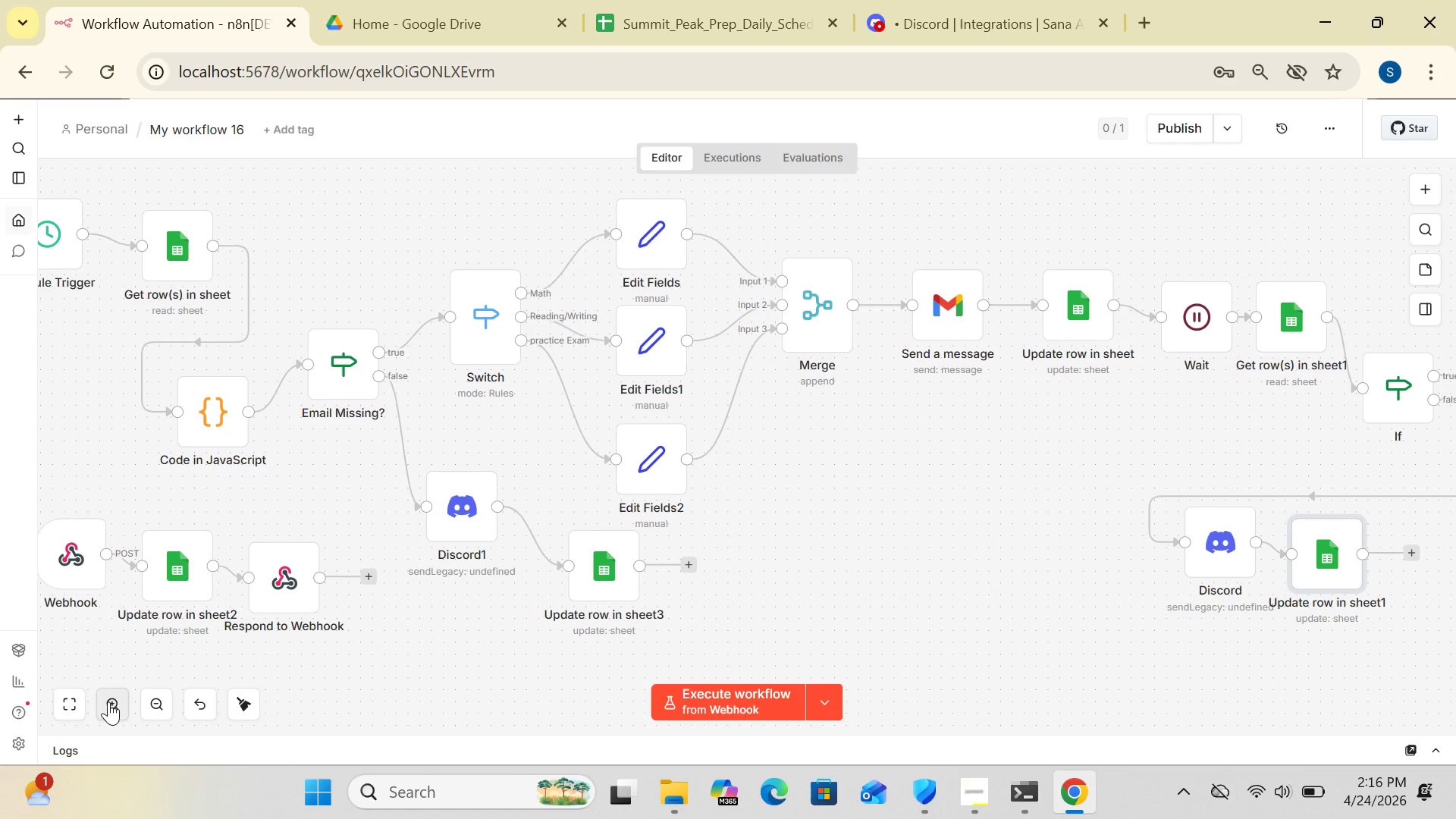 
left_click([162, 705])
 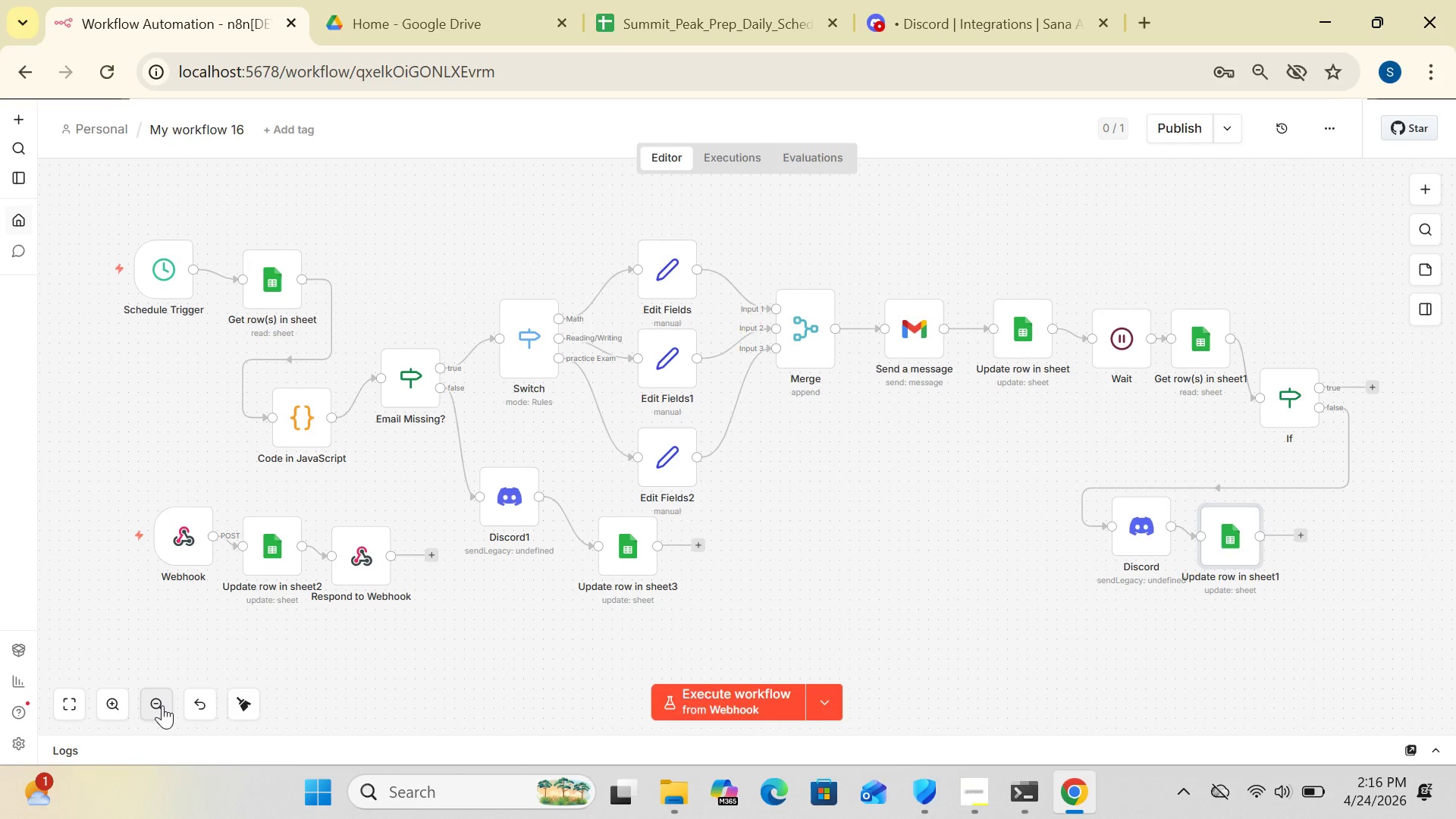 
key(Control+Minus)
 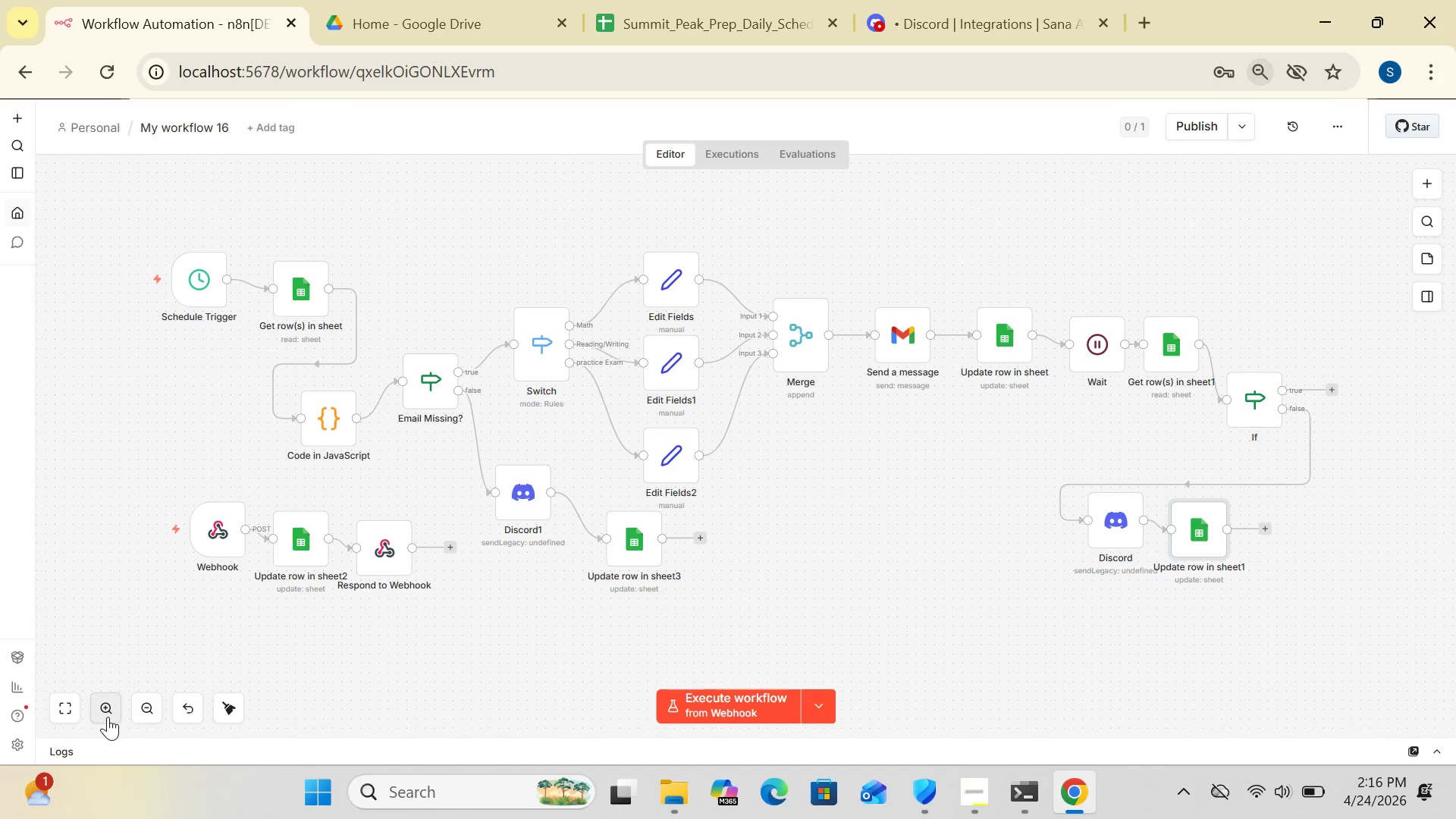 
left_click([105, 714])
 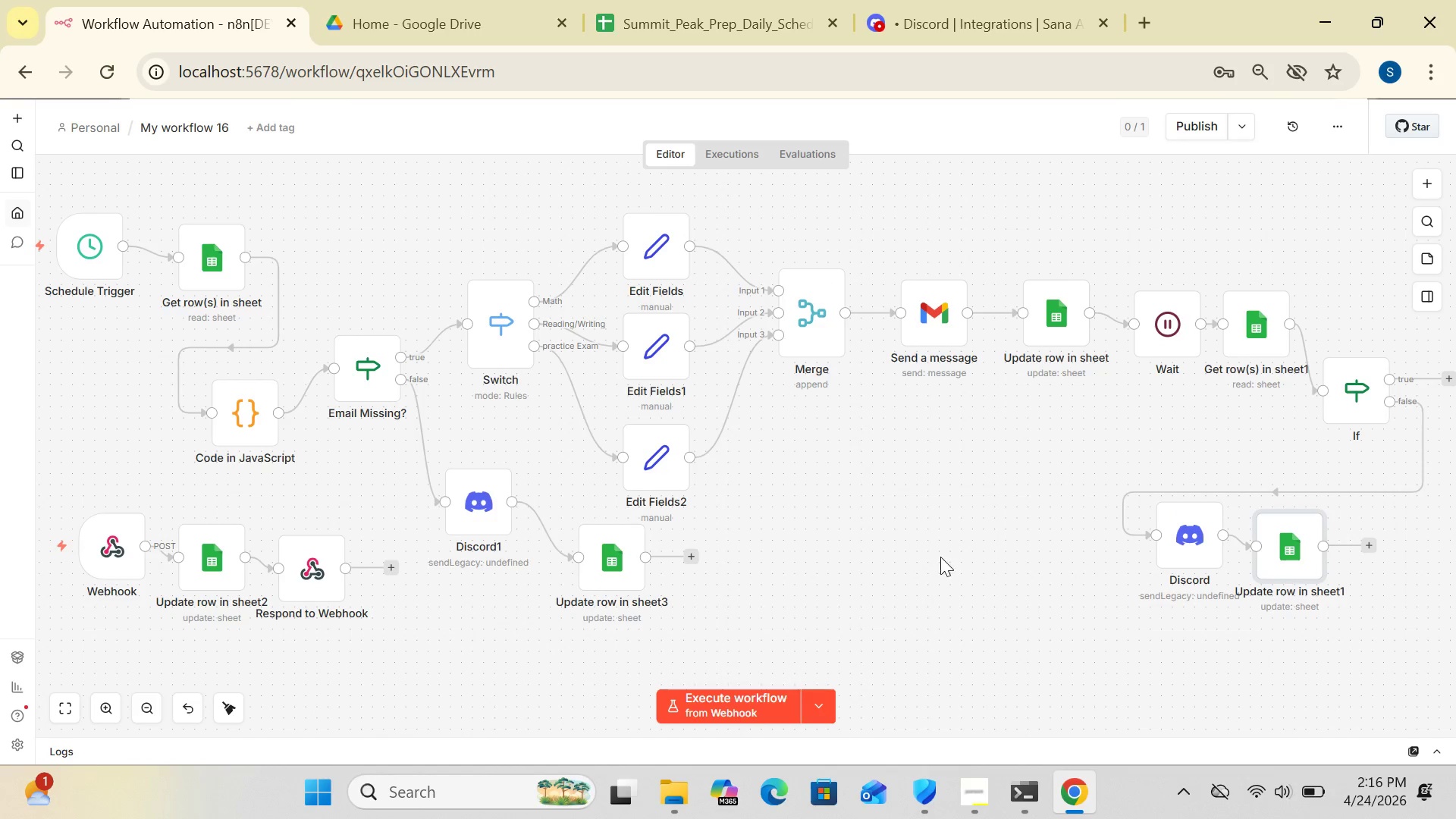 
wait(6.3)
 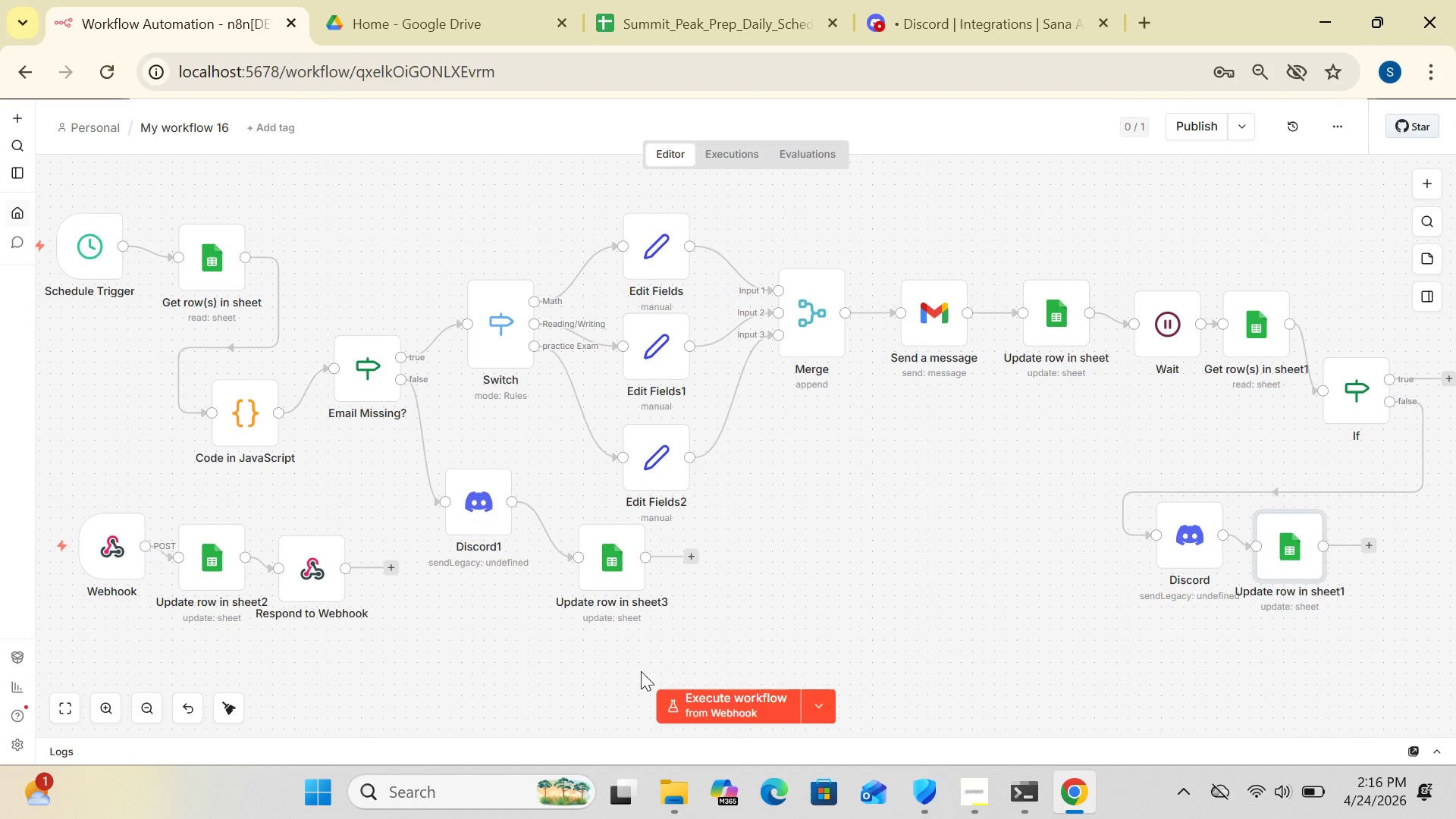 
left_click_drag(start_coordinate=[666, 352], to_coordinate=[673, 335])
 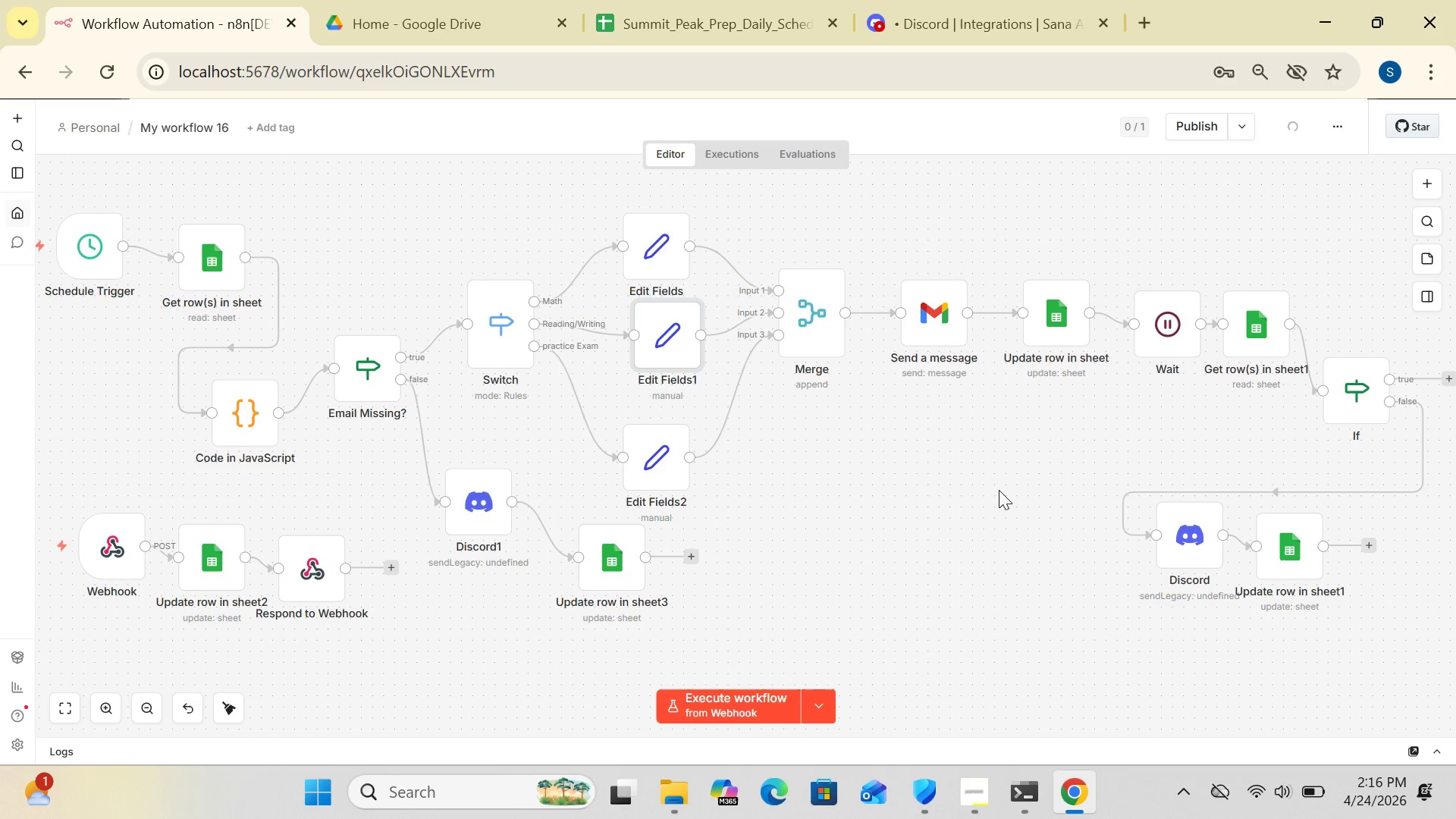 
key(Control+Minus)
 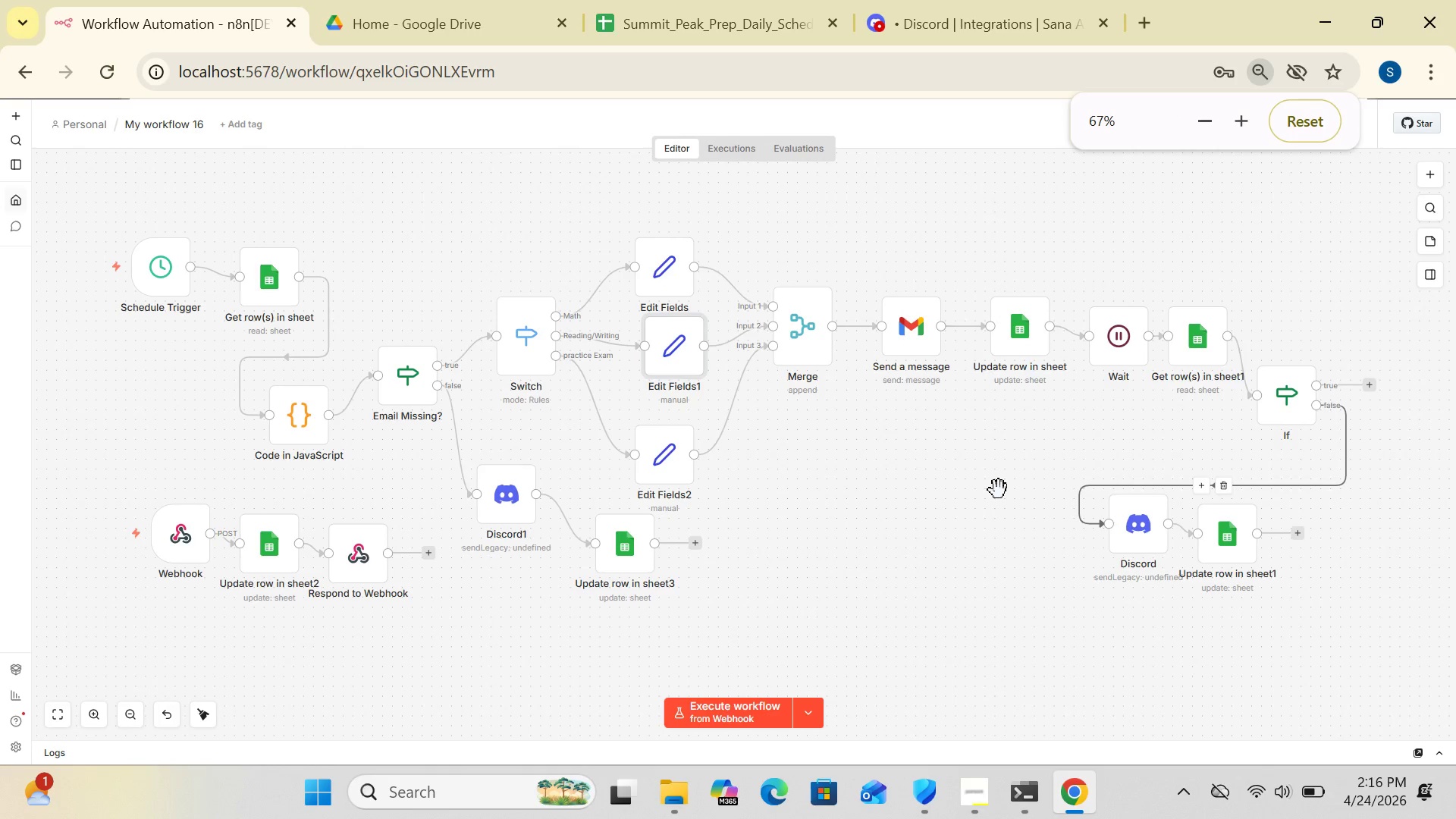 
key(Control+Minus)
 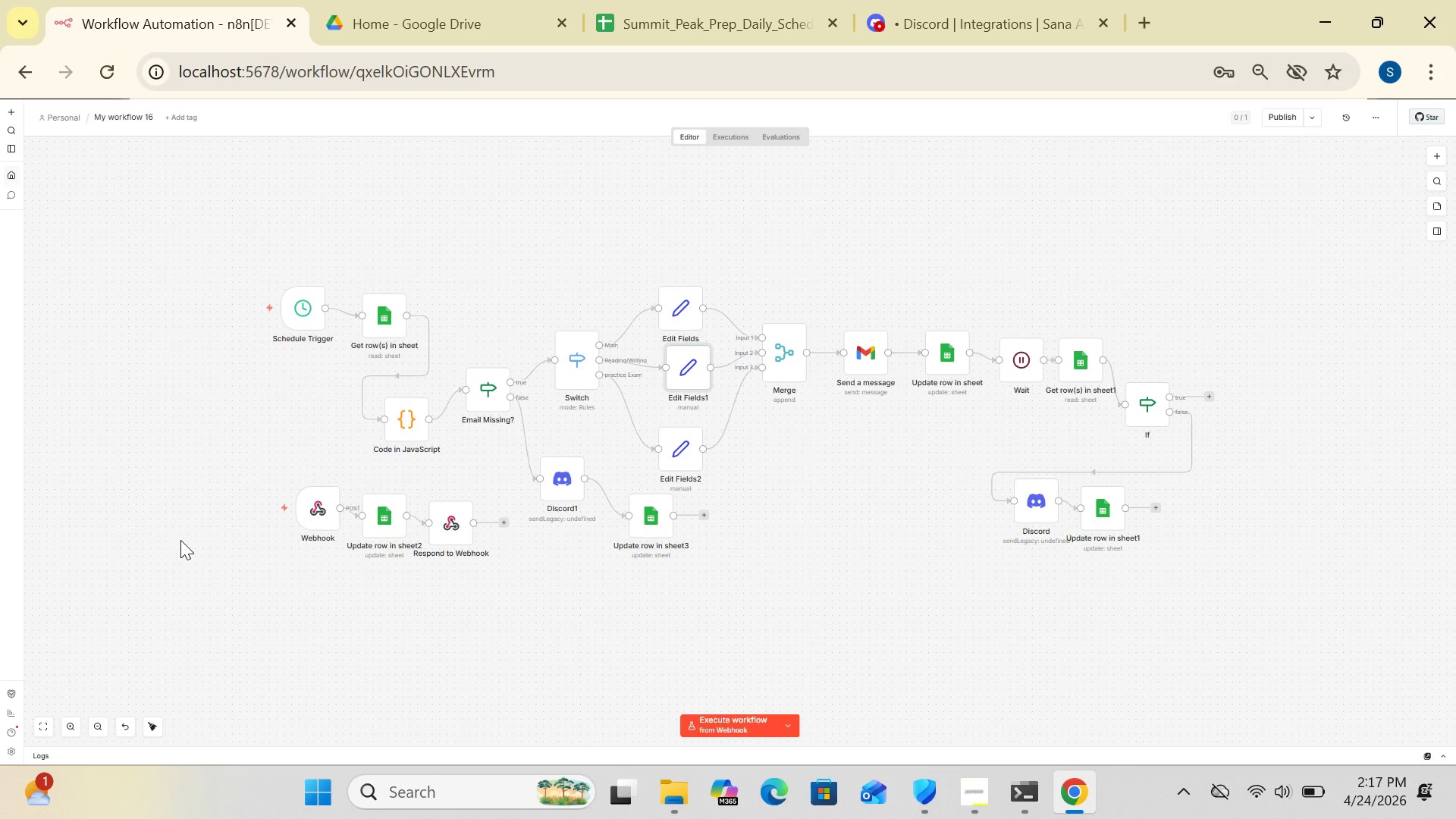 
wait(7.14)
 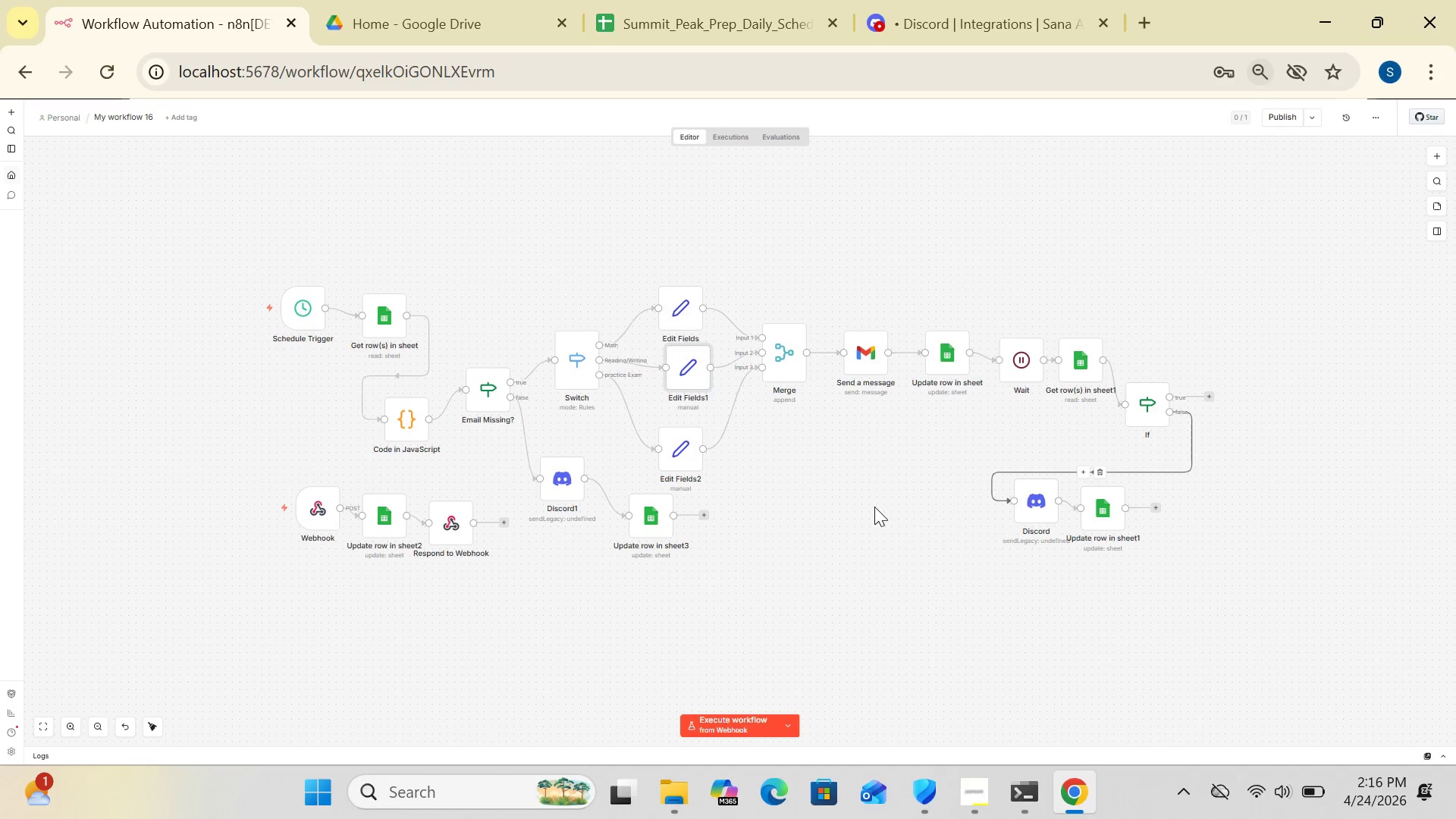 
left_click([71, 723])
 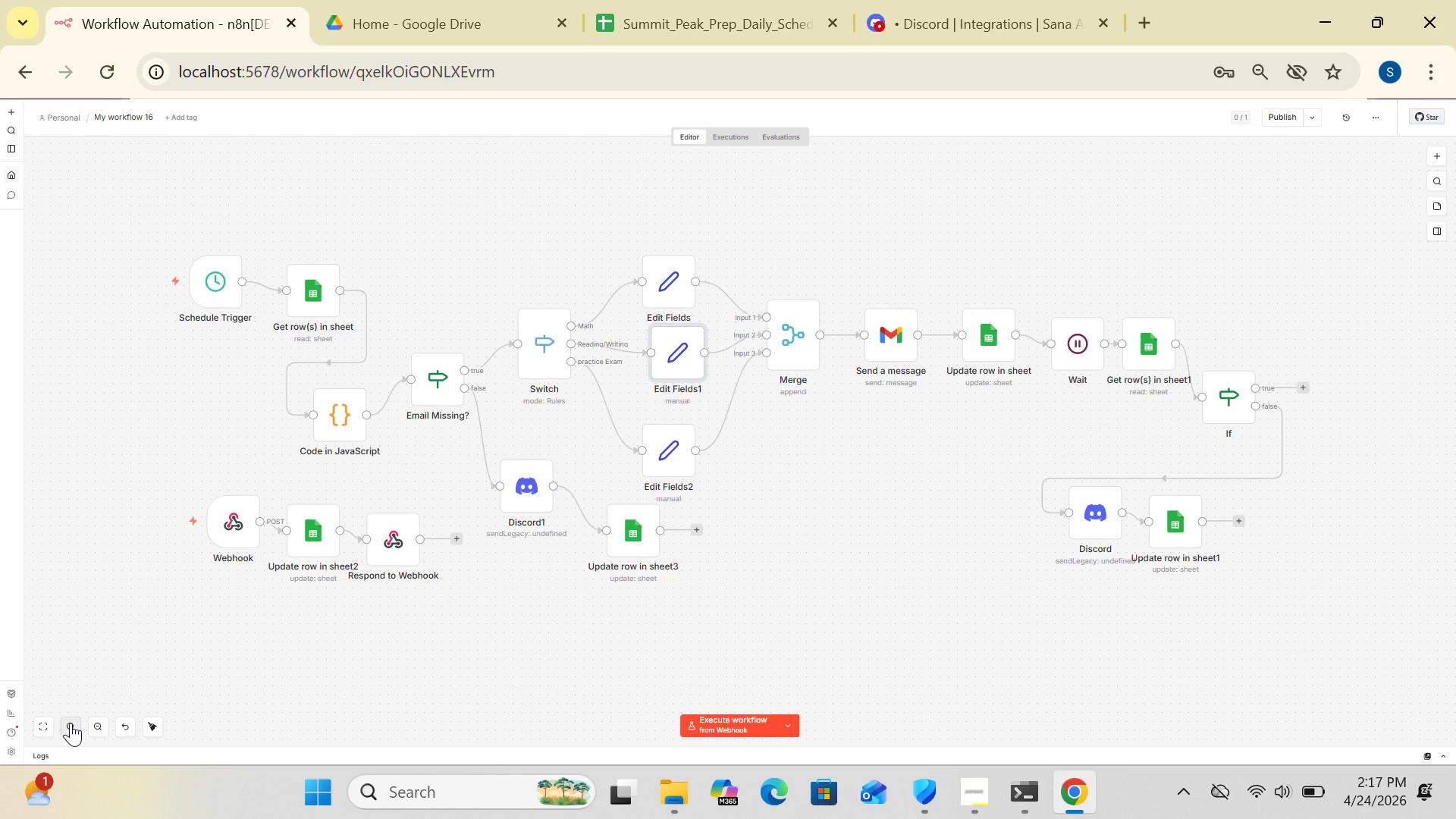 
left_click([71, 723])
 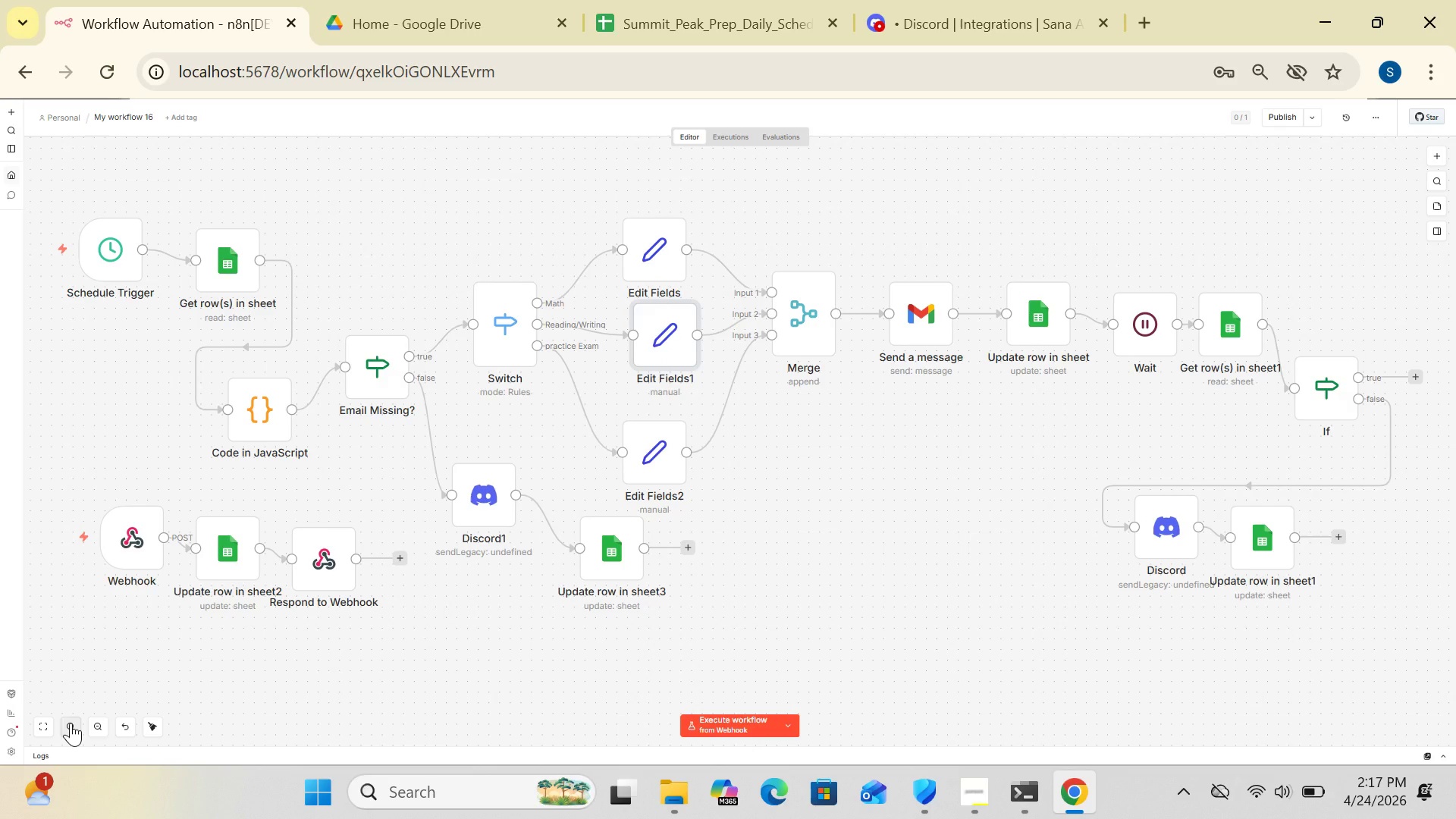 
wait(6.7)
 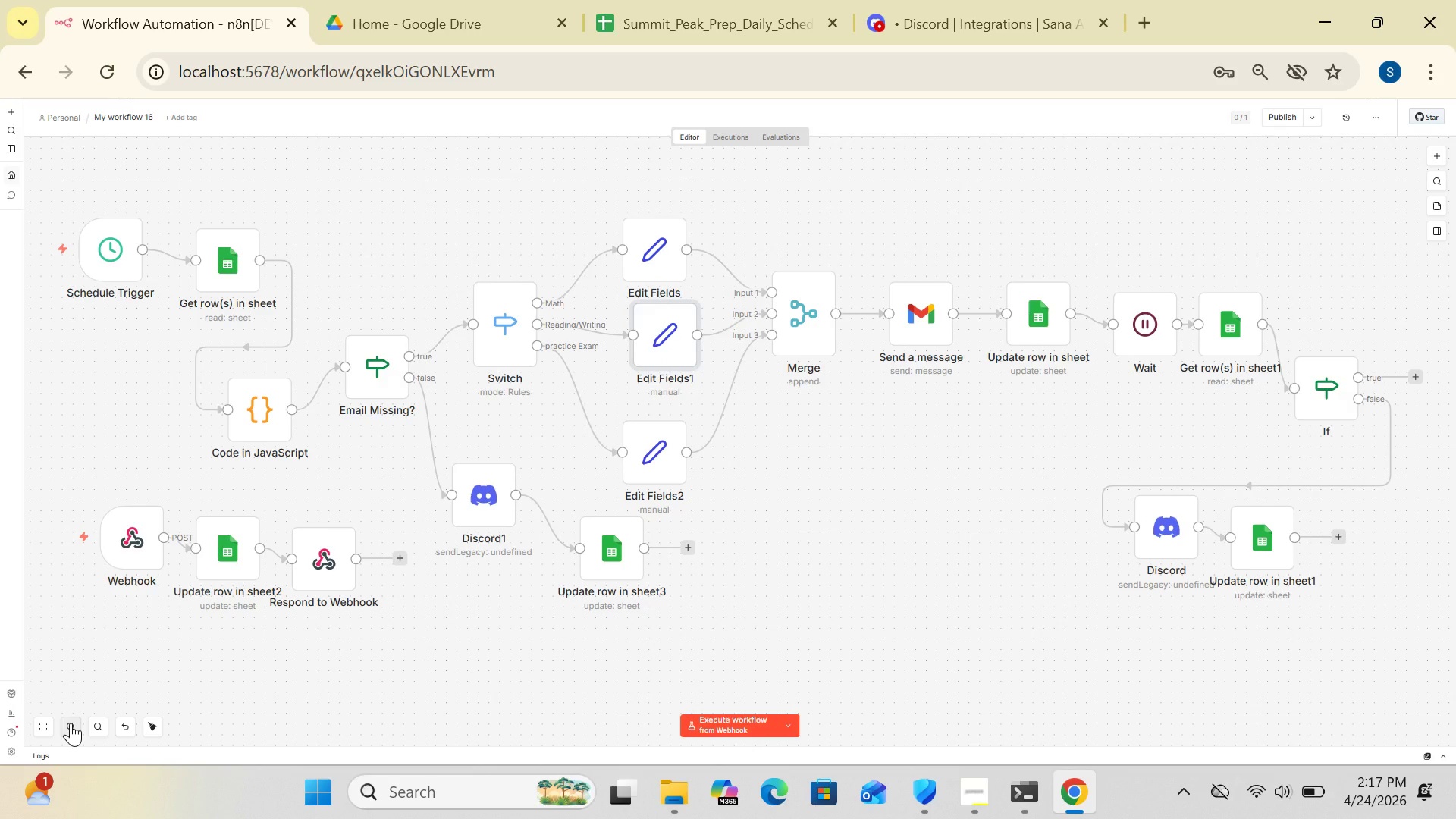 
left_click([71, 723])
 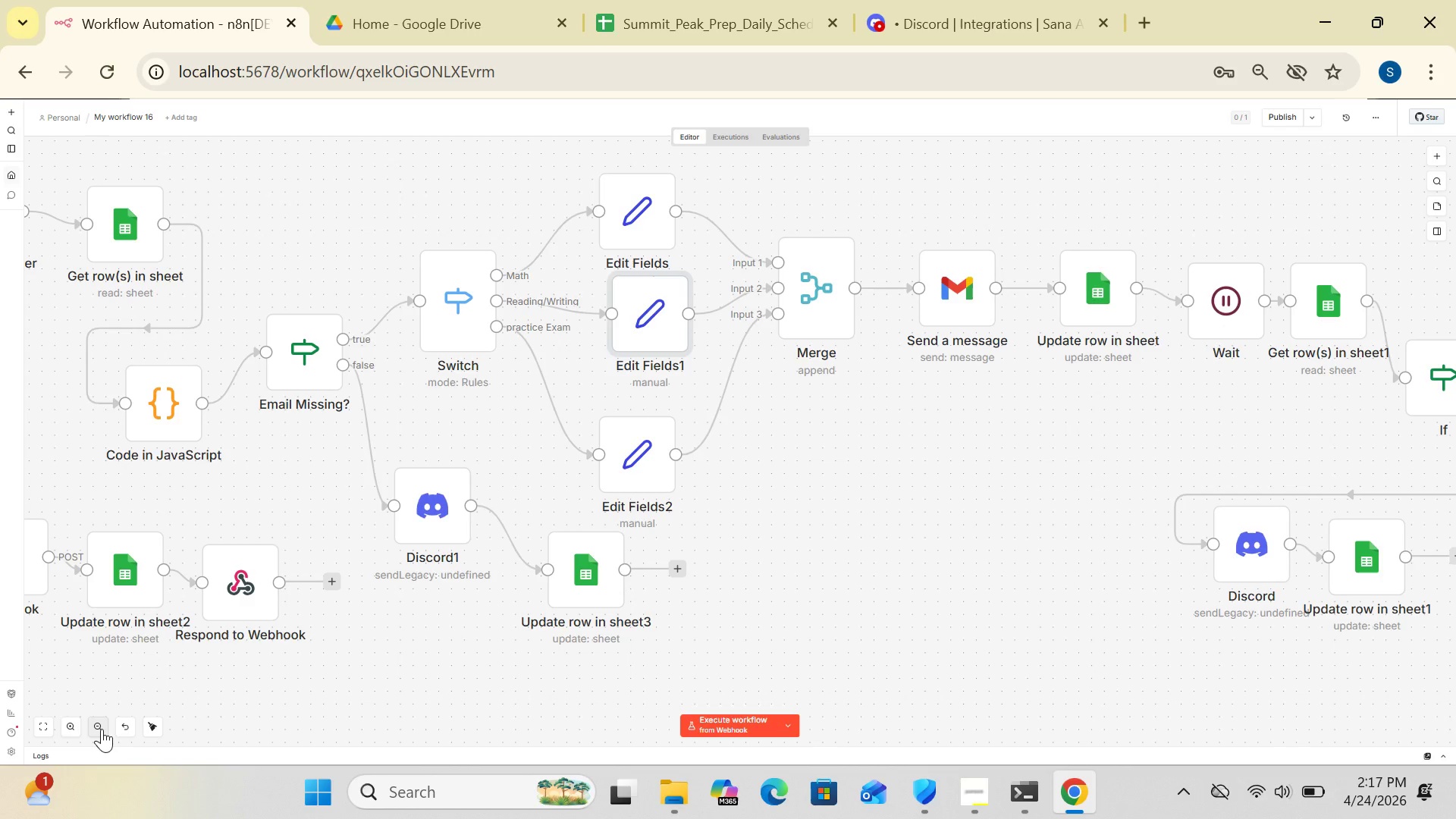 
left_click([102, 729])
 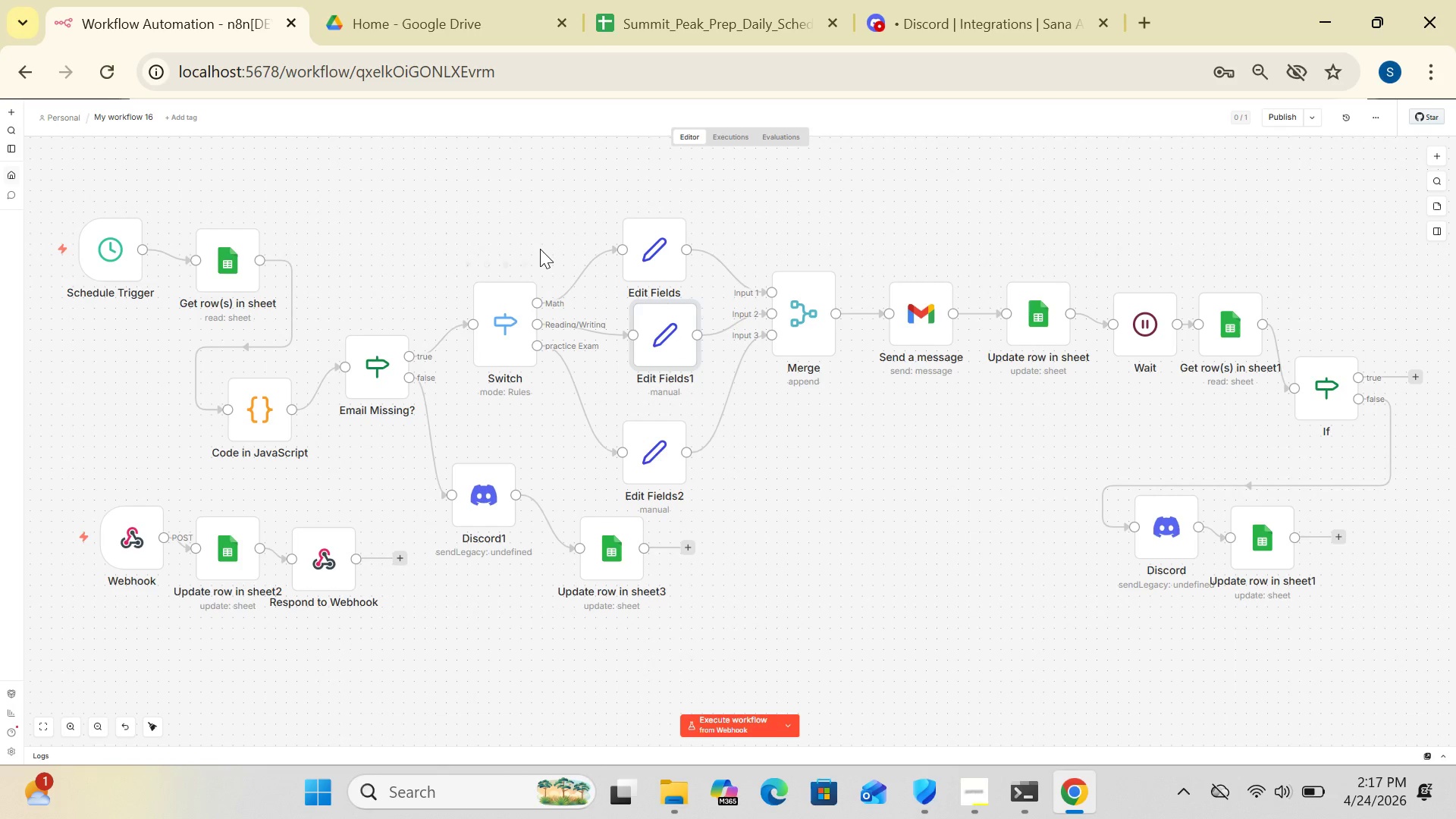 
wait(6.33)
 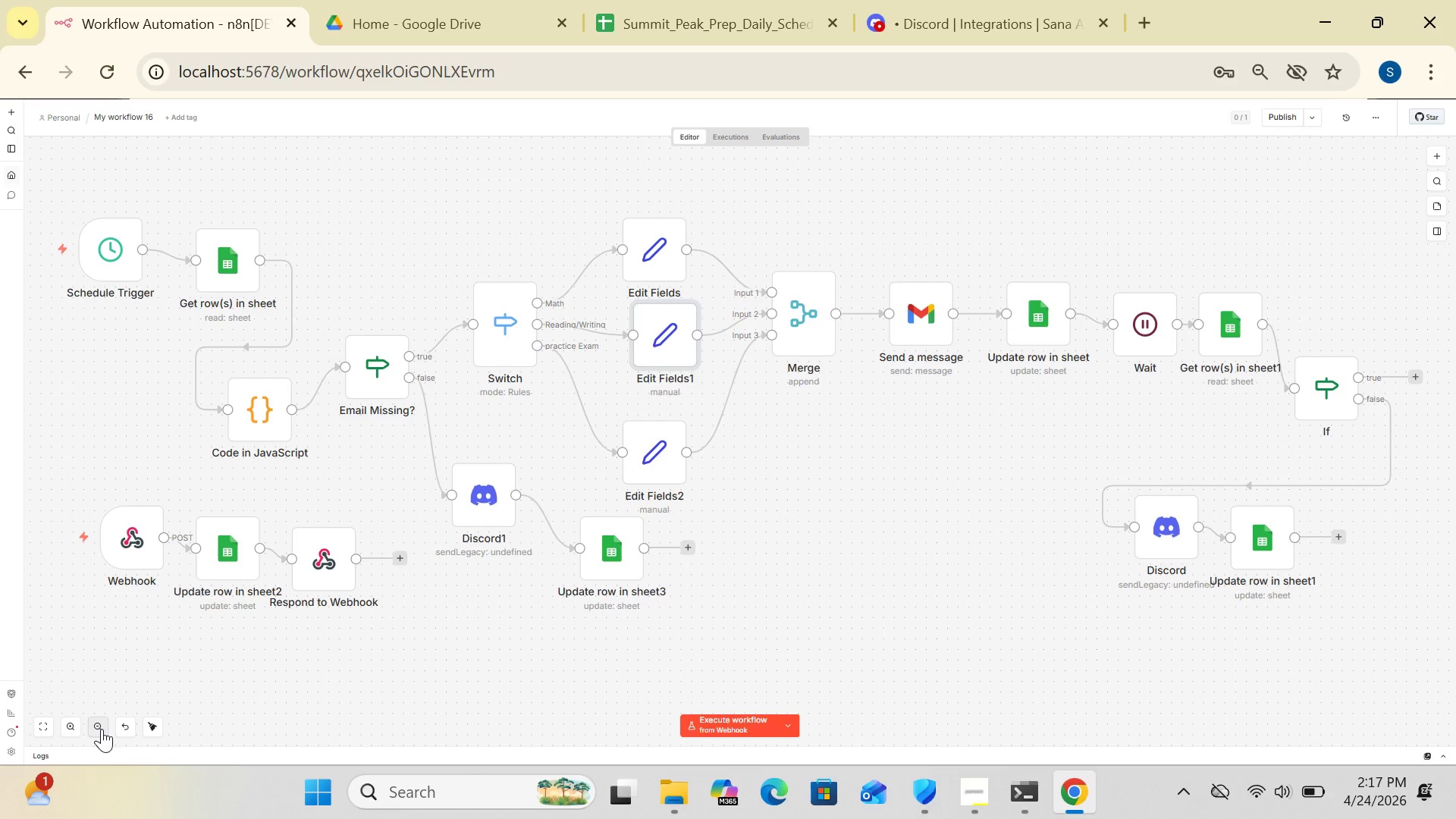 
left_click([689, 26])
 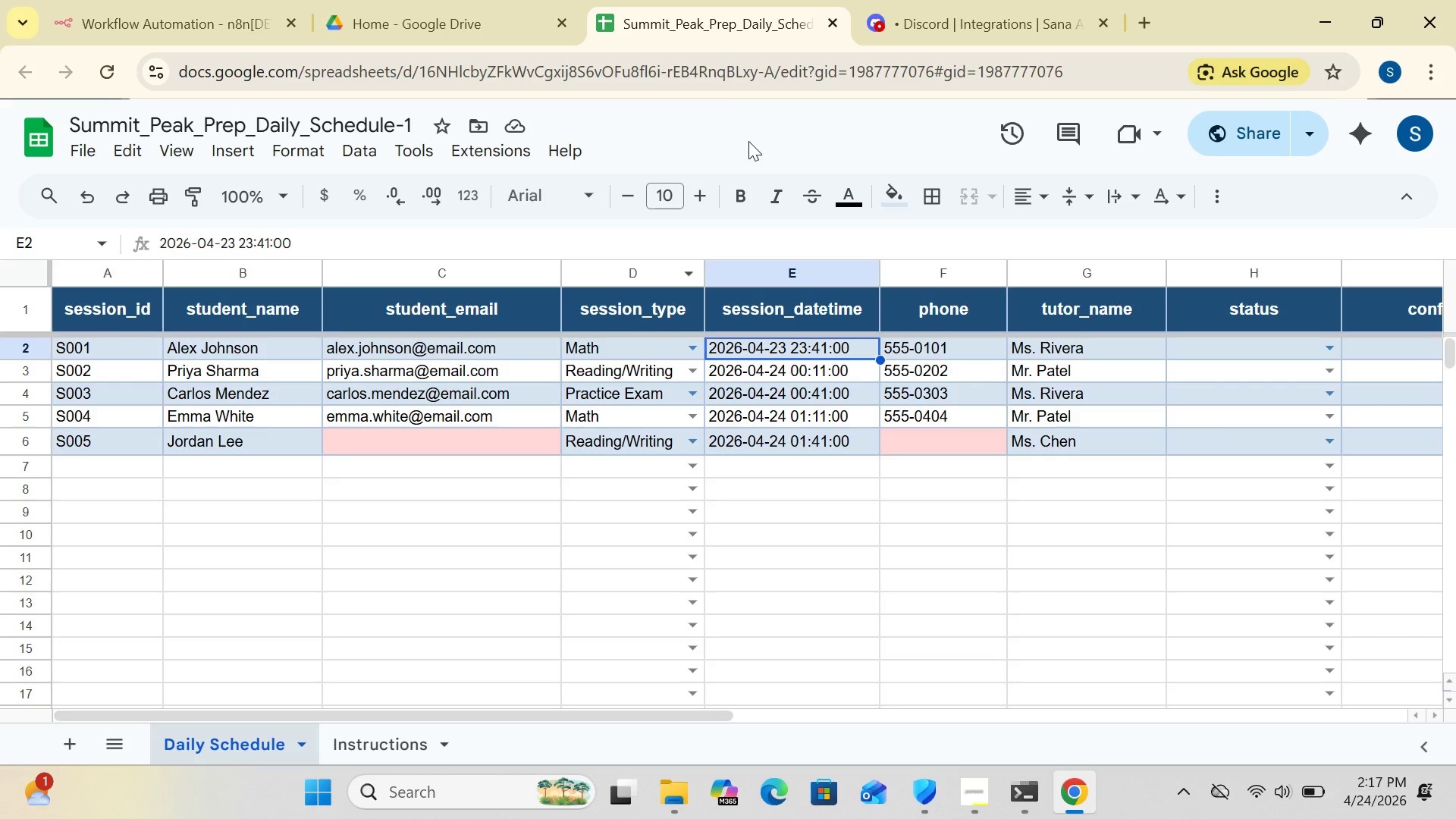 
wait(10.88)
 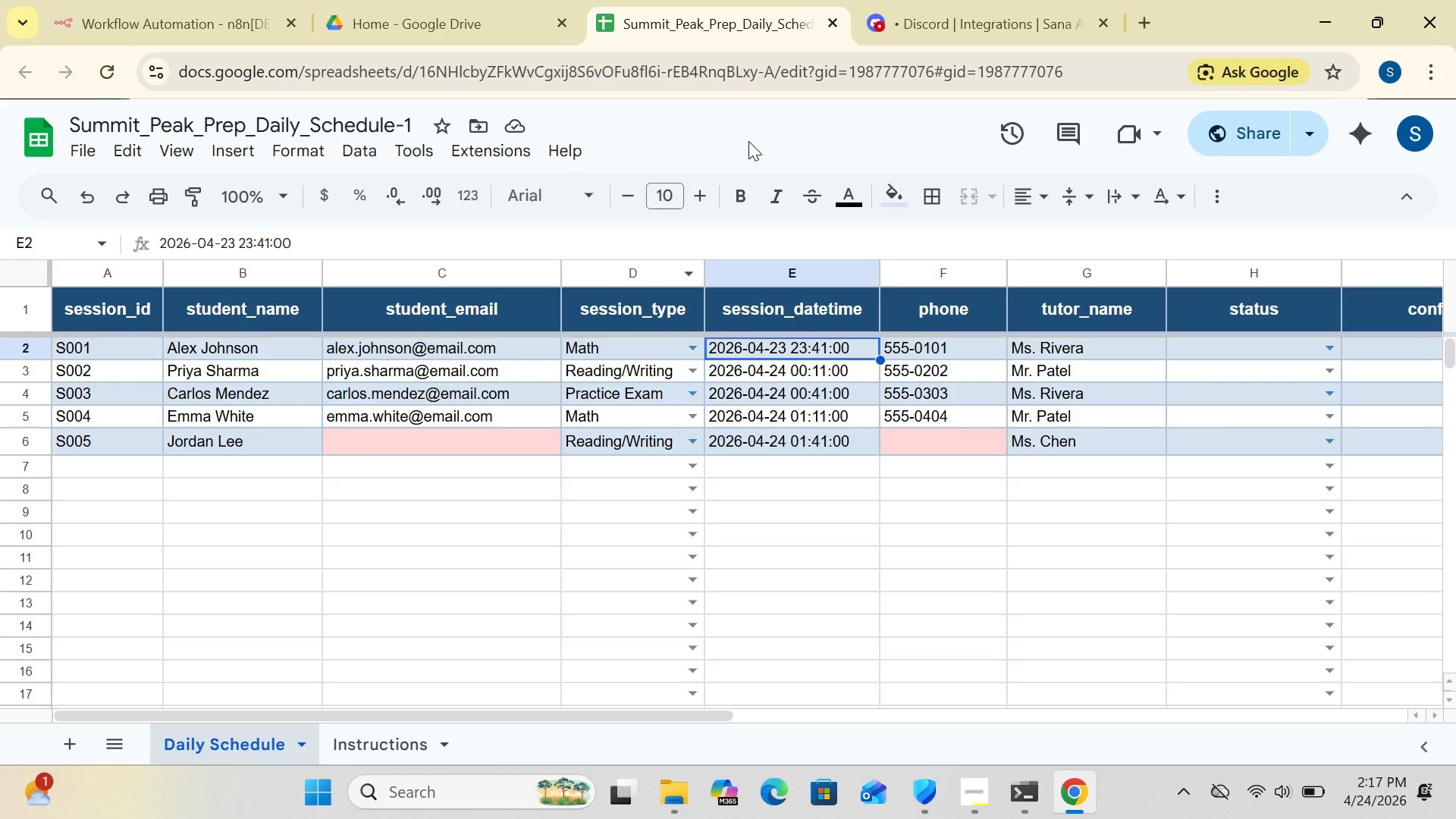 
left_click([786, 343])
 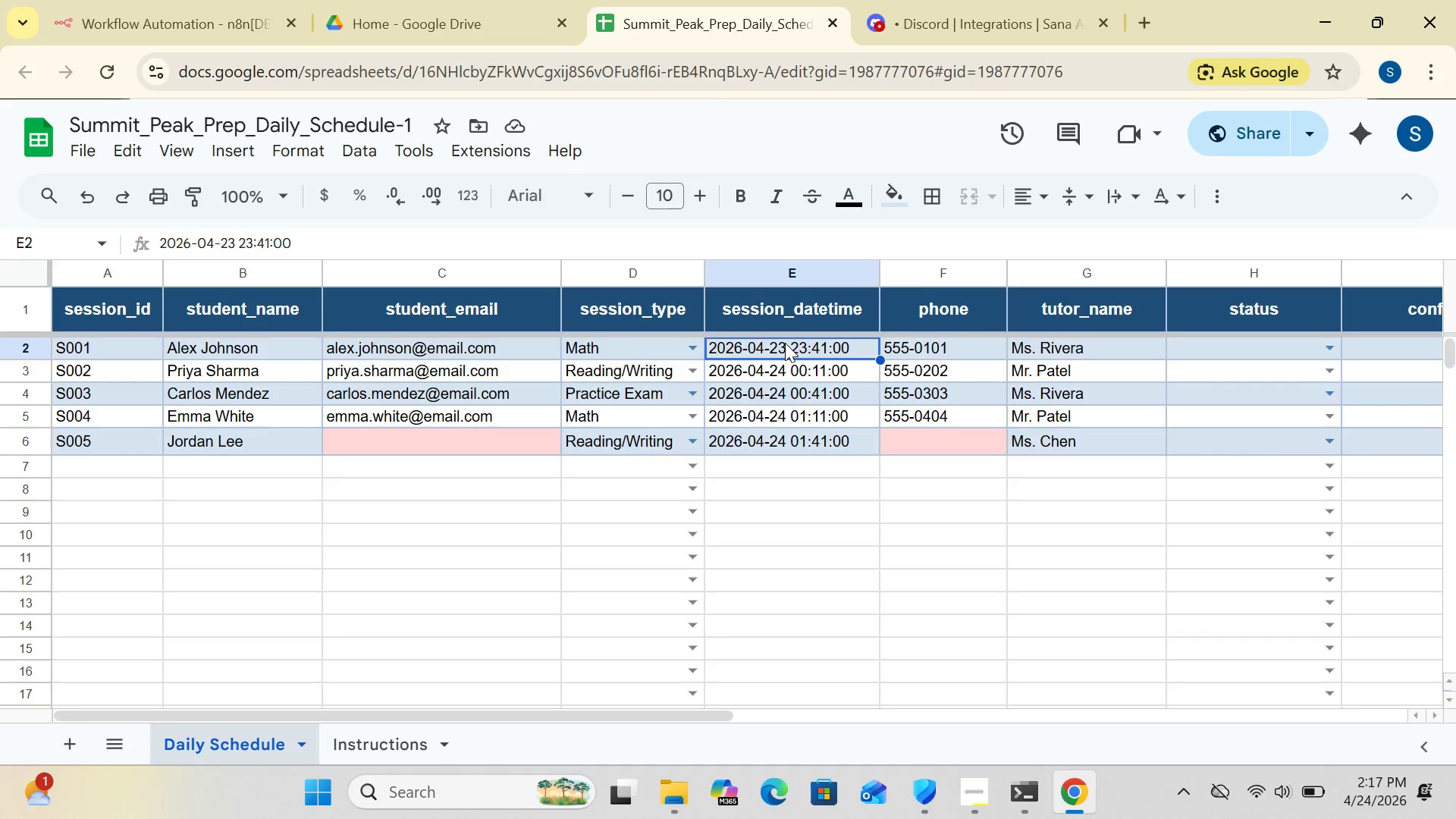 
double_click([785, 341])
 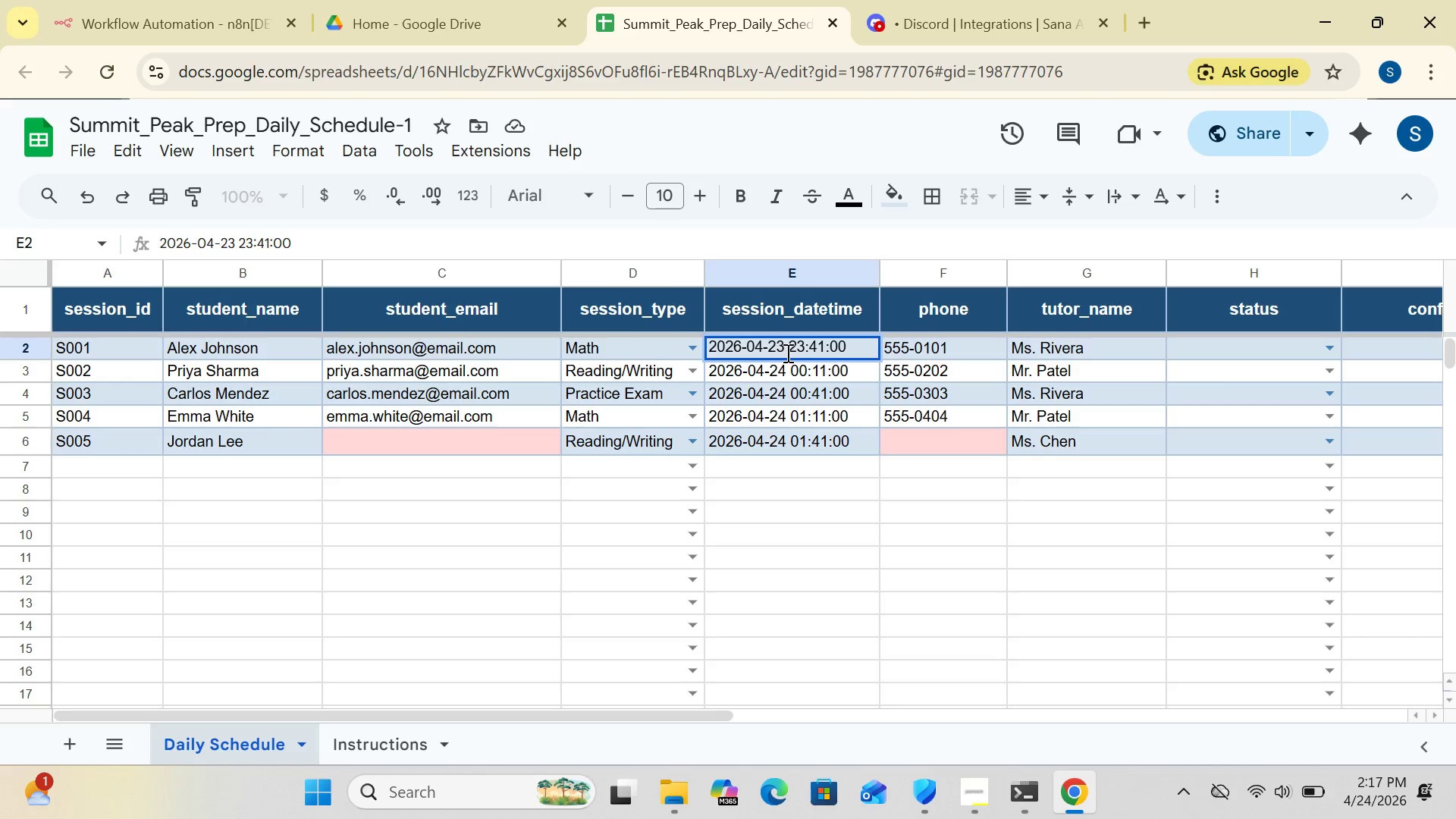 
left_click([788, 347])
 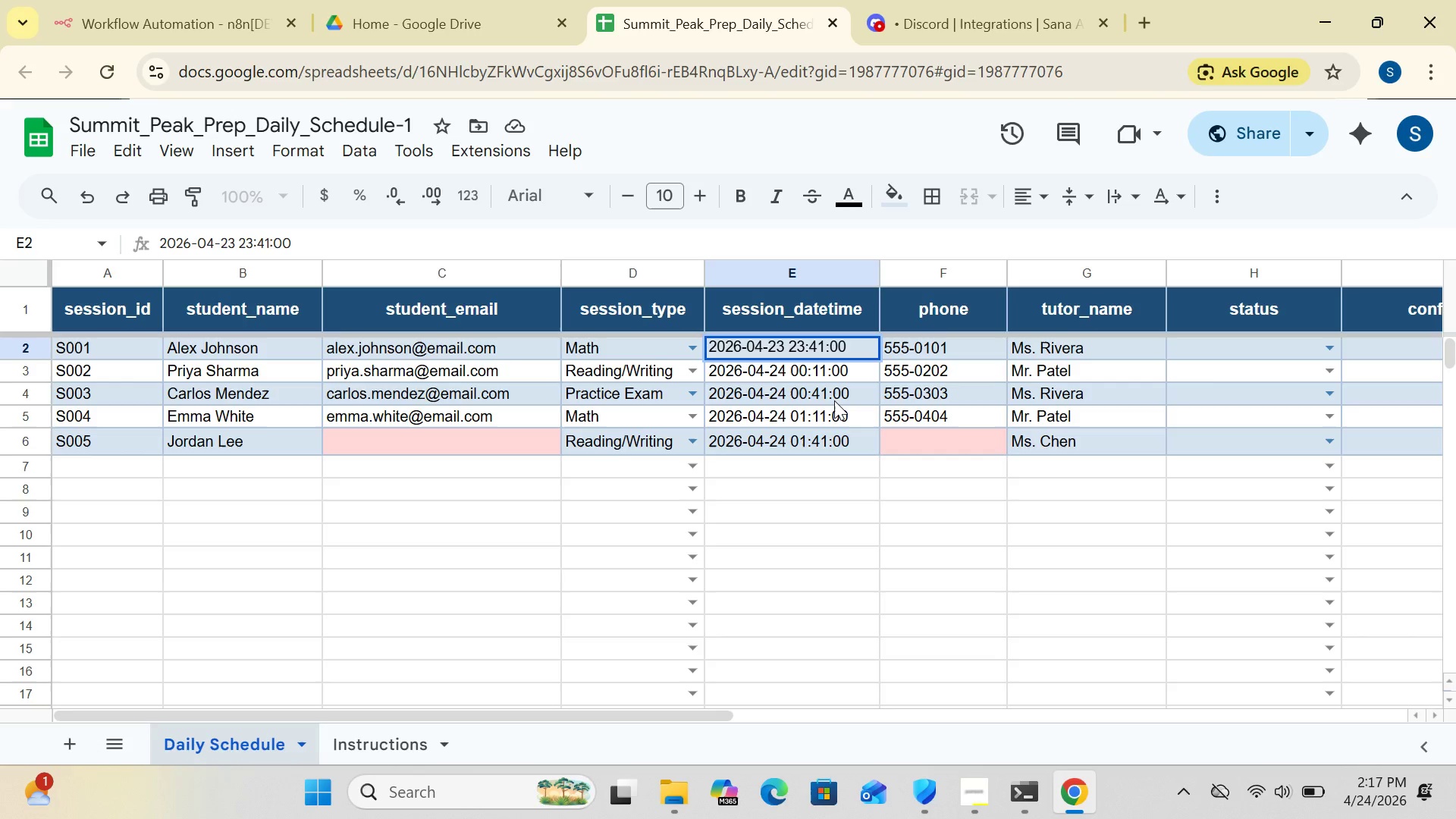 
key(Backspace)
 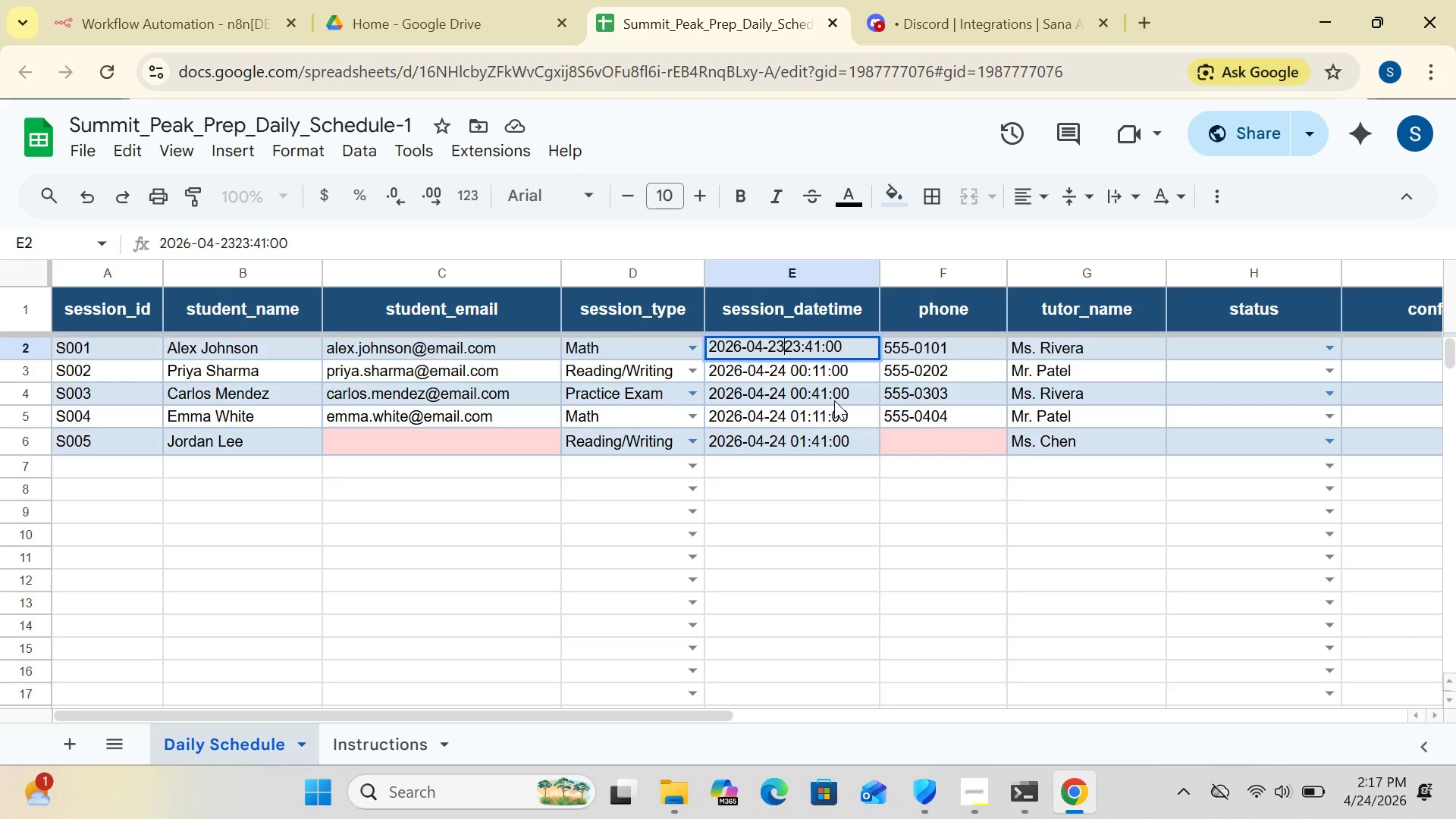 
key(Backspace)
 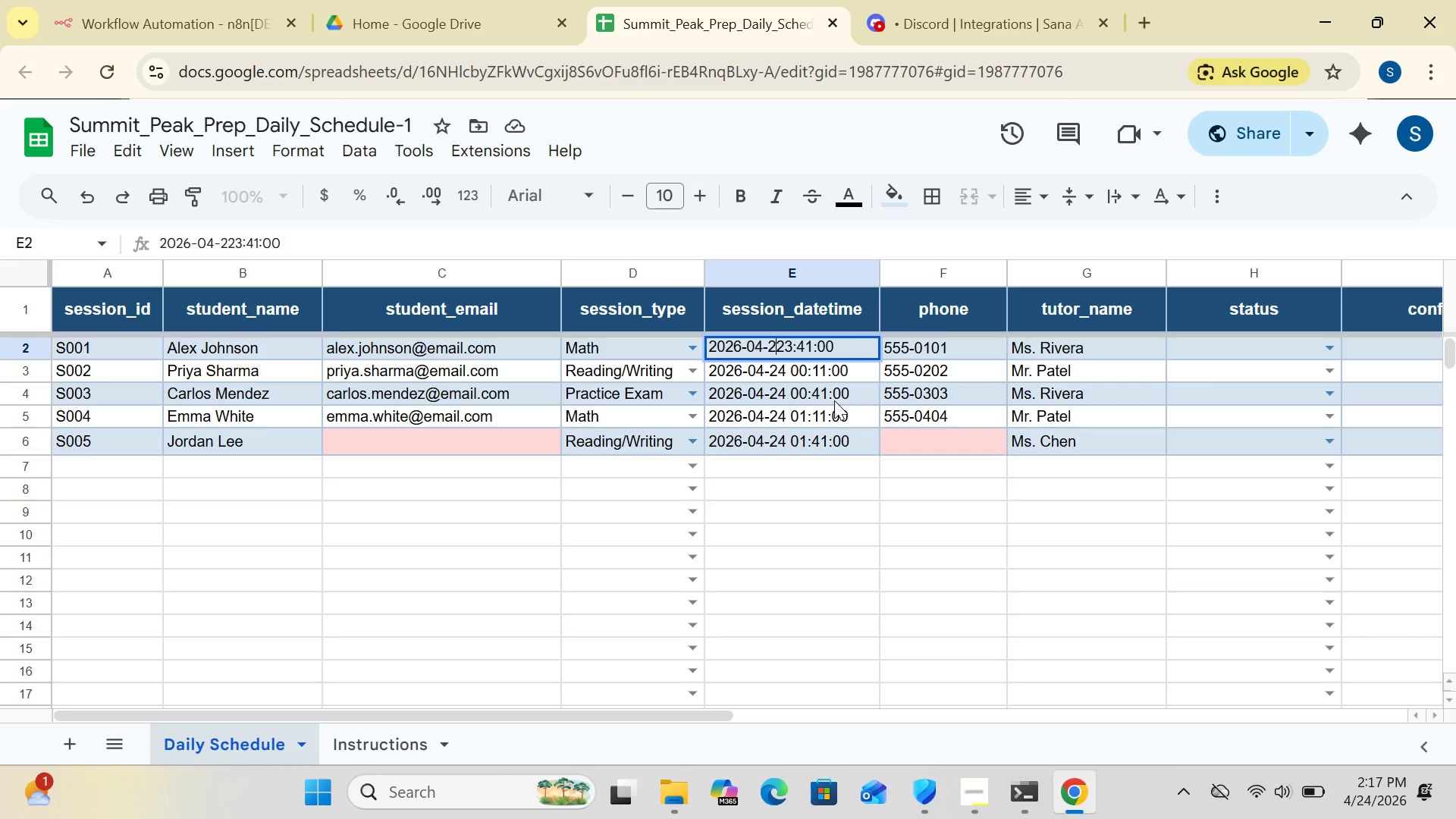 
key(4)
 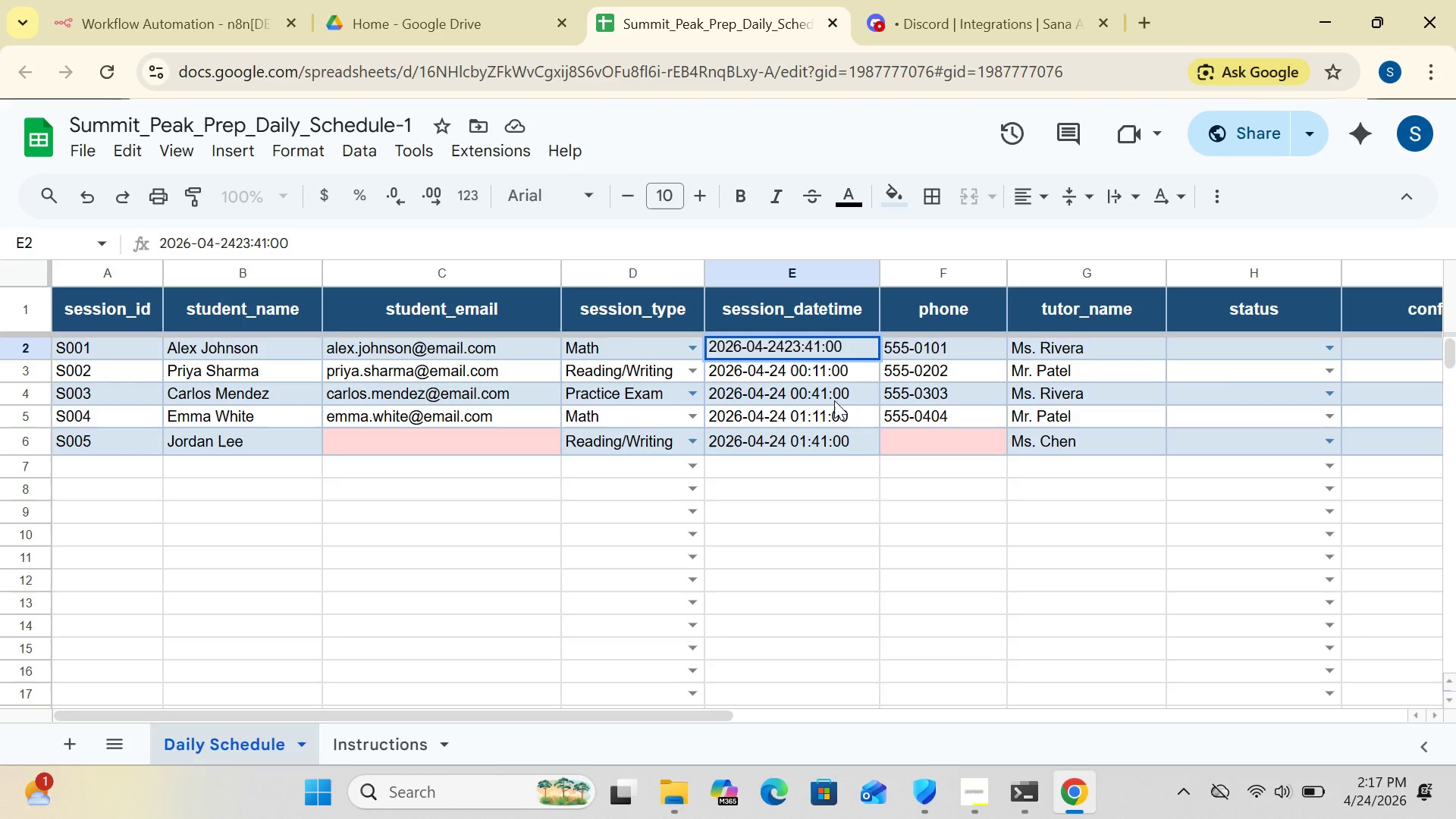 
key(Space)
 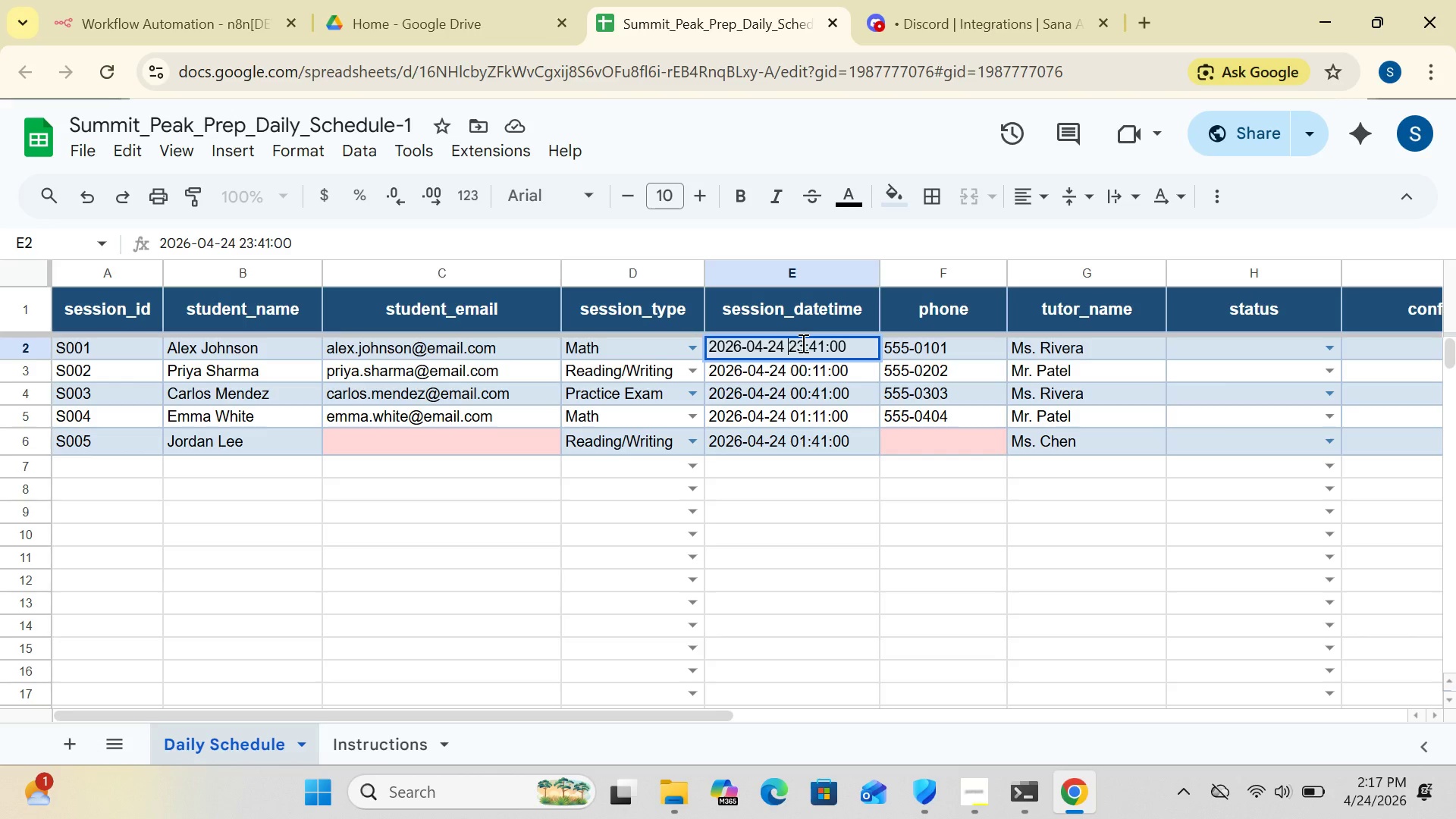 
left_click([804, 346])
 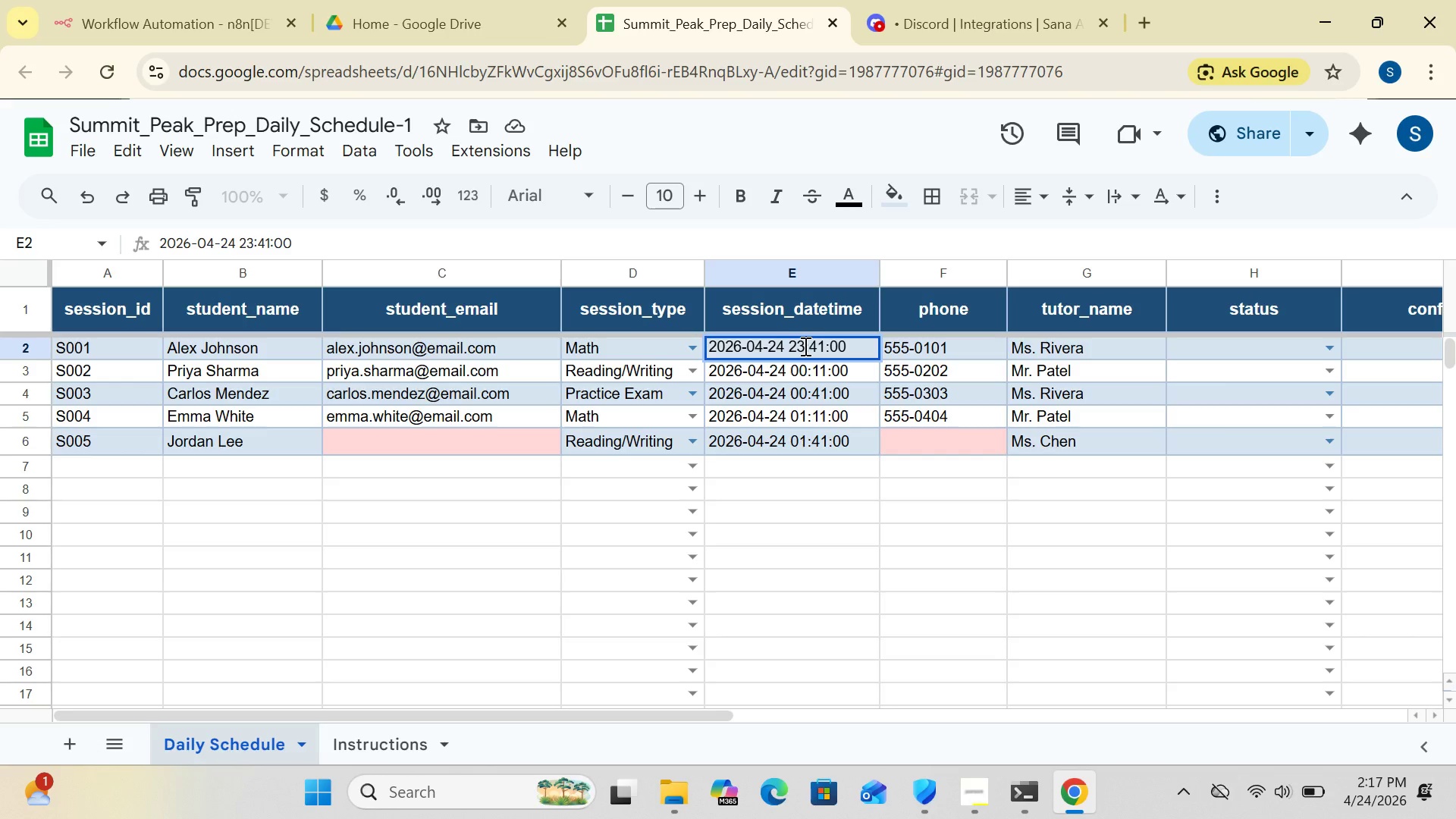 
key(Backspace)
key(Backspace)
type(16)
 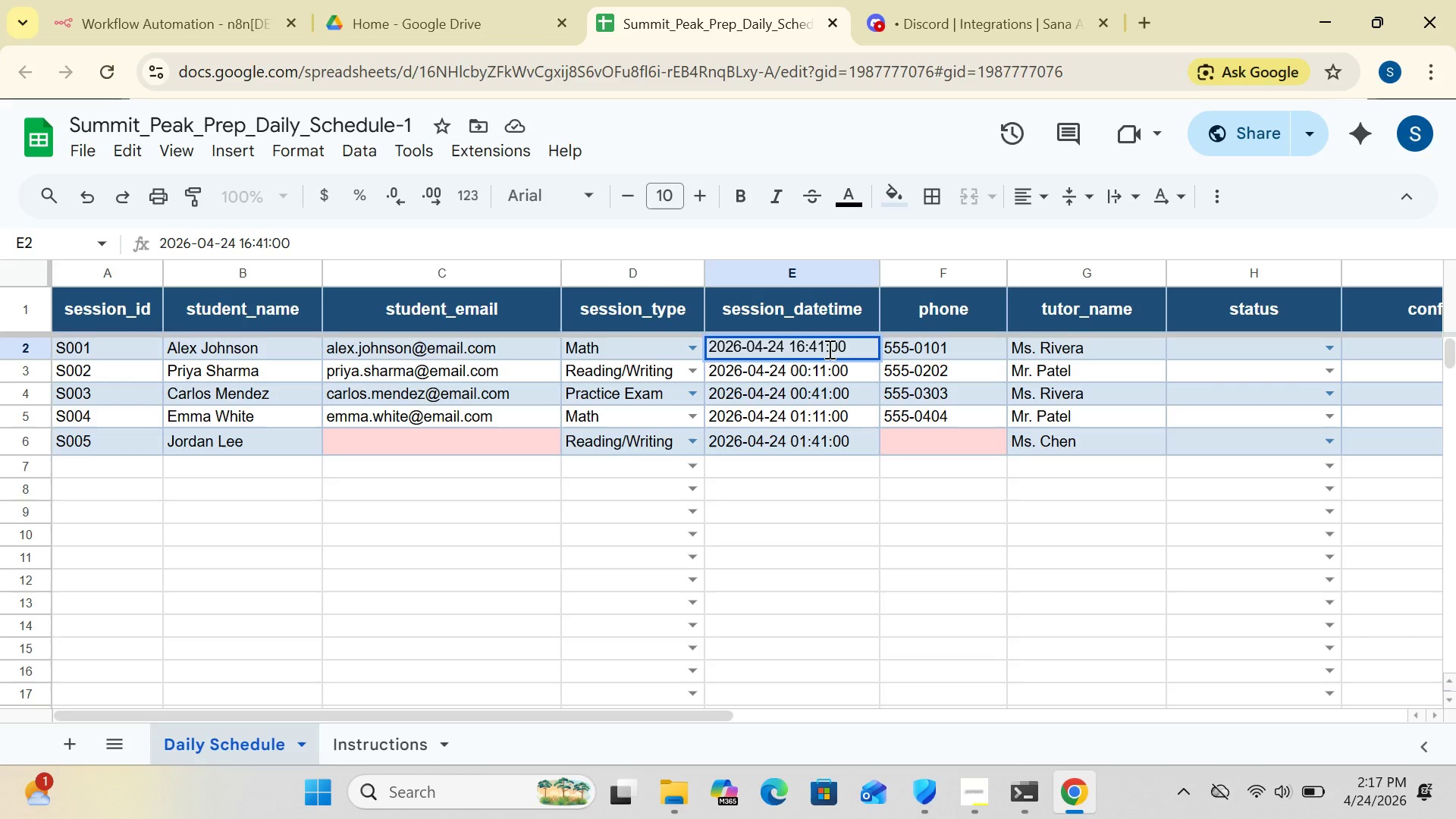 
left_click([826, 349])
 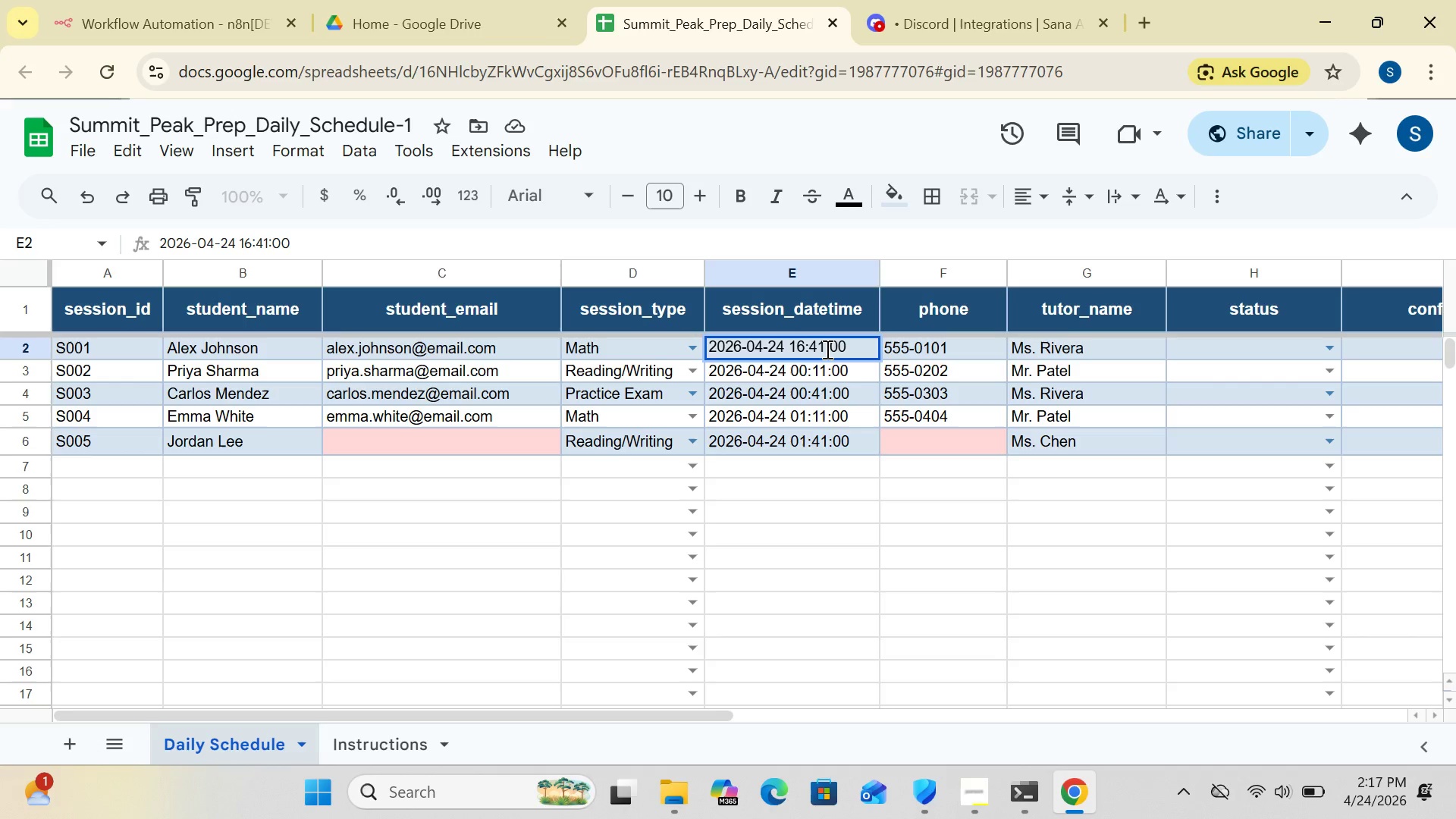 
key(Backspace)
key(Backspace)
type(15)
 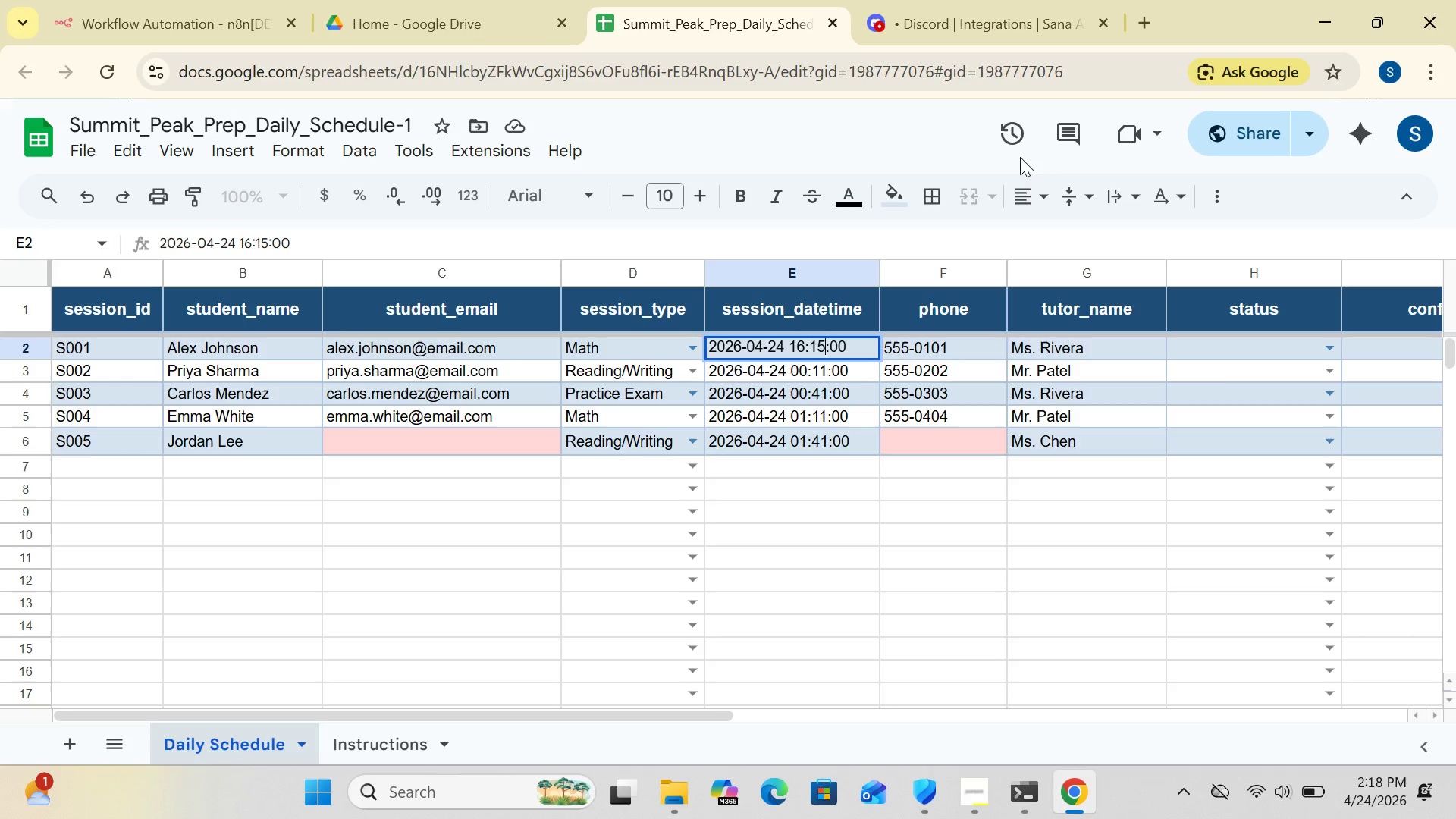 
wait(6.19)
 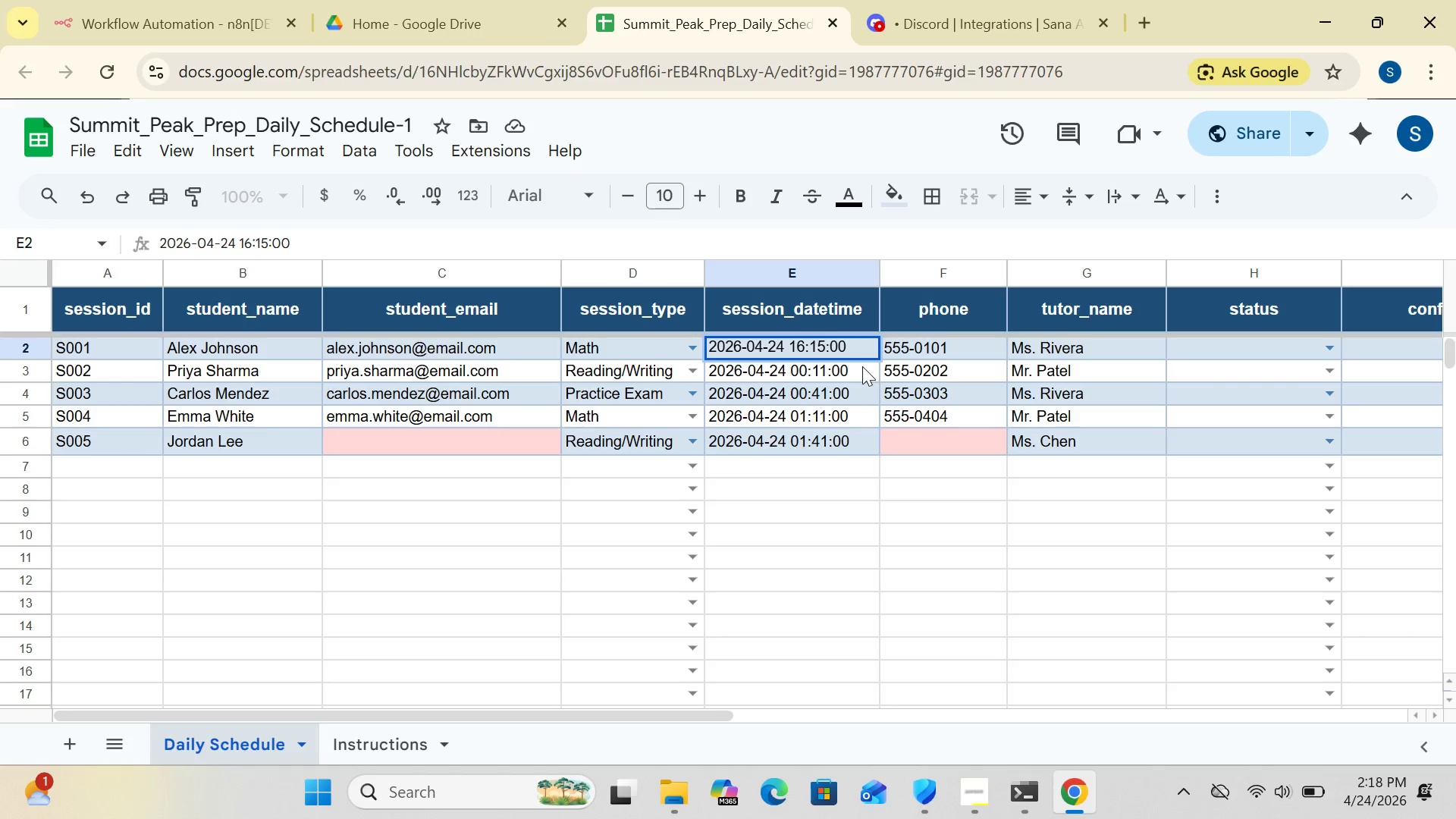 
left_click([913, 555])
 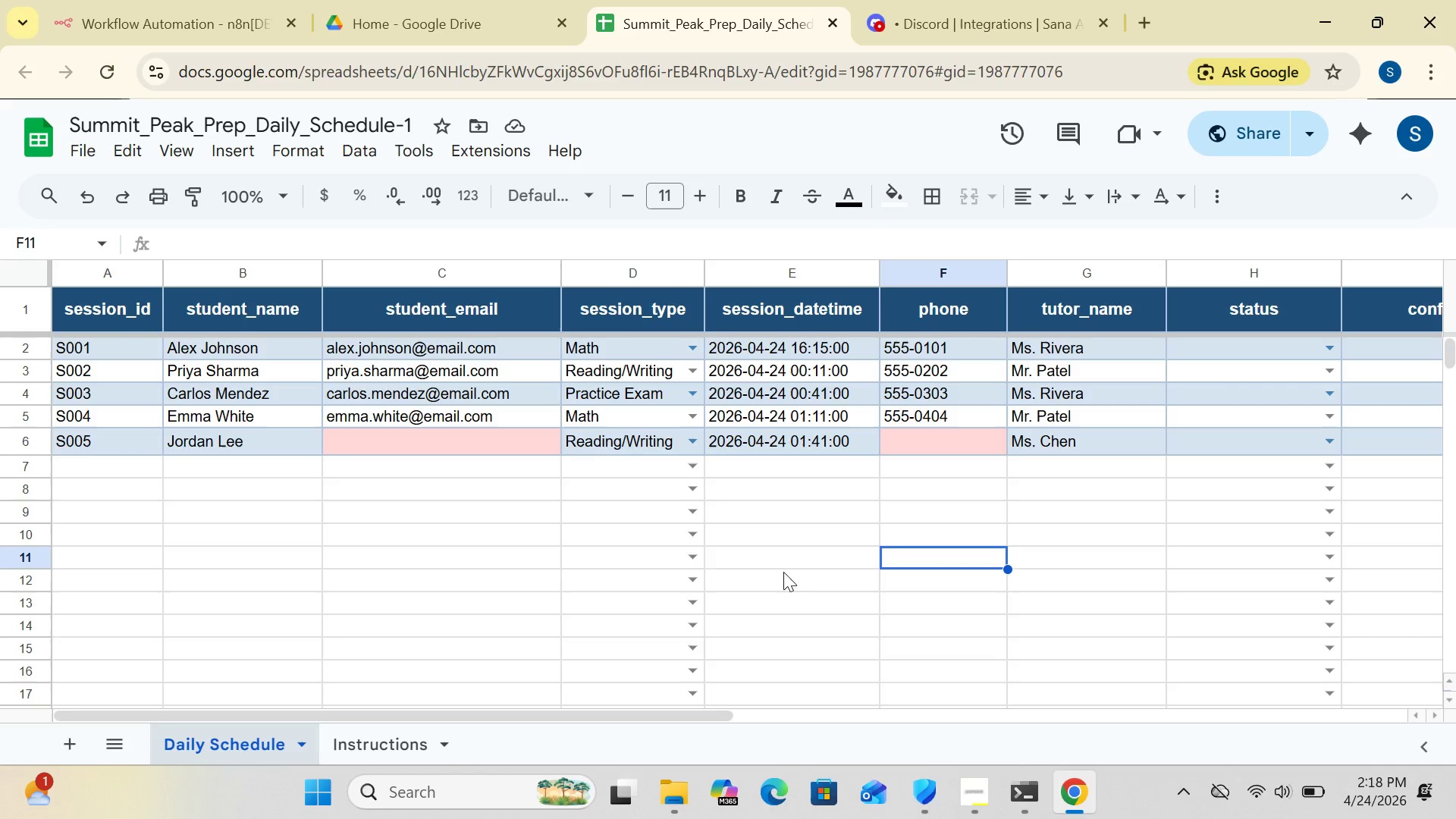 
wait(14.45)
 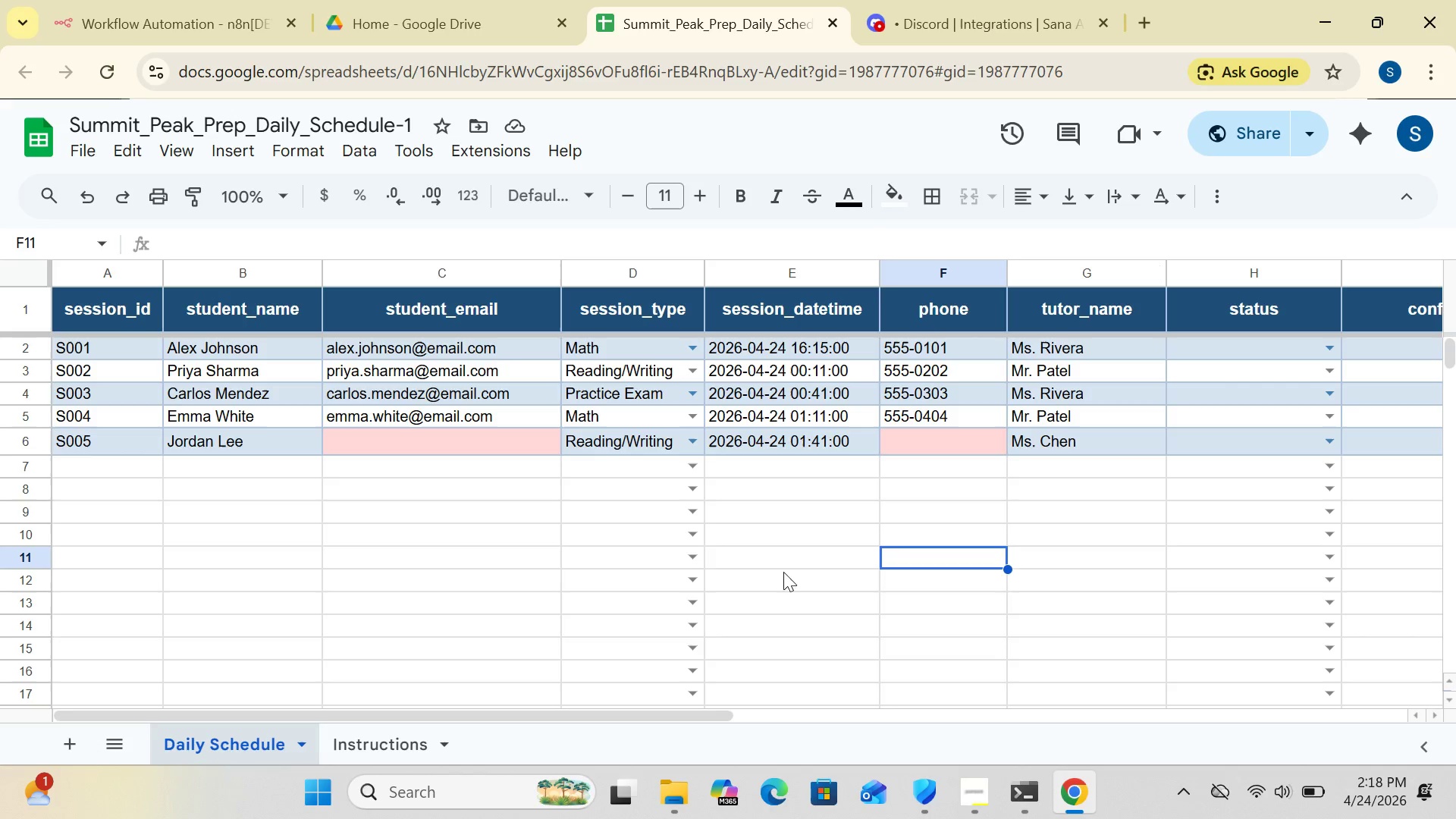 
left_click([156, 20])
 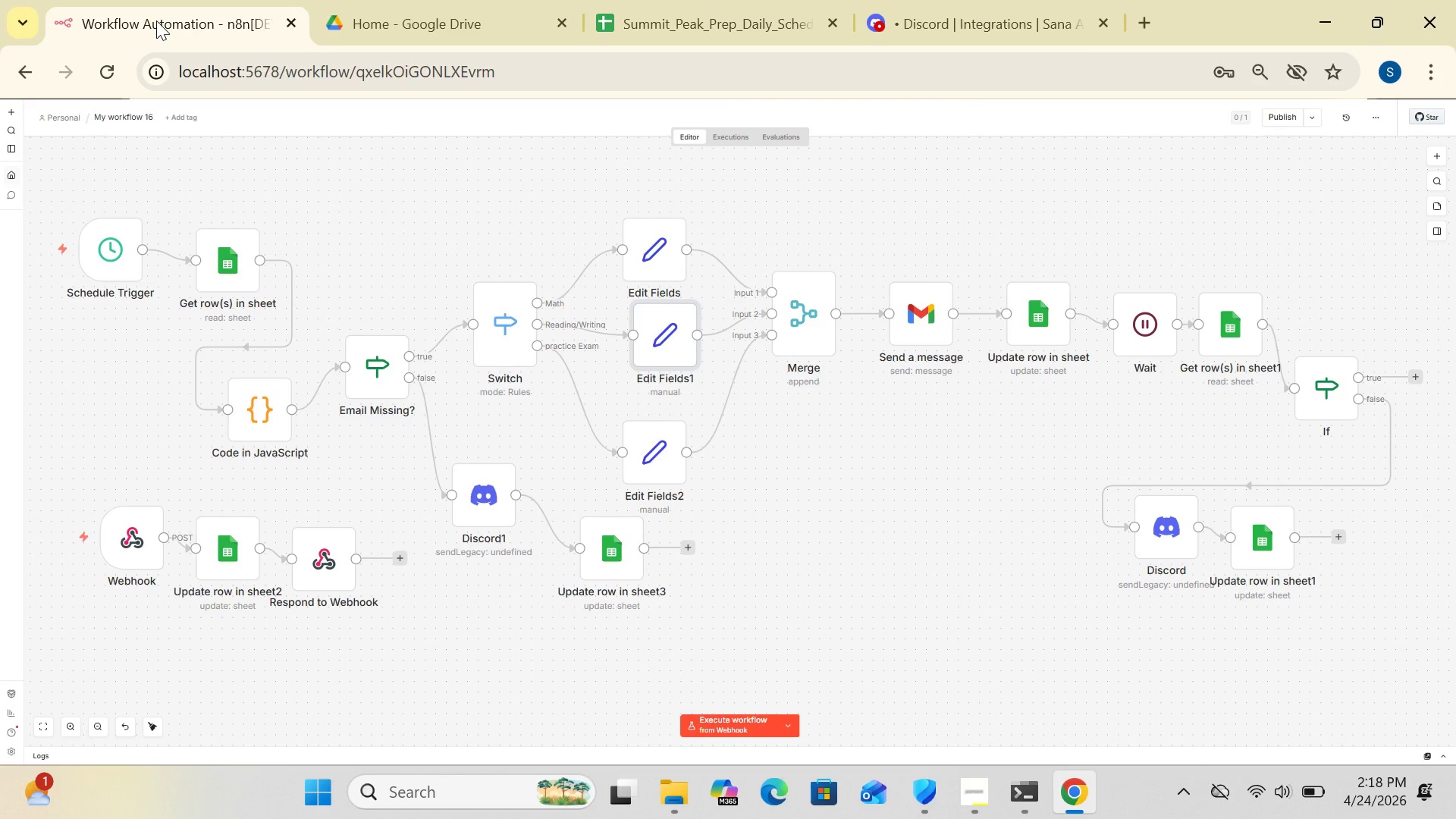 
wait(10.76)
 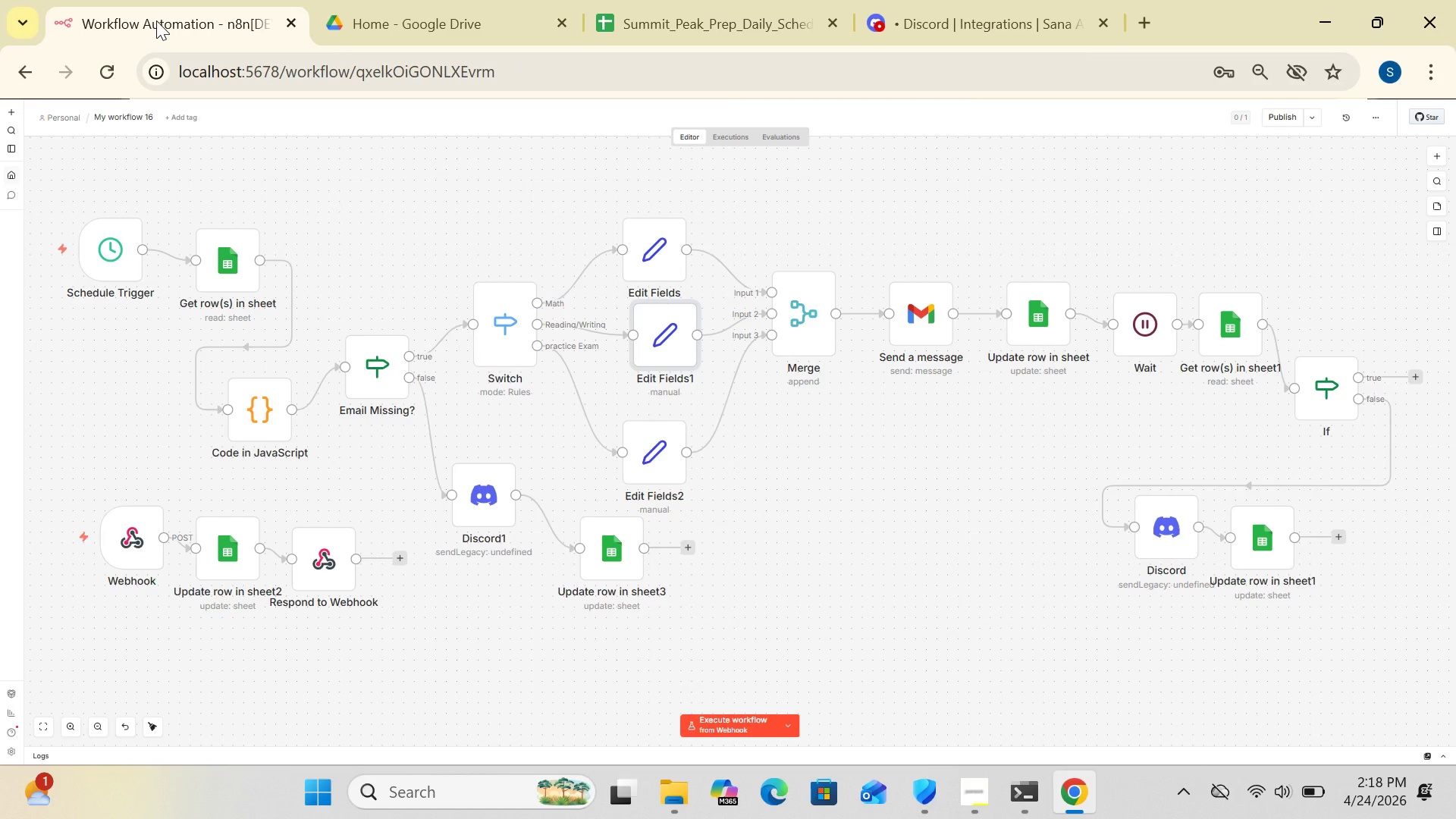 
left_click([1281, 110])
 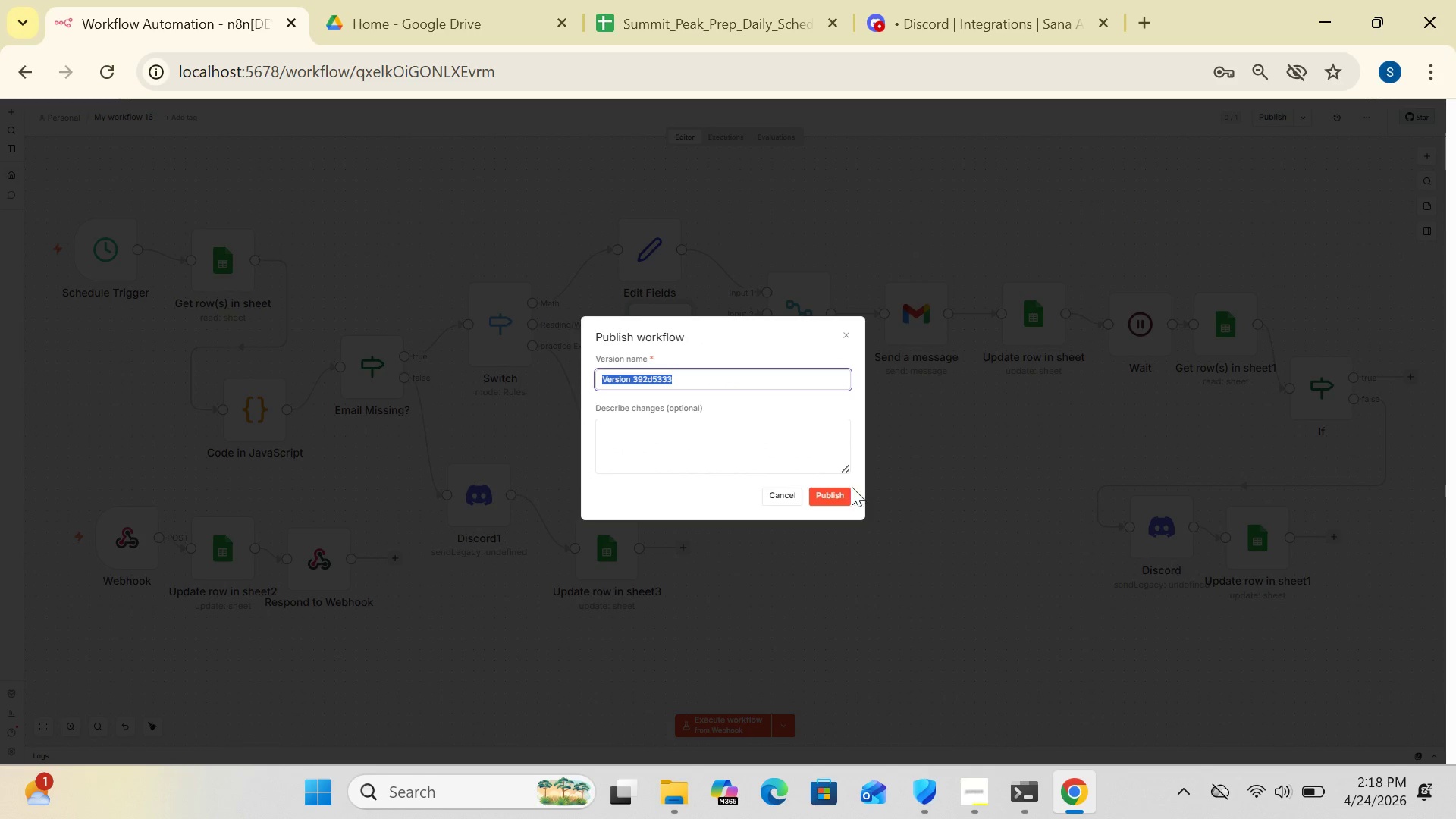 
left_click([835, 491])
 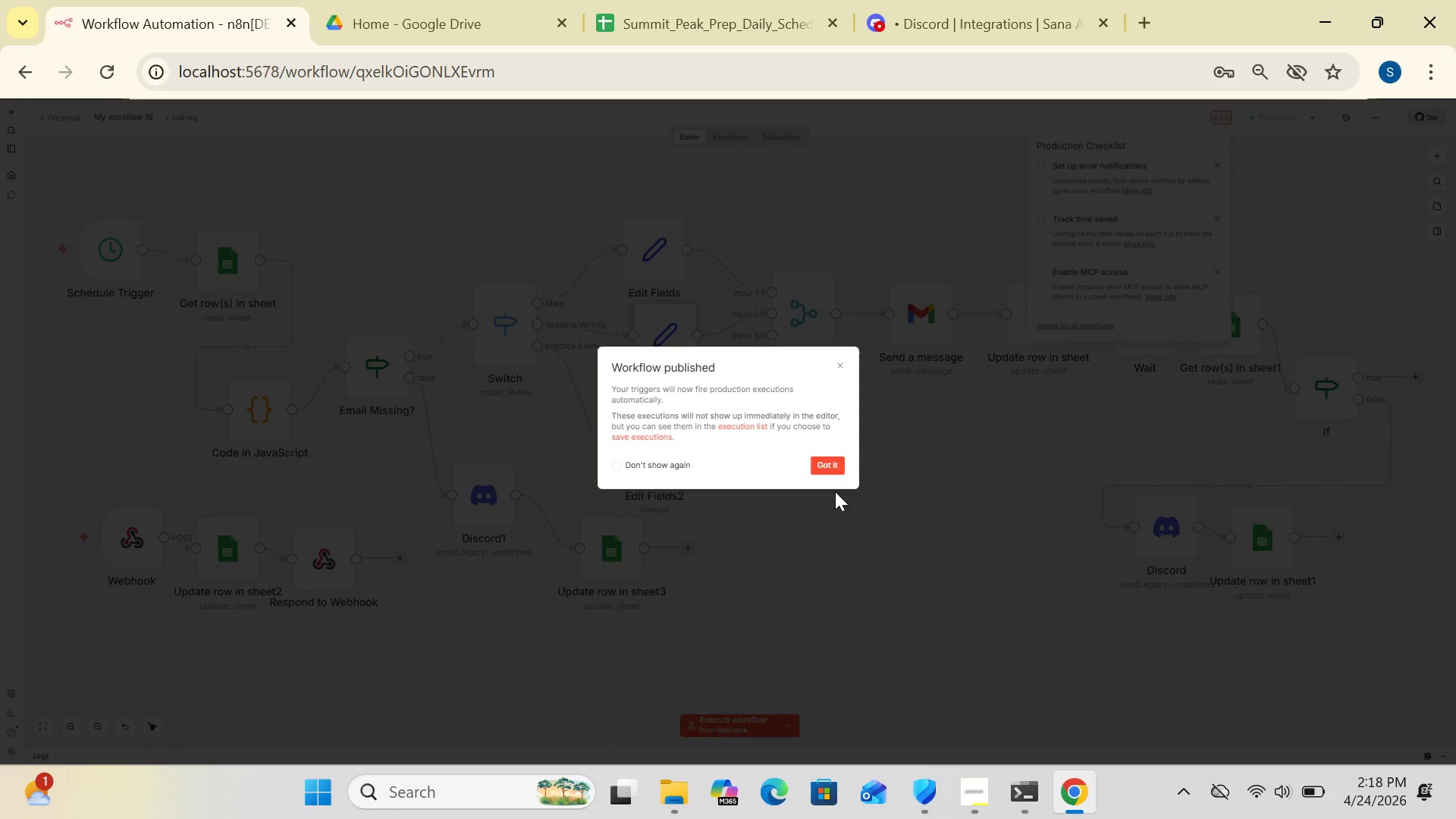 
left_click([835, 459])
 